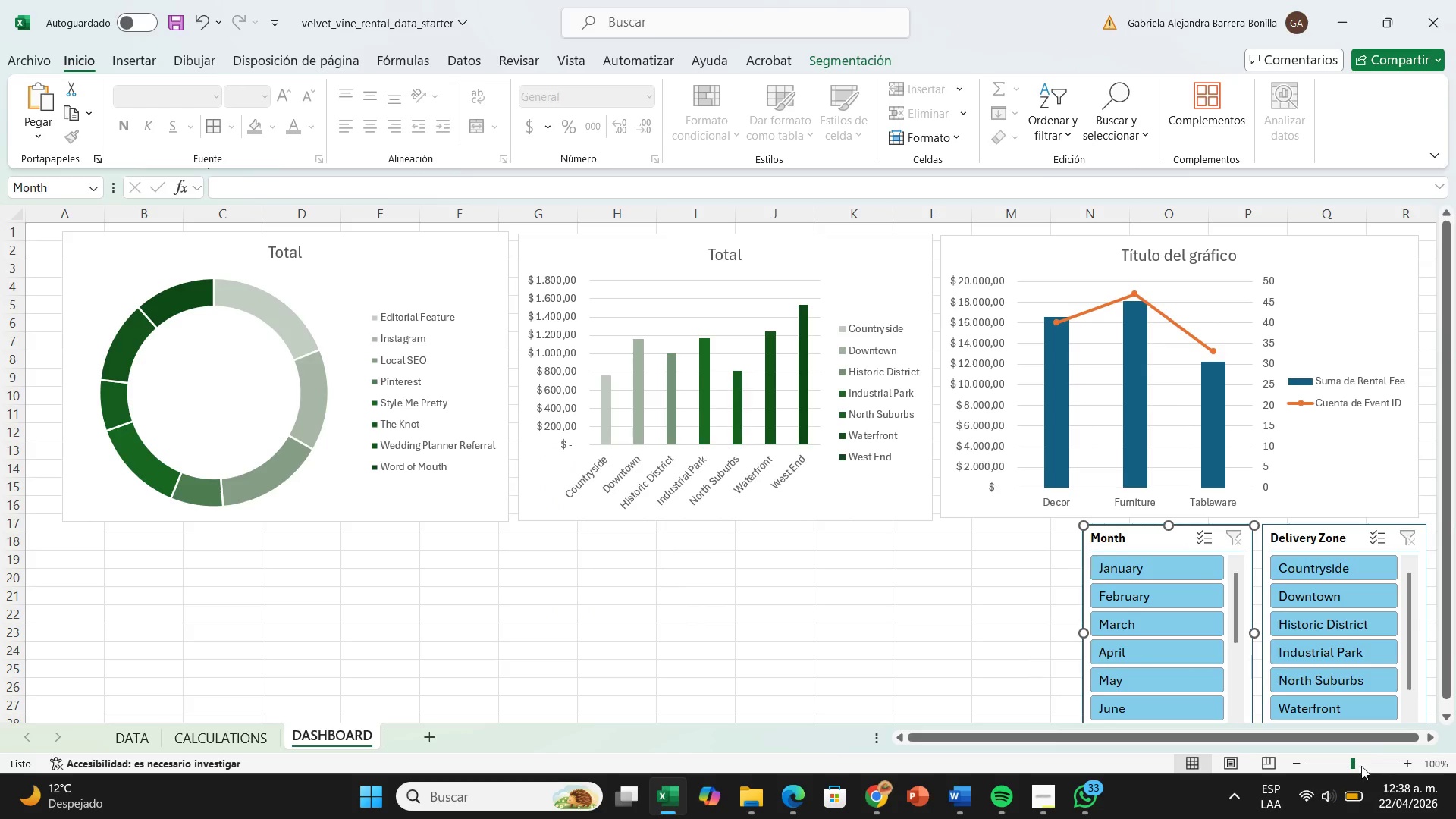 
left_click([1352, 764])
 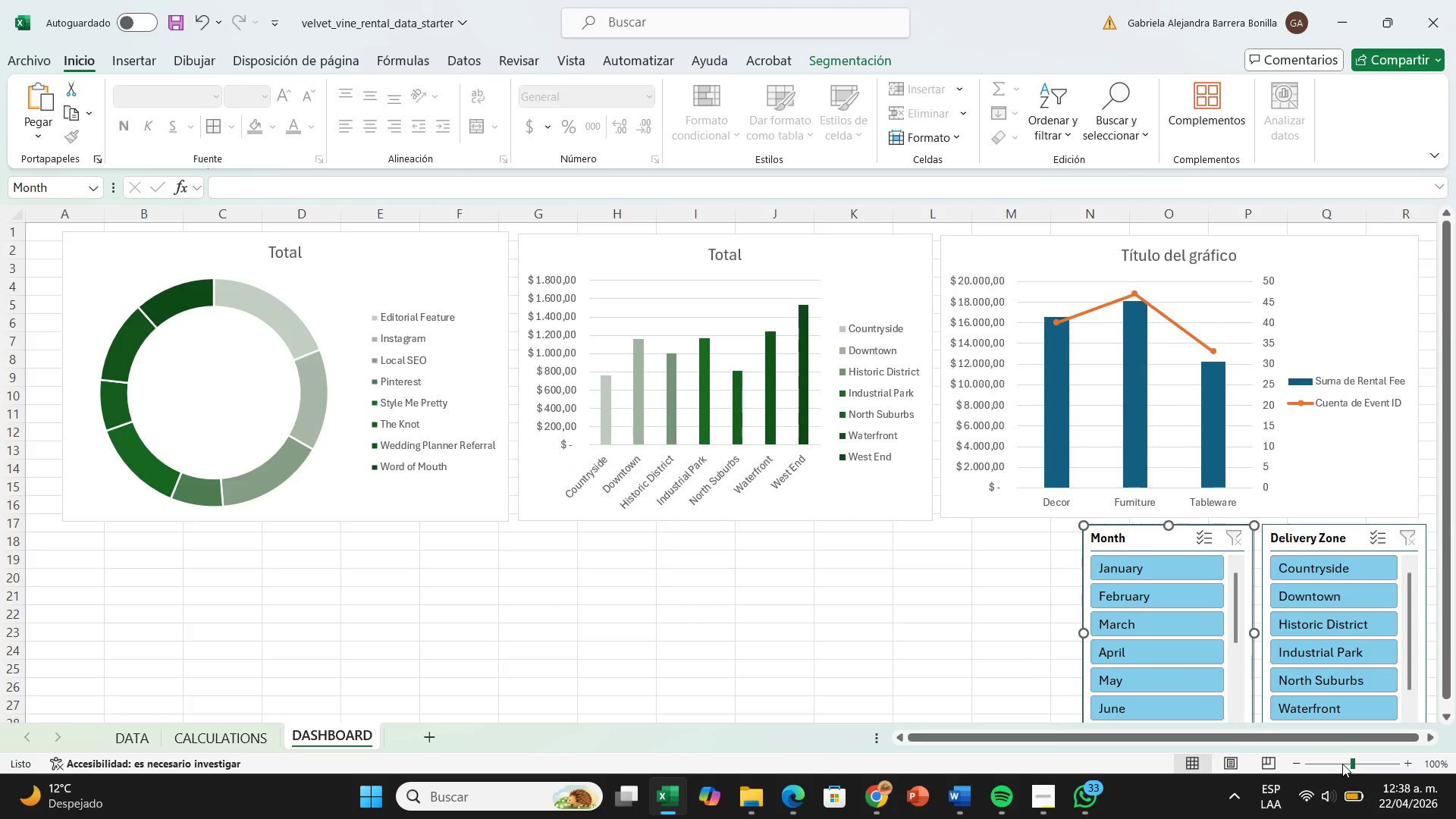 
wait(5.03)
 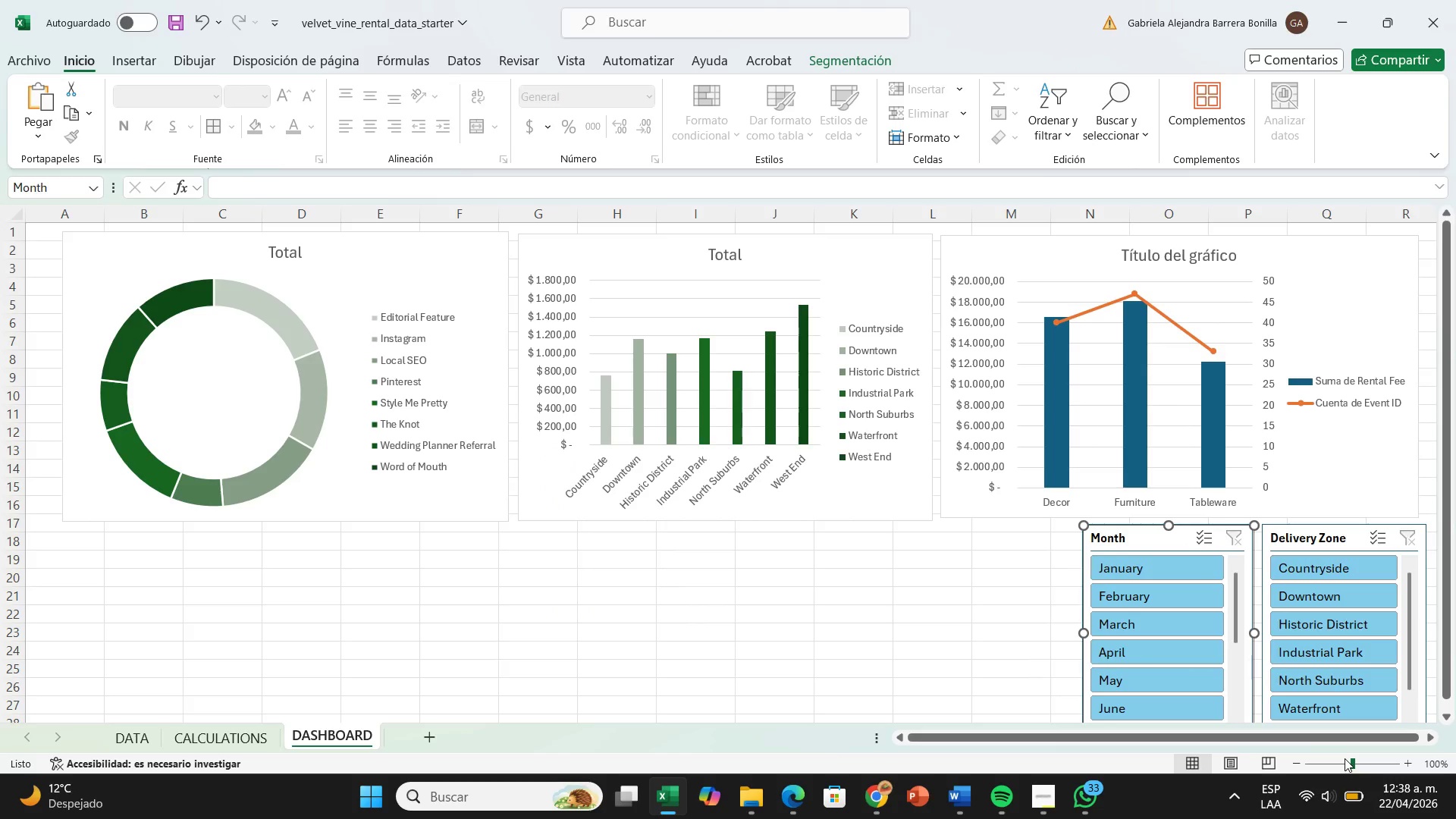 
left_click([1348, 760])
 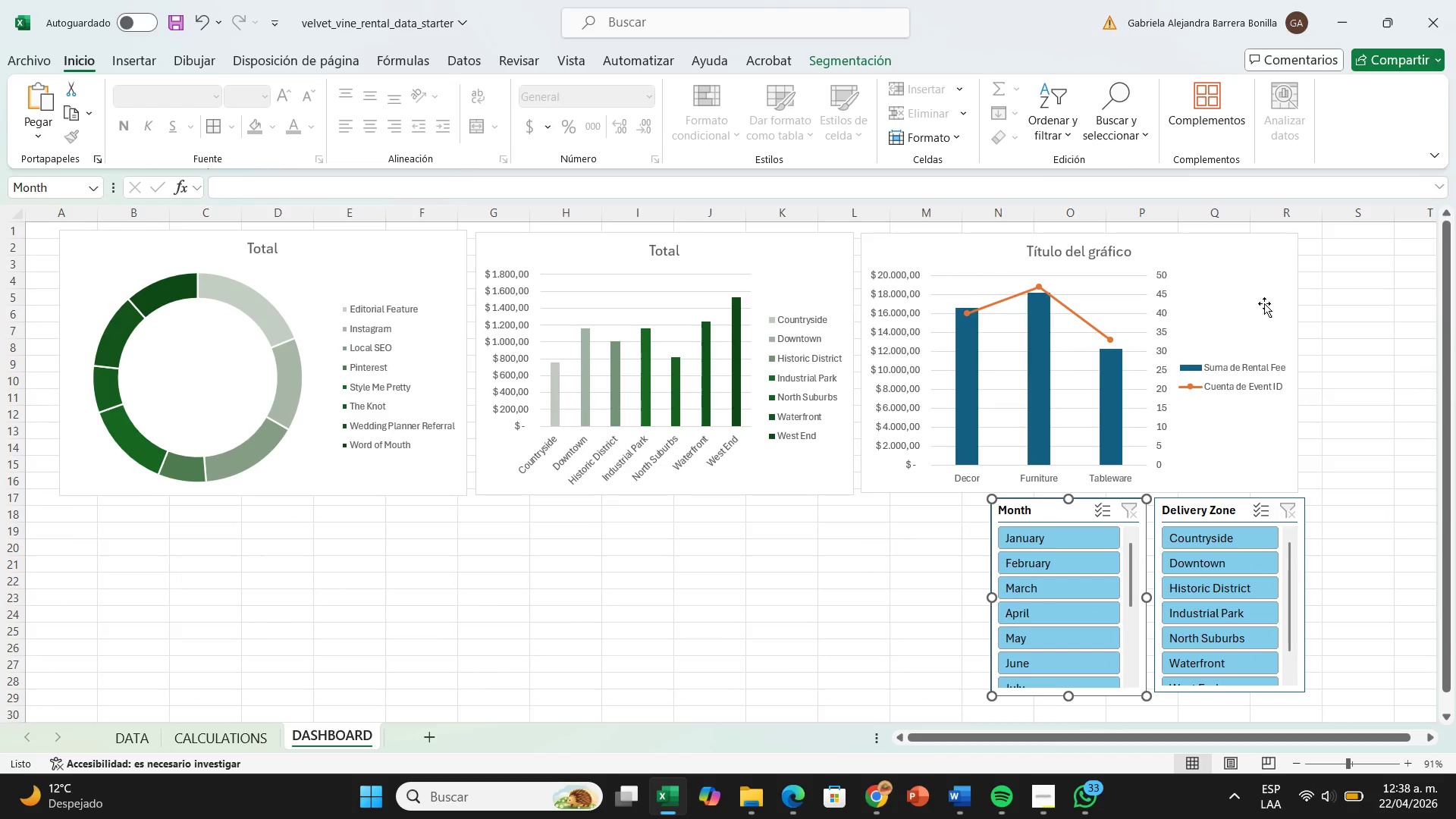 
left_click_drag(start_coordinate=[1268, 262], to_coordinate=[1278, 262])
 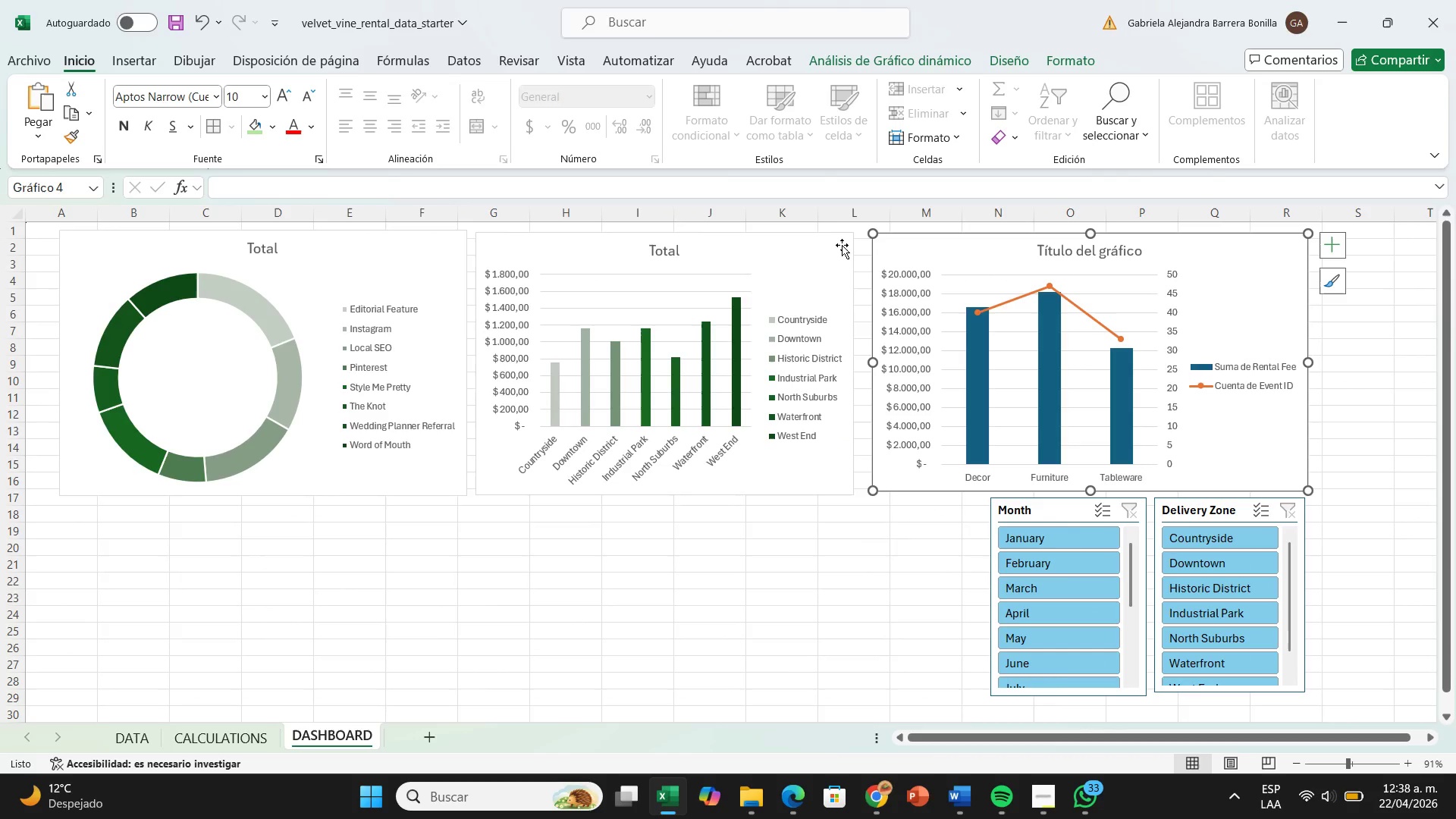 
mouse_move([869, 259])
 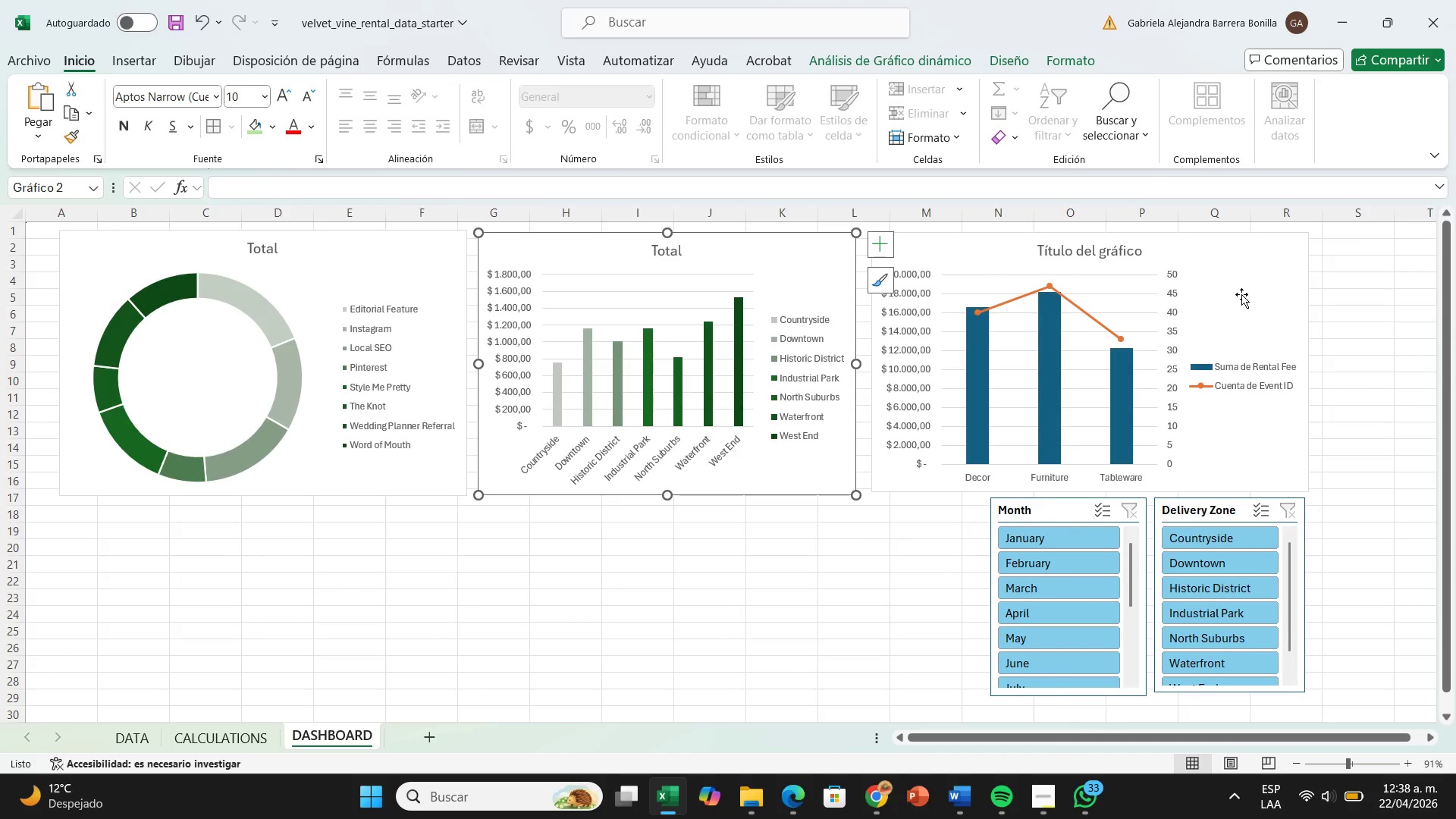 
left_click([1241, 293])
 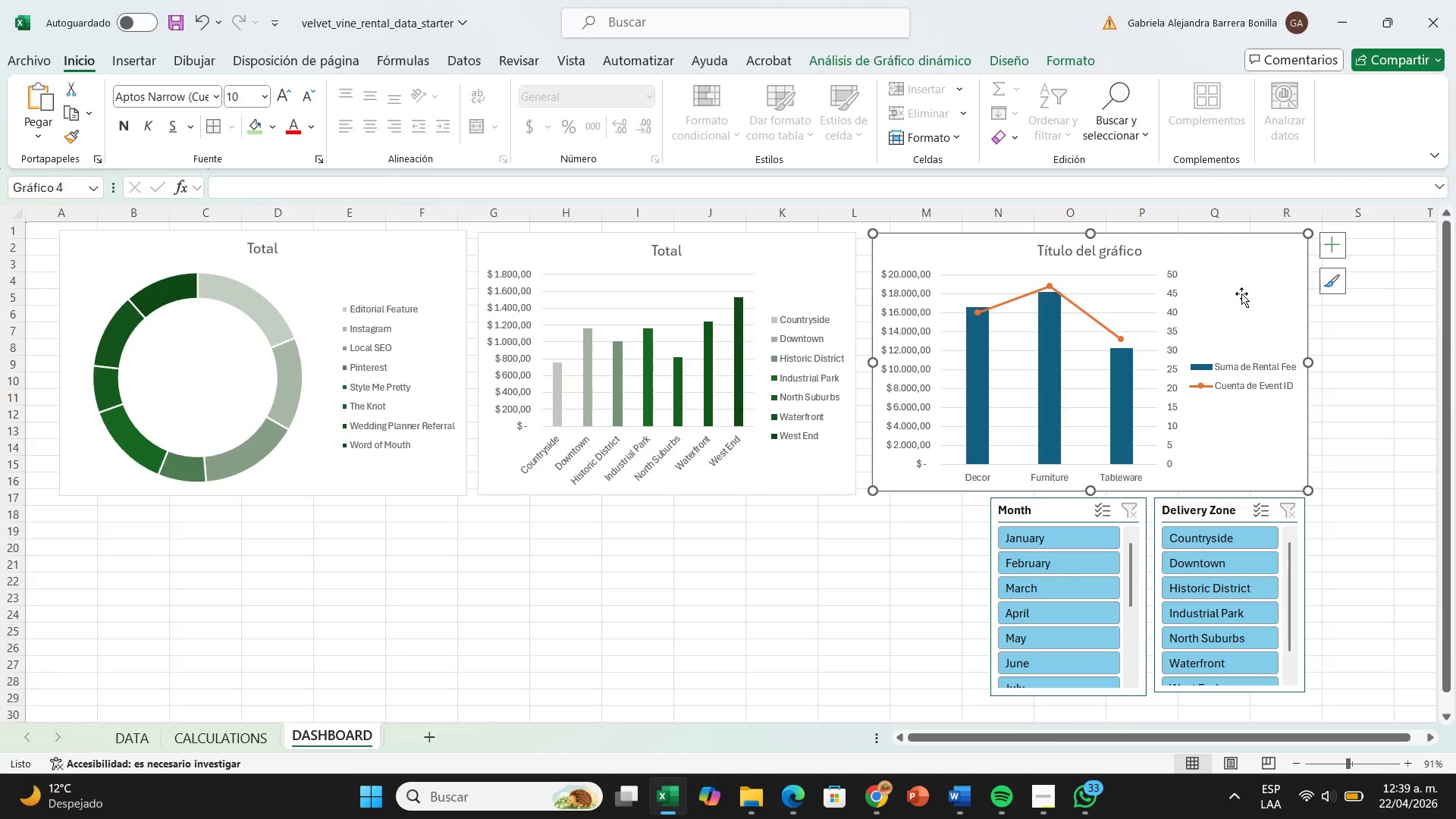 
wait(29.56)
 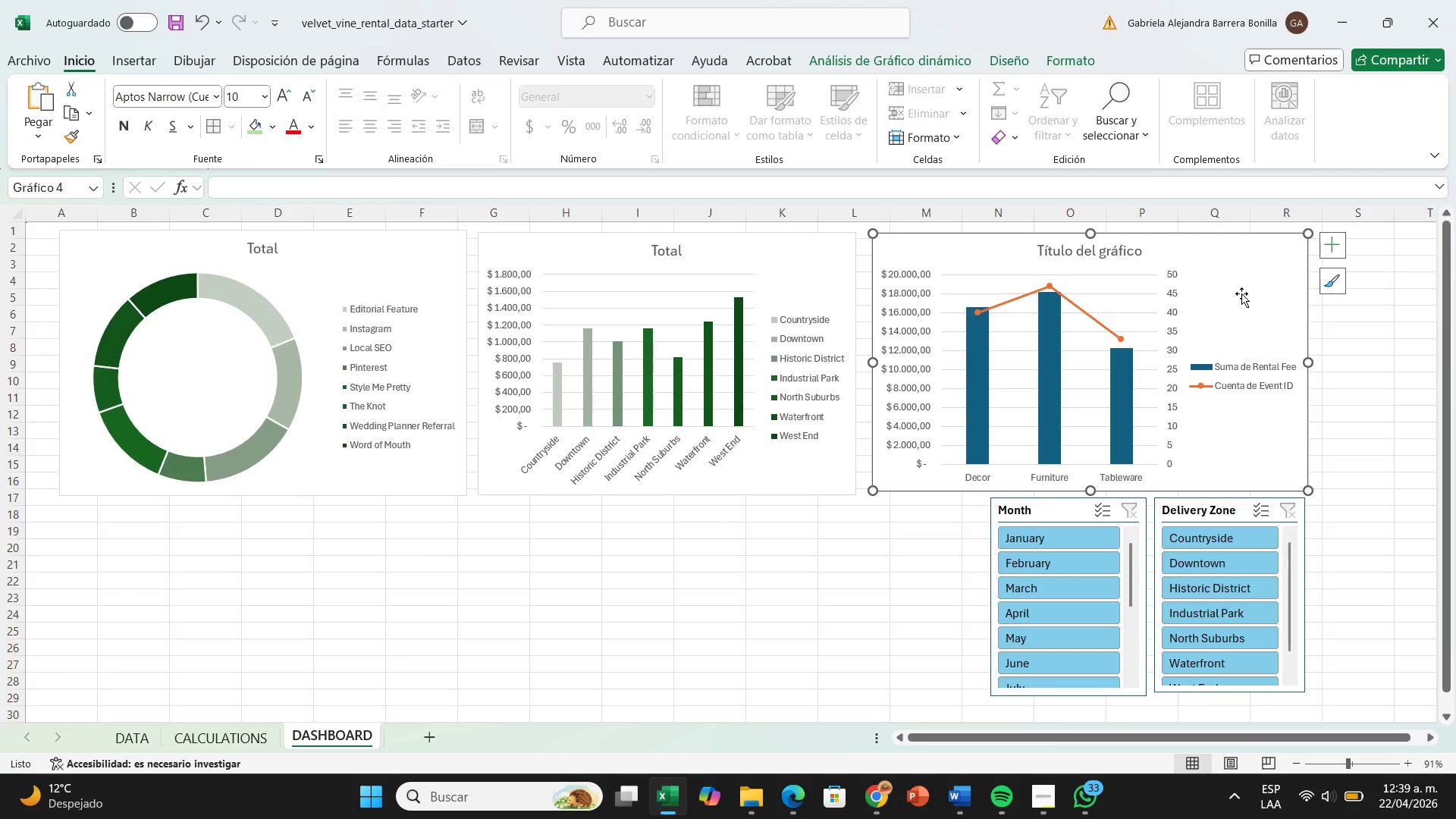 
left_click([1046, 498])
 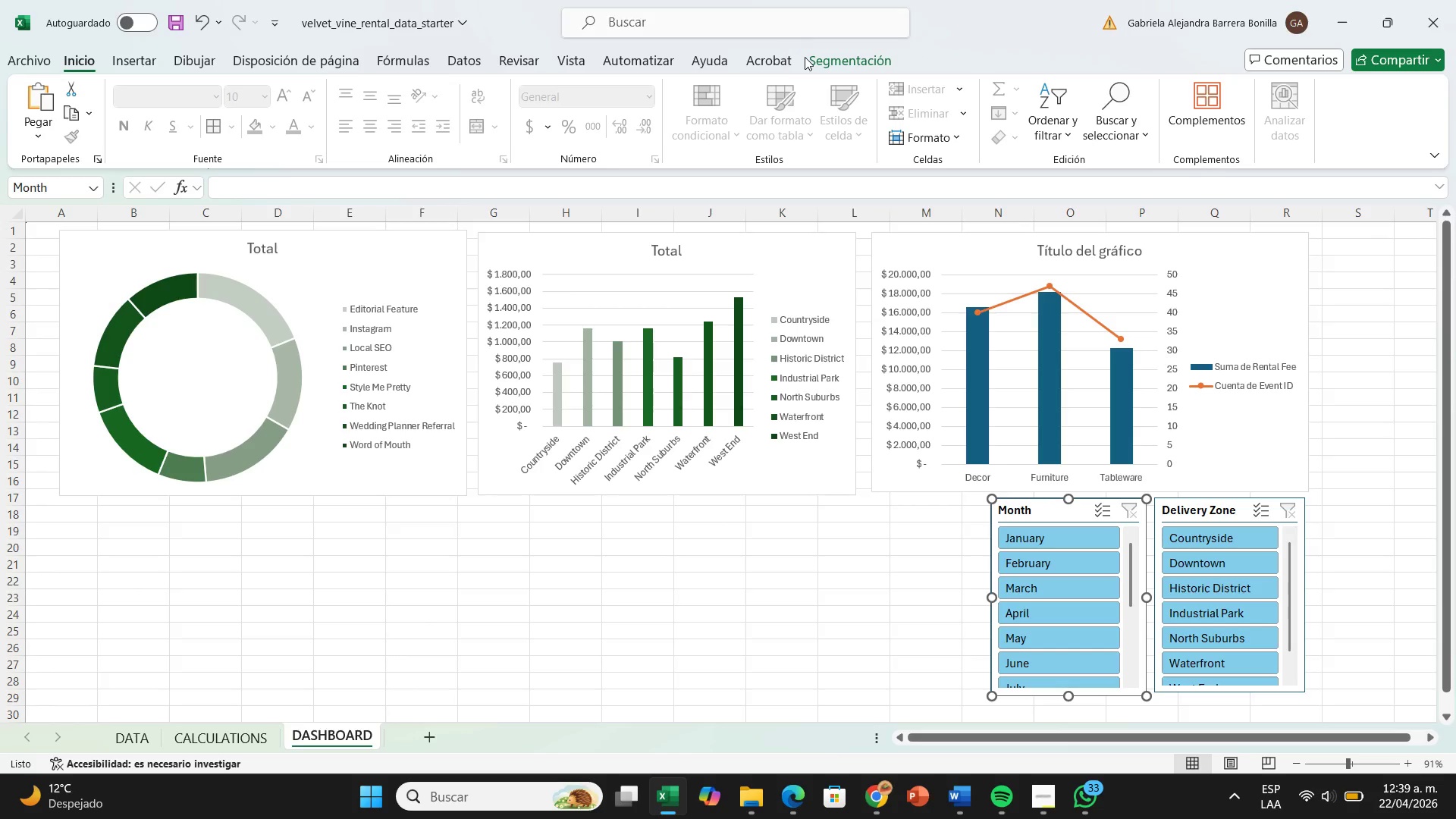 
left_click([806, 57])
 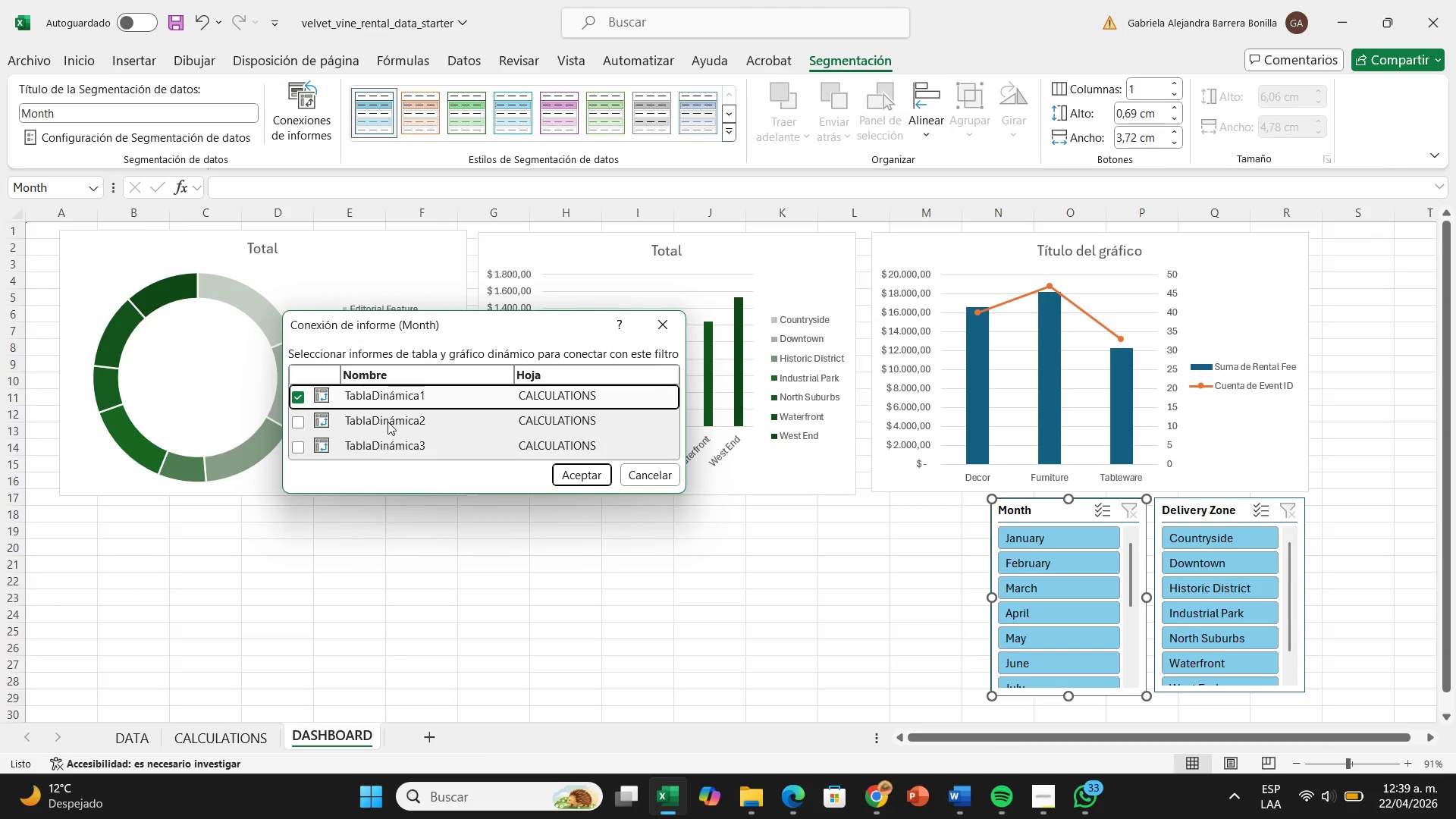 
left_click([299, 416])
 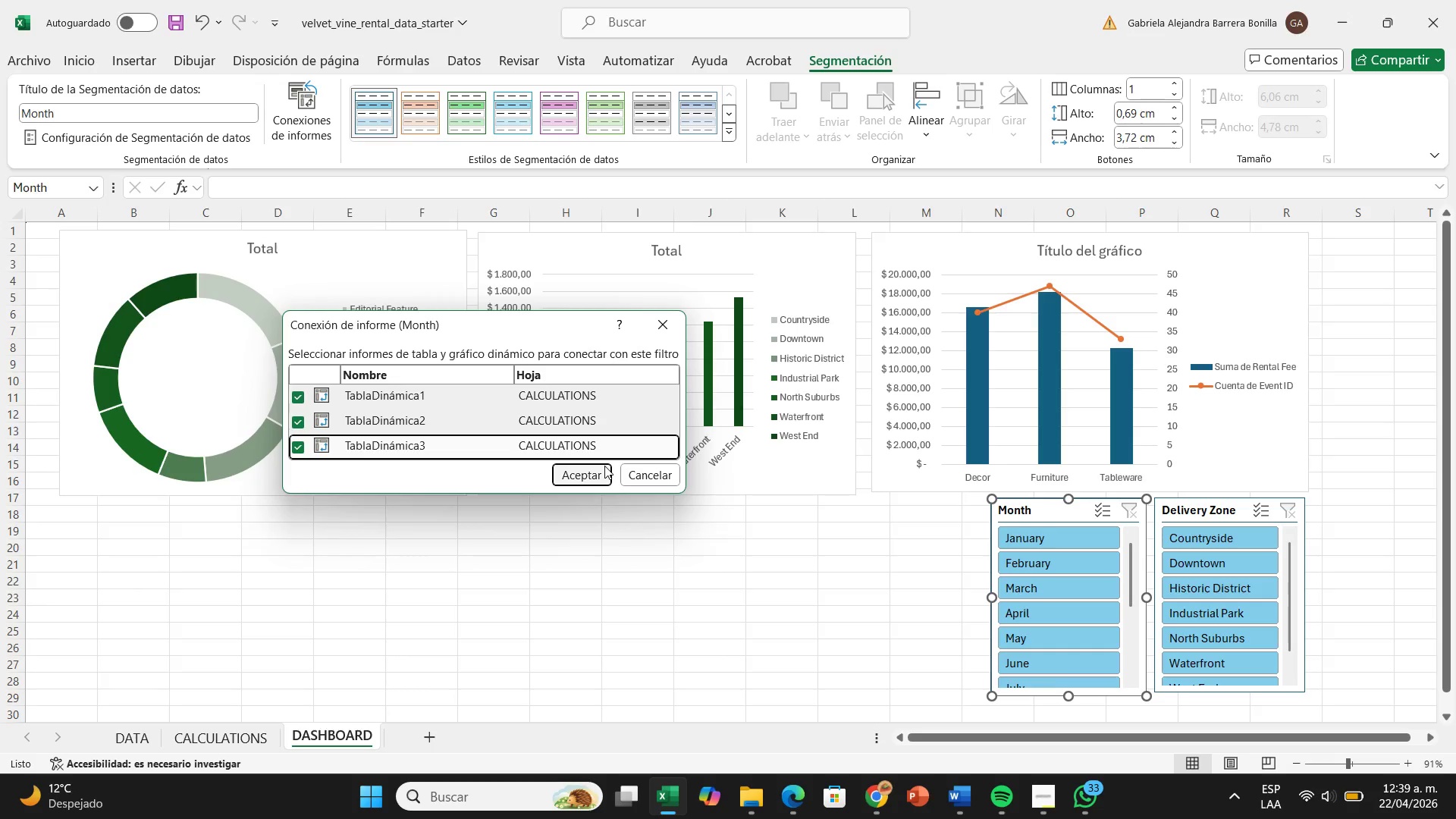 
left_click([602, 469])
 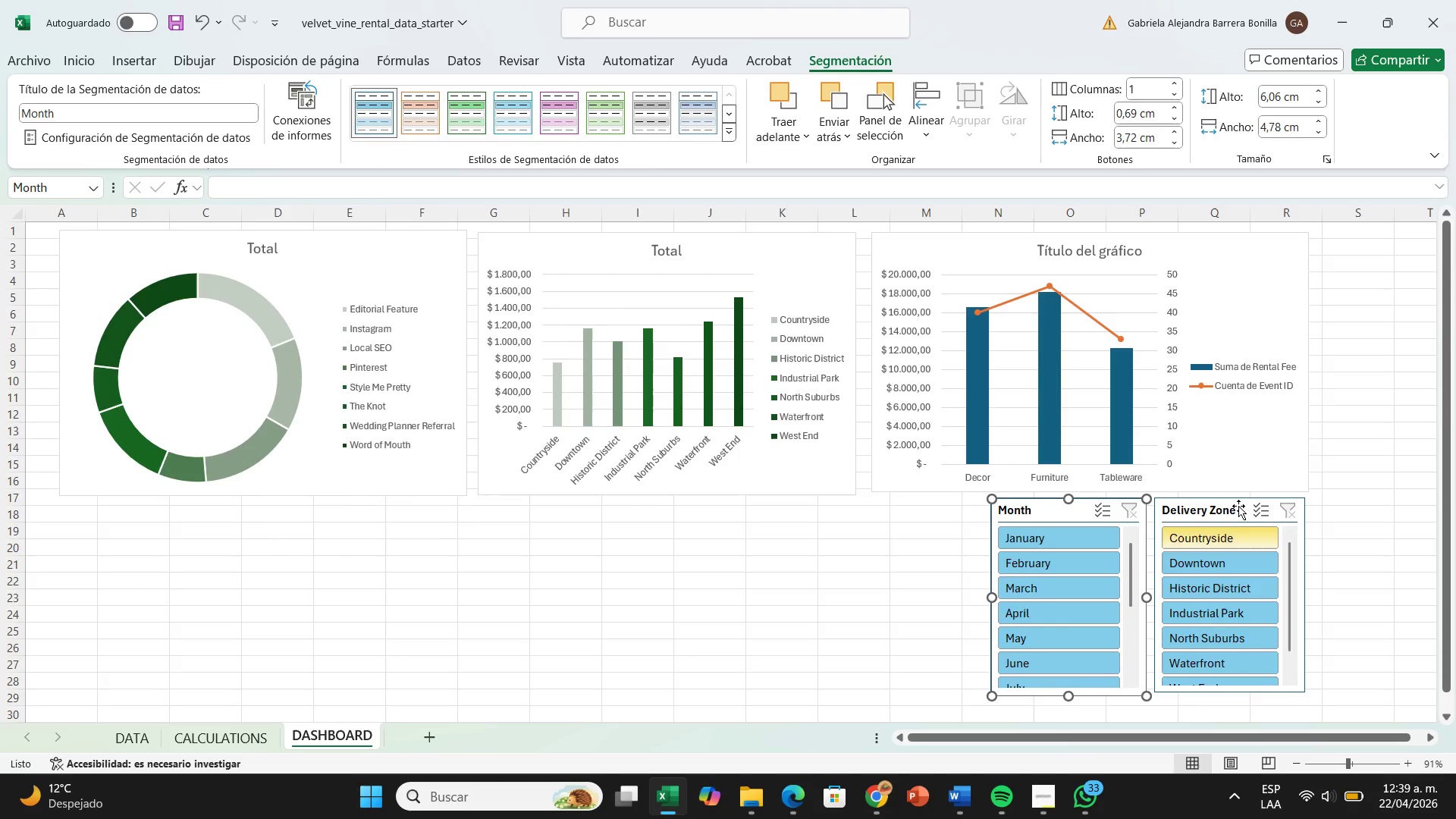 
left_click([1237, 505])
 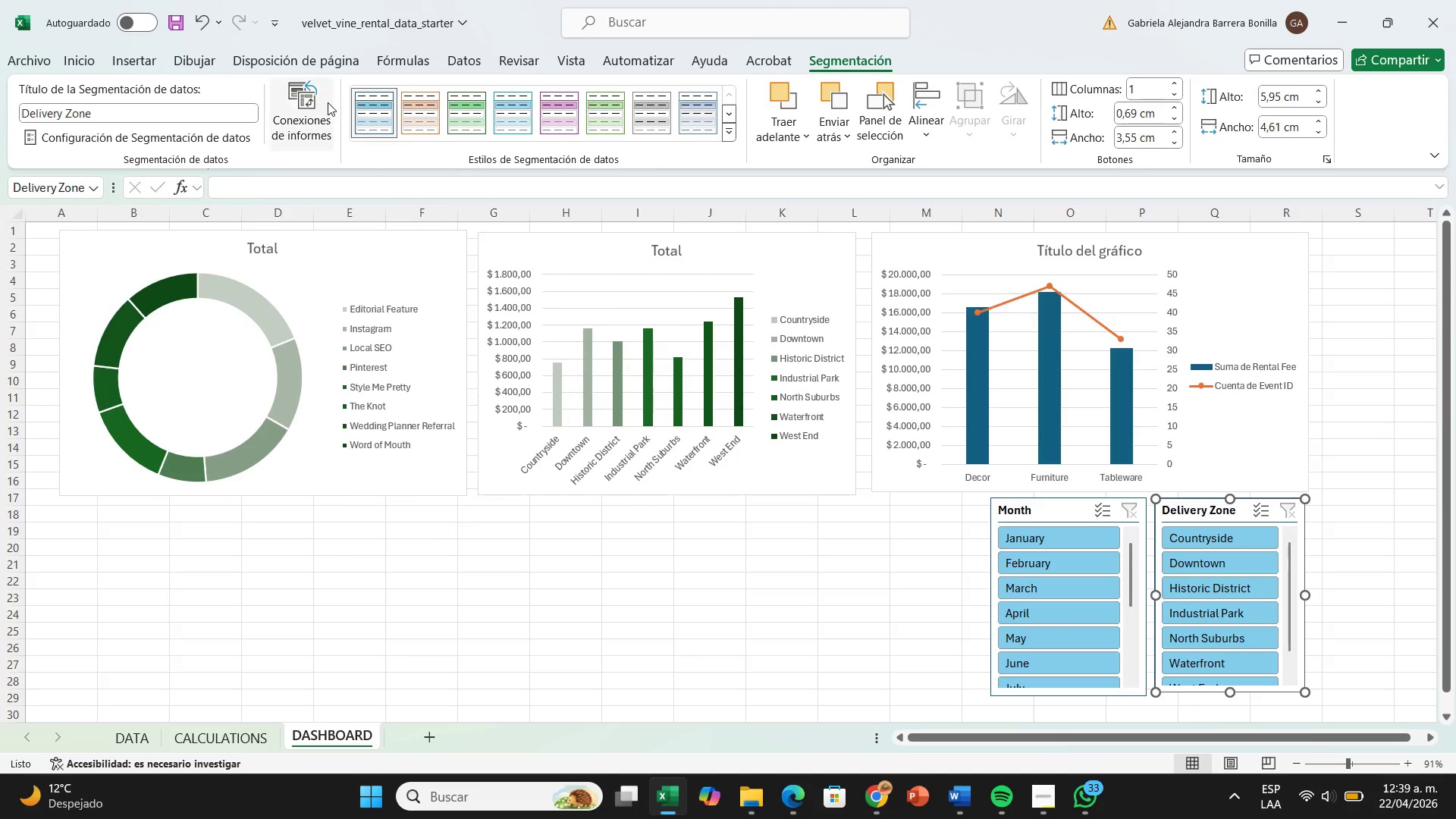 
left_click_drag(start_coordinate=[328, 102], to_coordinate=[318, 106])
 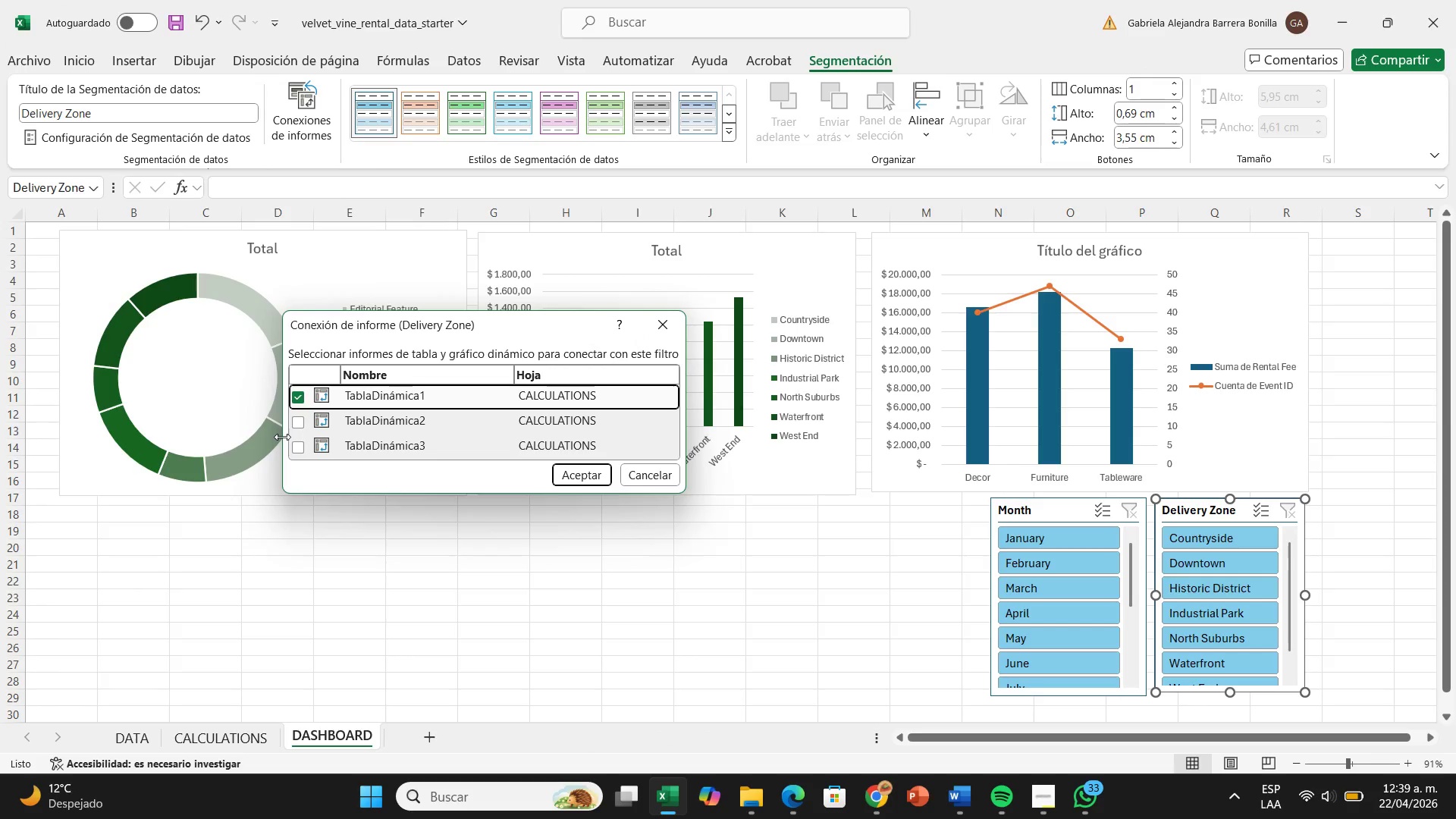 
left_click([304, 418])
 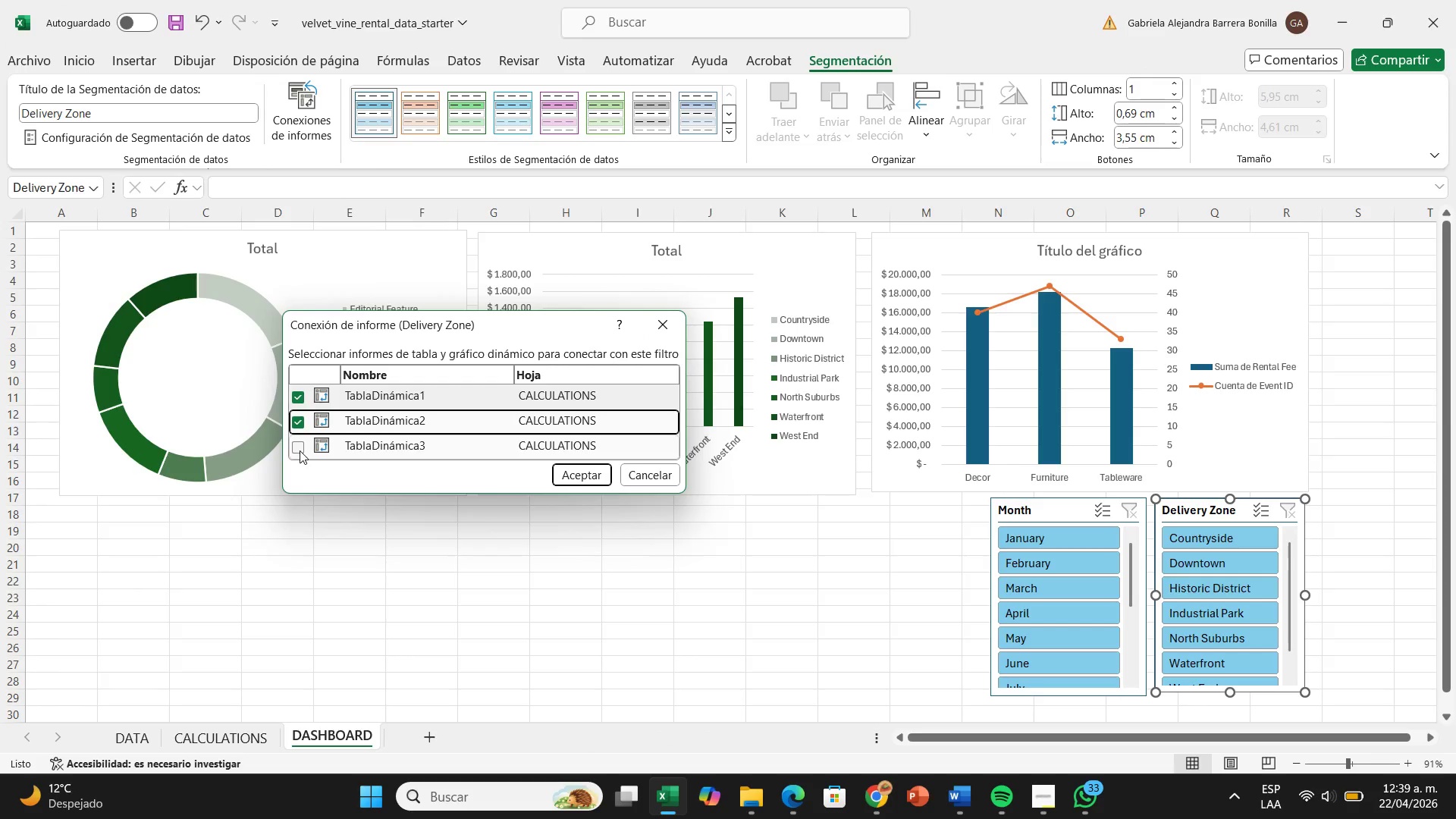 
left_click([300, 450])
 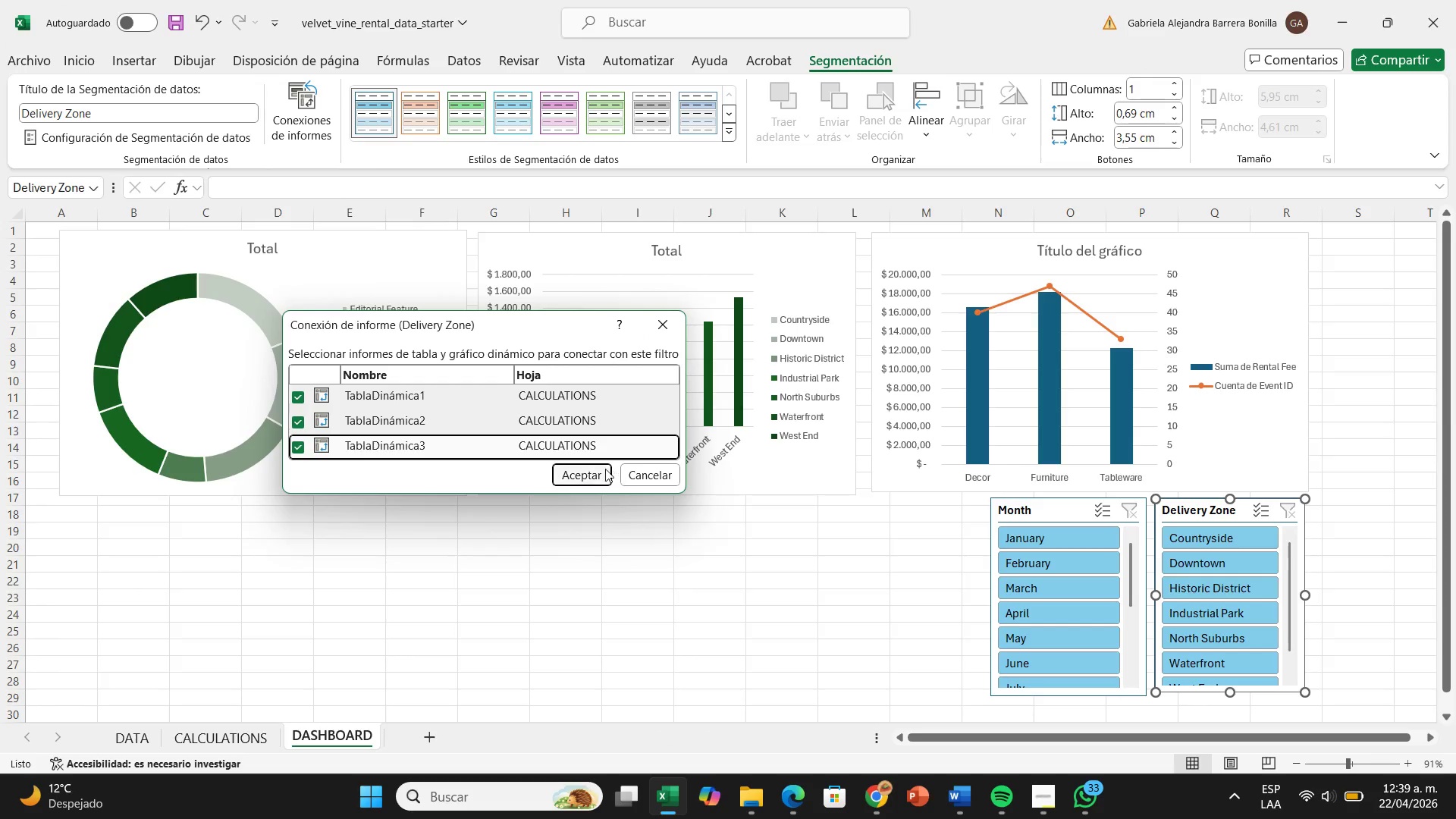 
left_click([590, 469])
 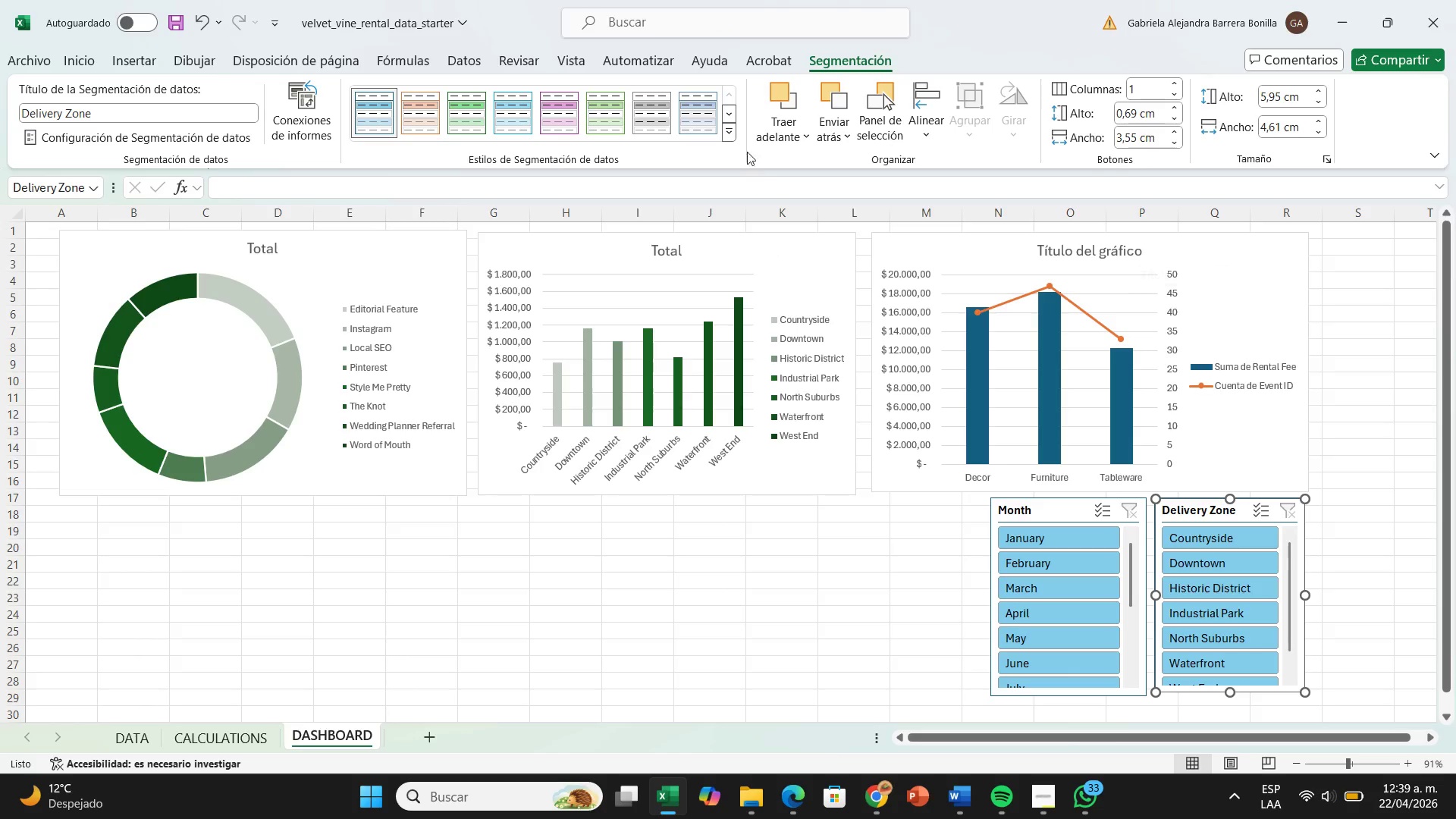 
left_click([628, 116])
 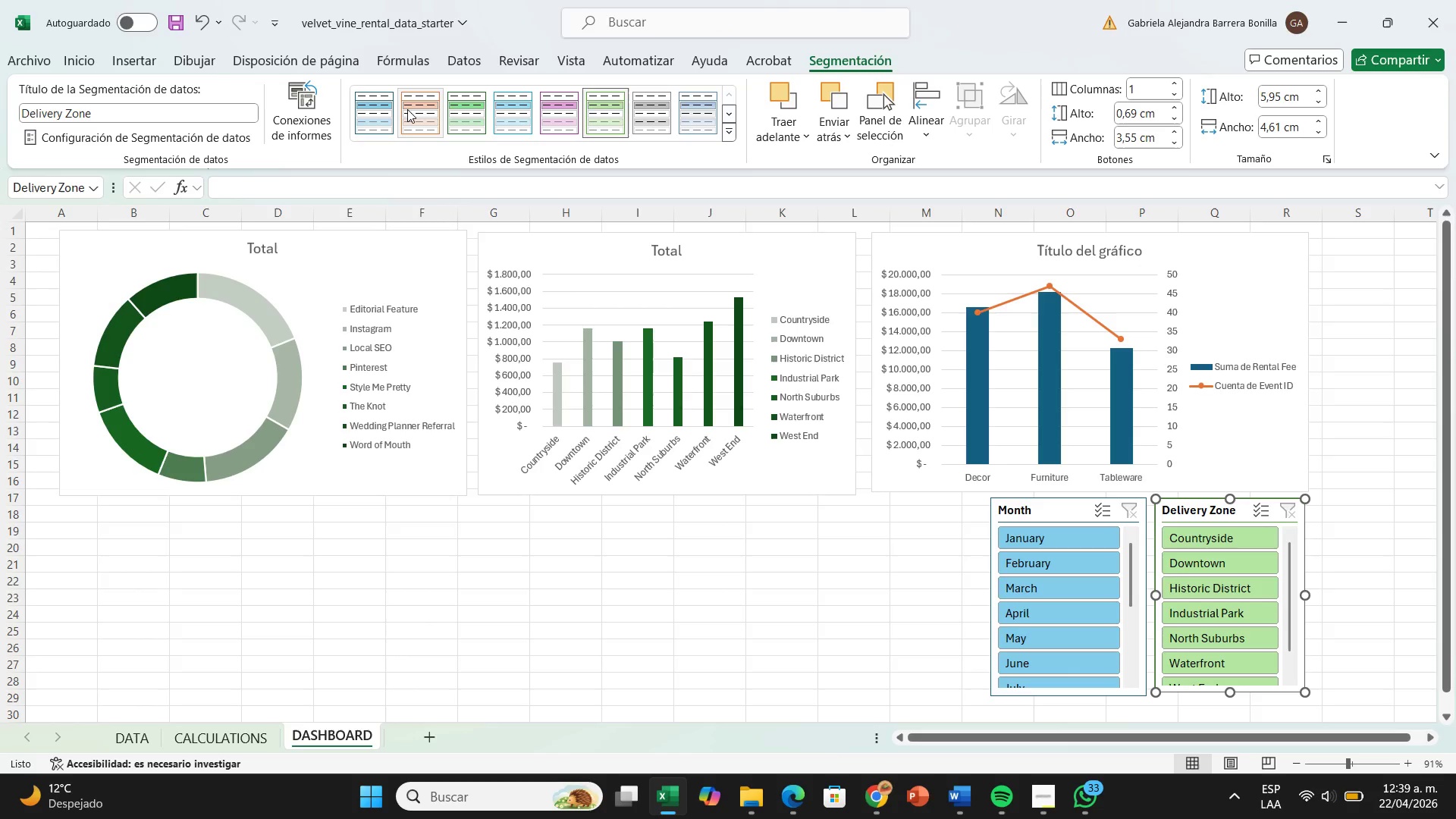 
left_click([407, 109])
 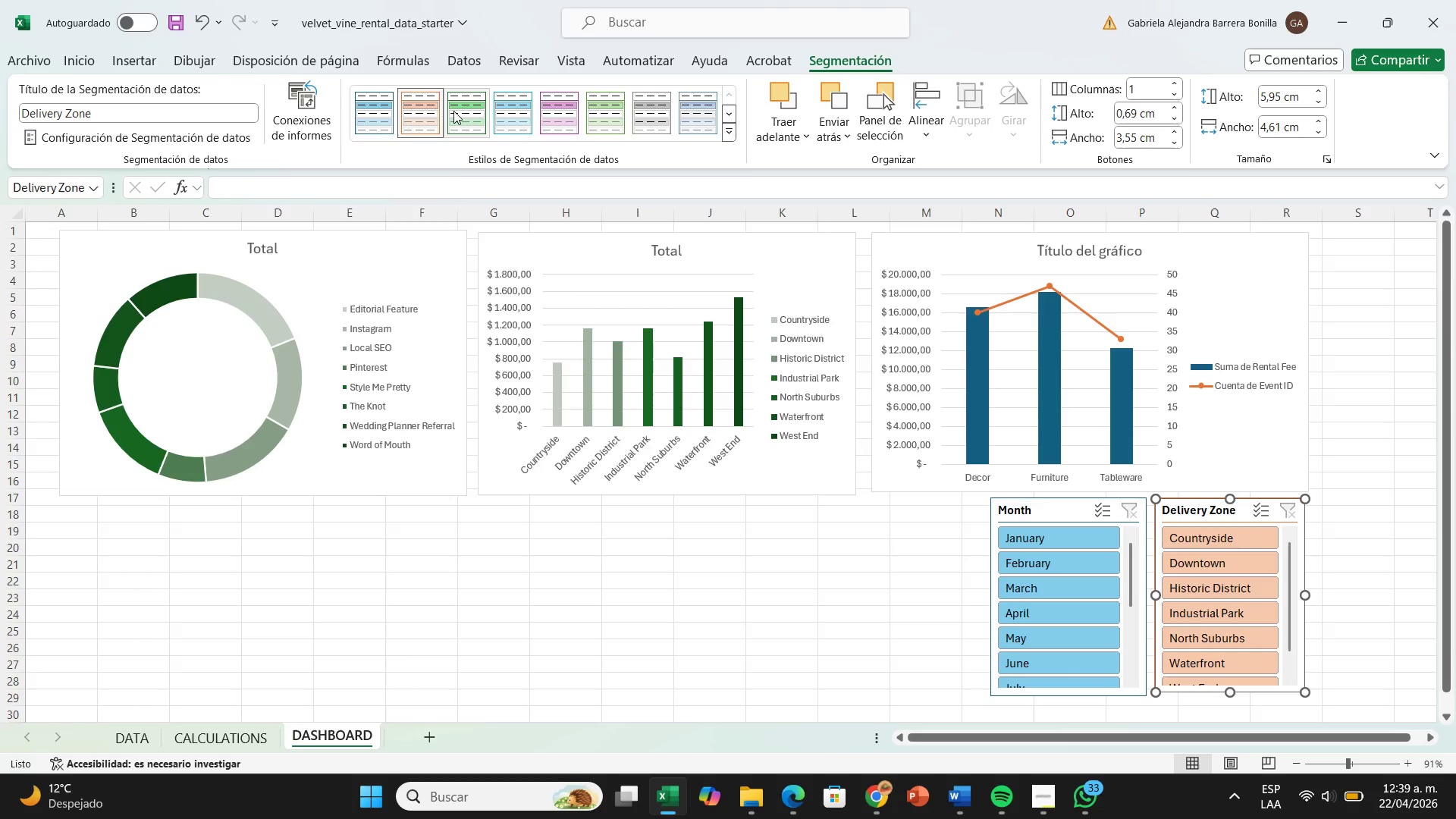 
left_click([453, 111])
 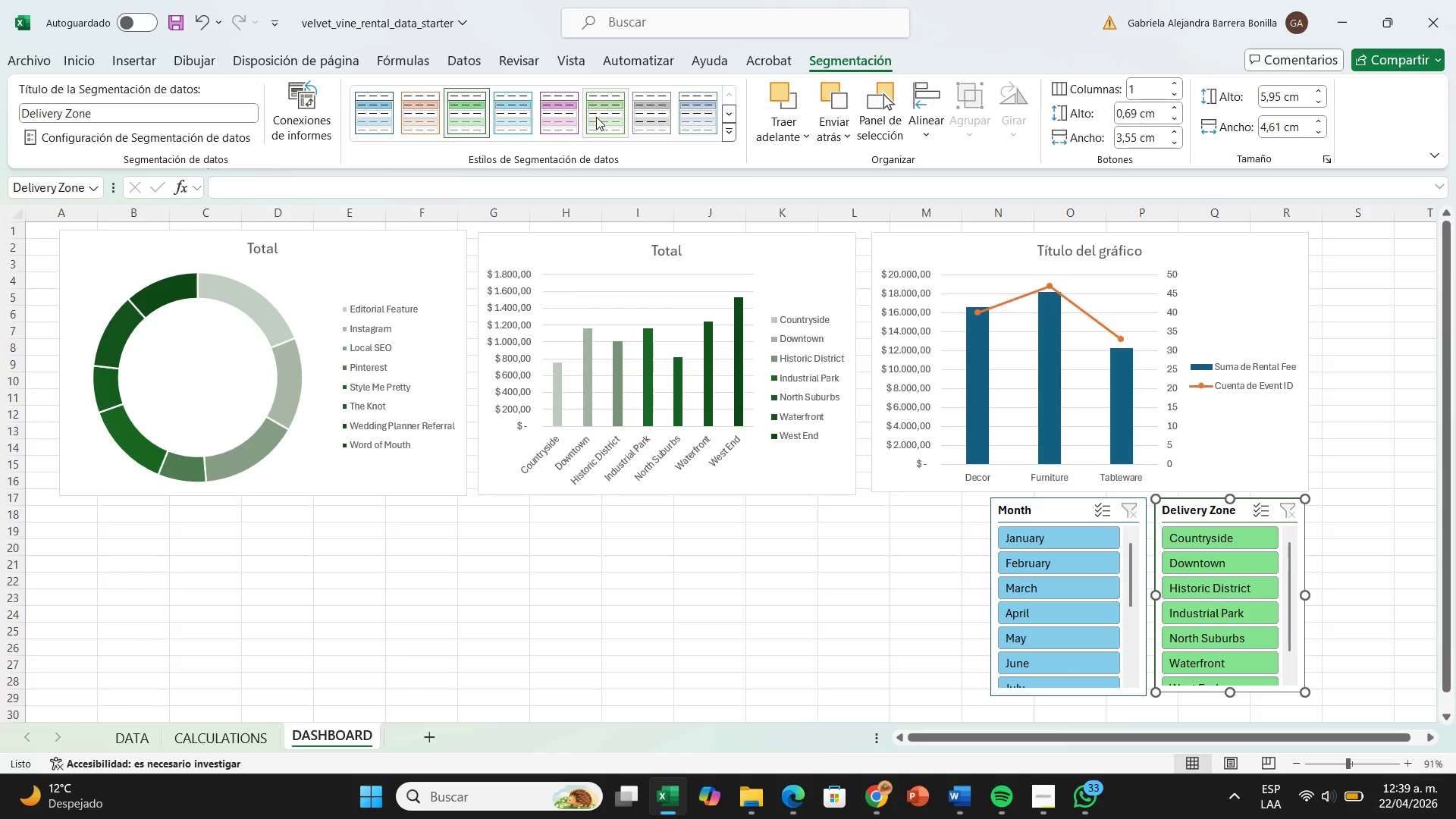 
left_click([598, 117])
 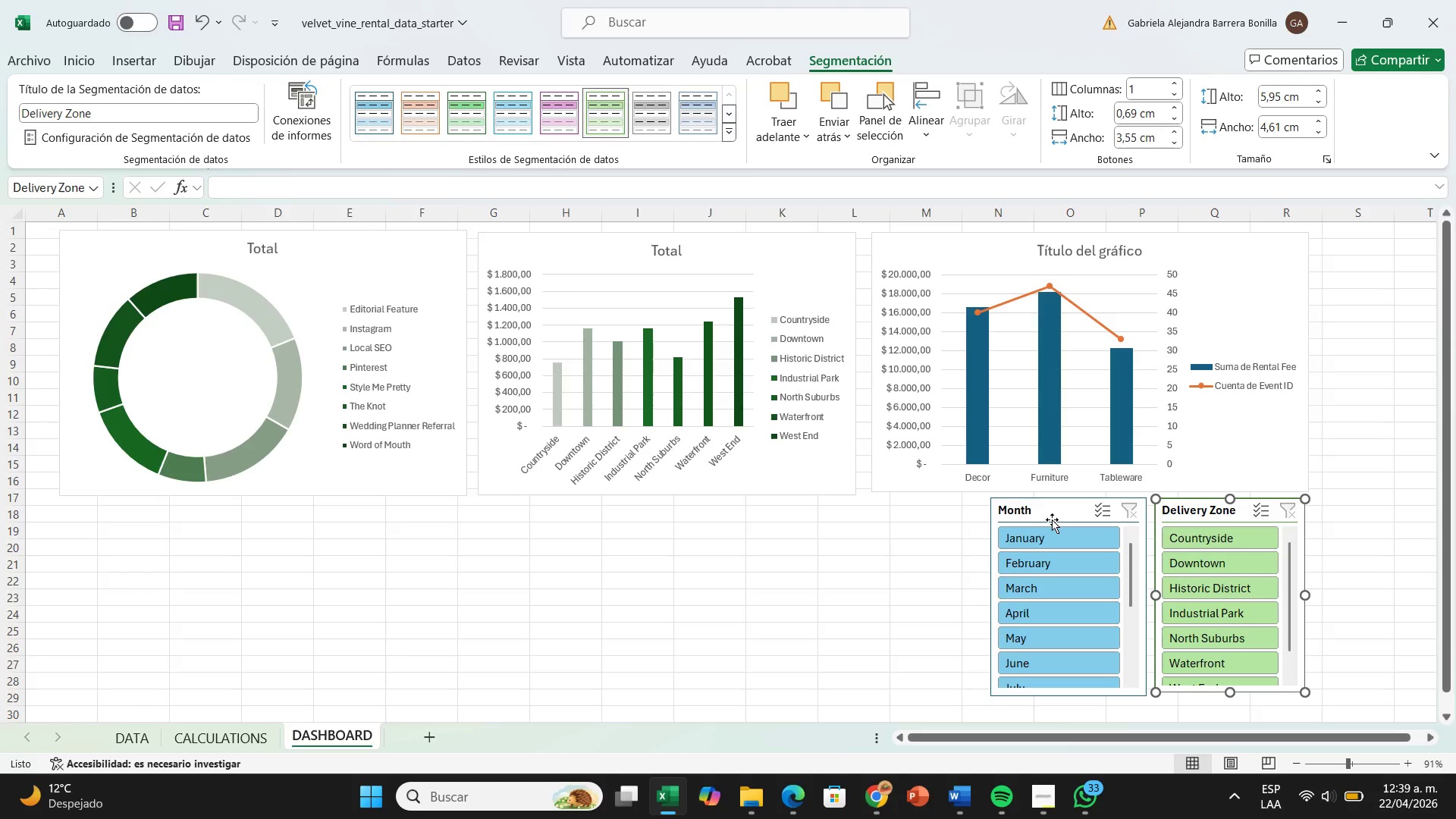 
left_click([1052, 517])
 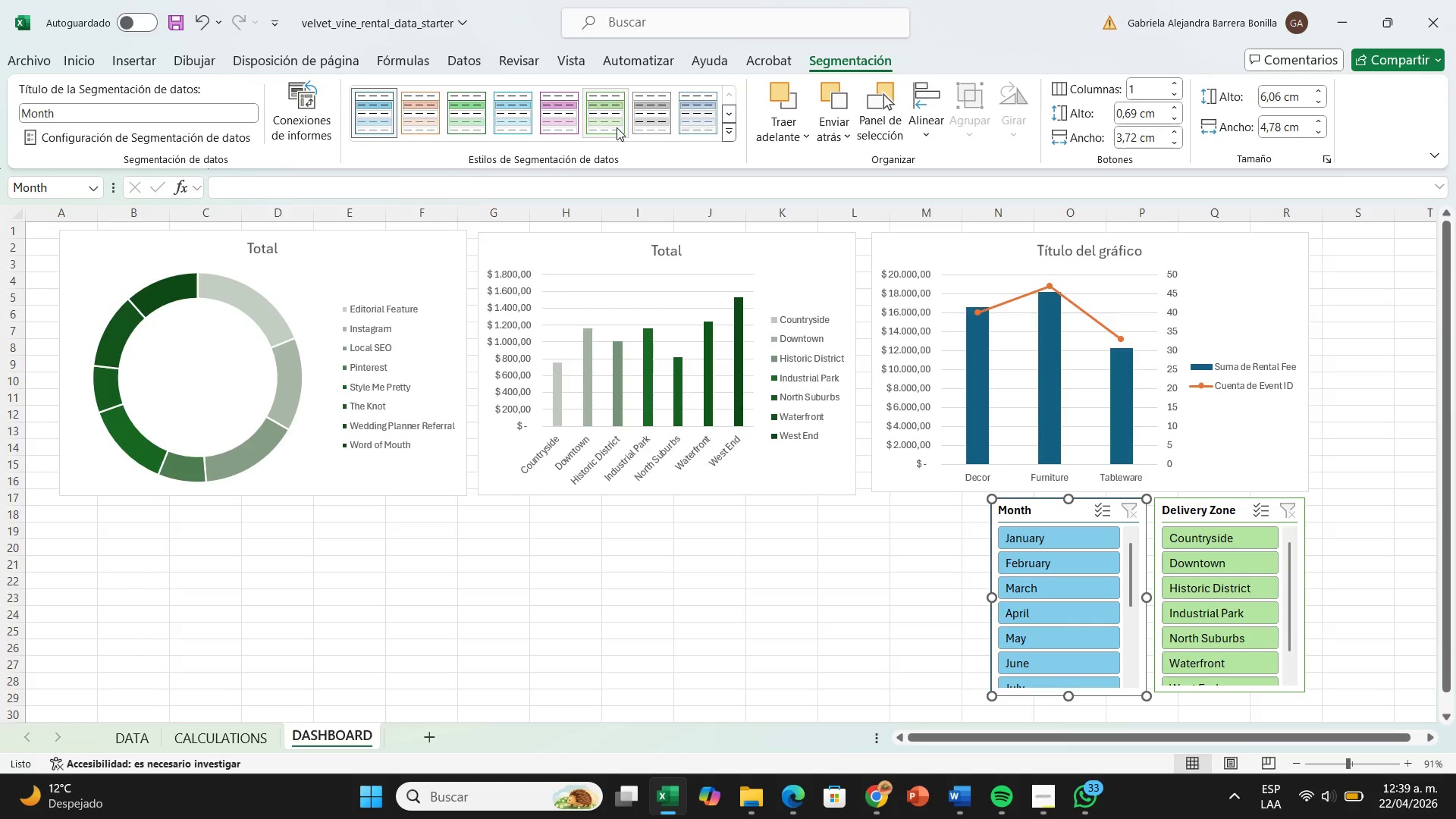 
left_click([611, 120])
 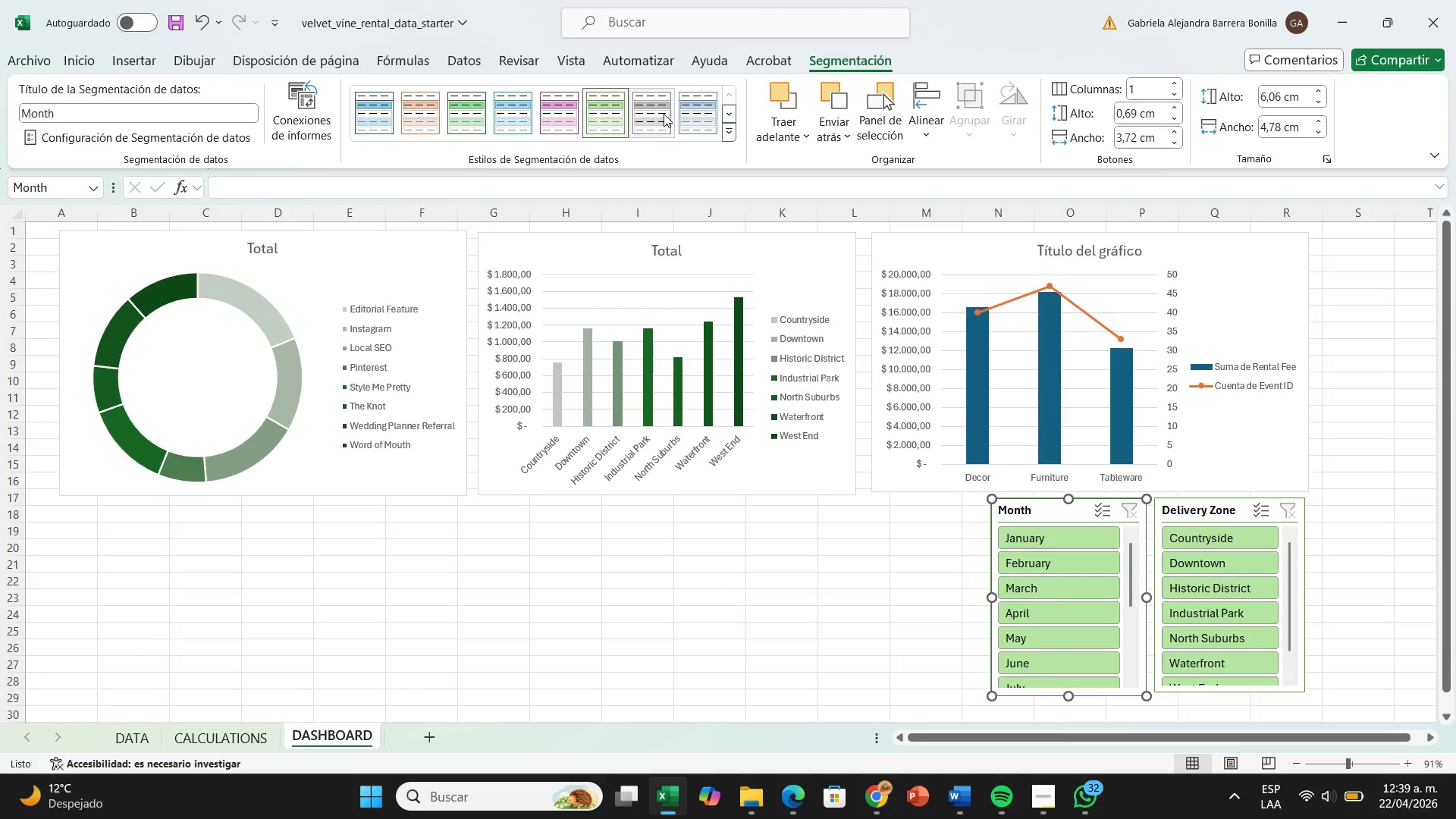 
wait(16.36)
 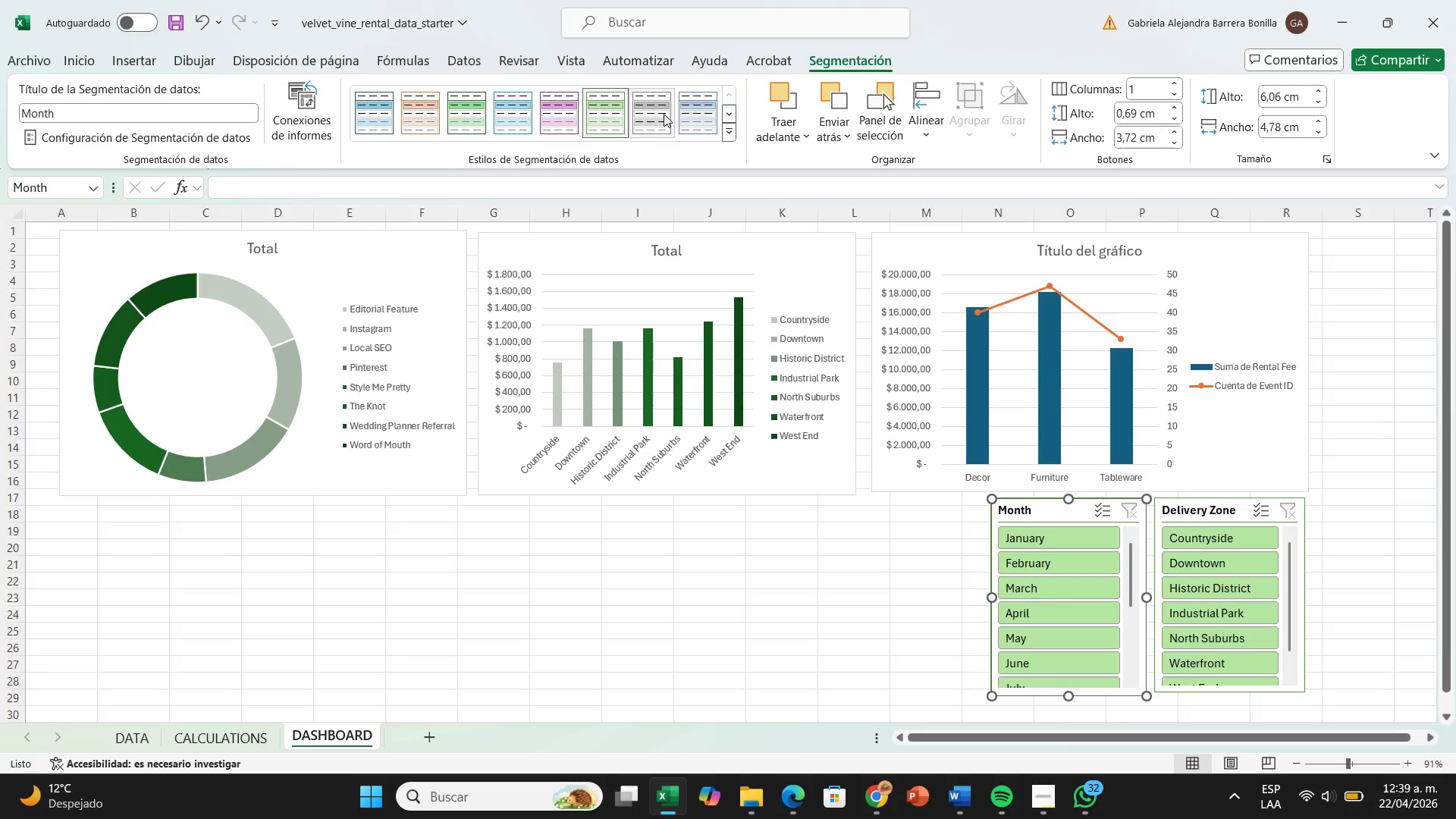 
left_click([911, 235])
 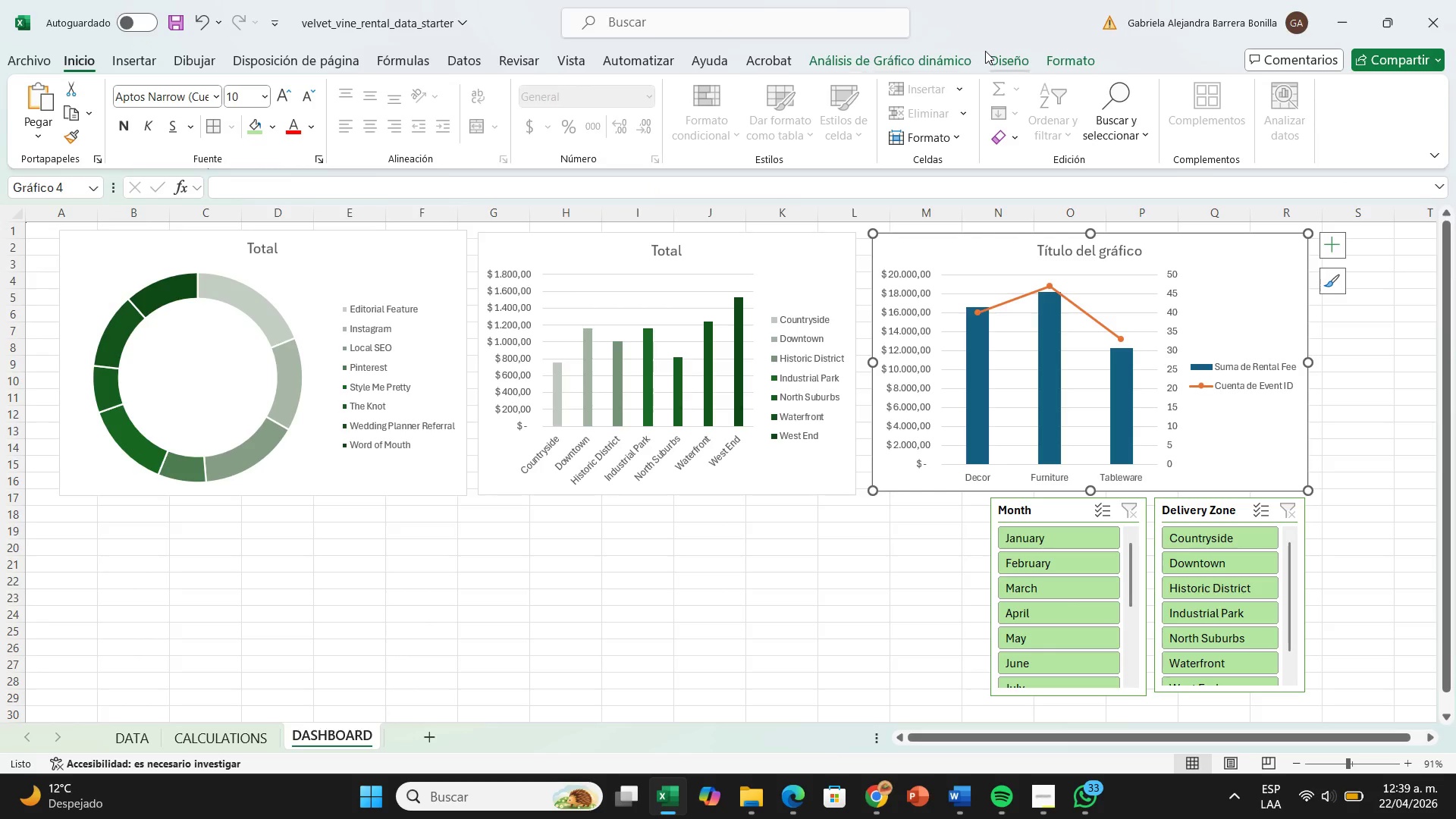 
left_click([987, 51])
 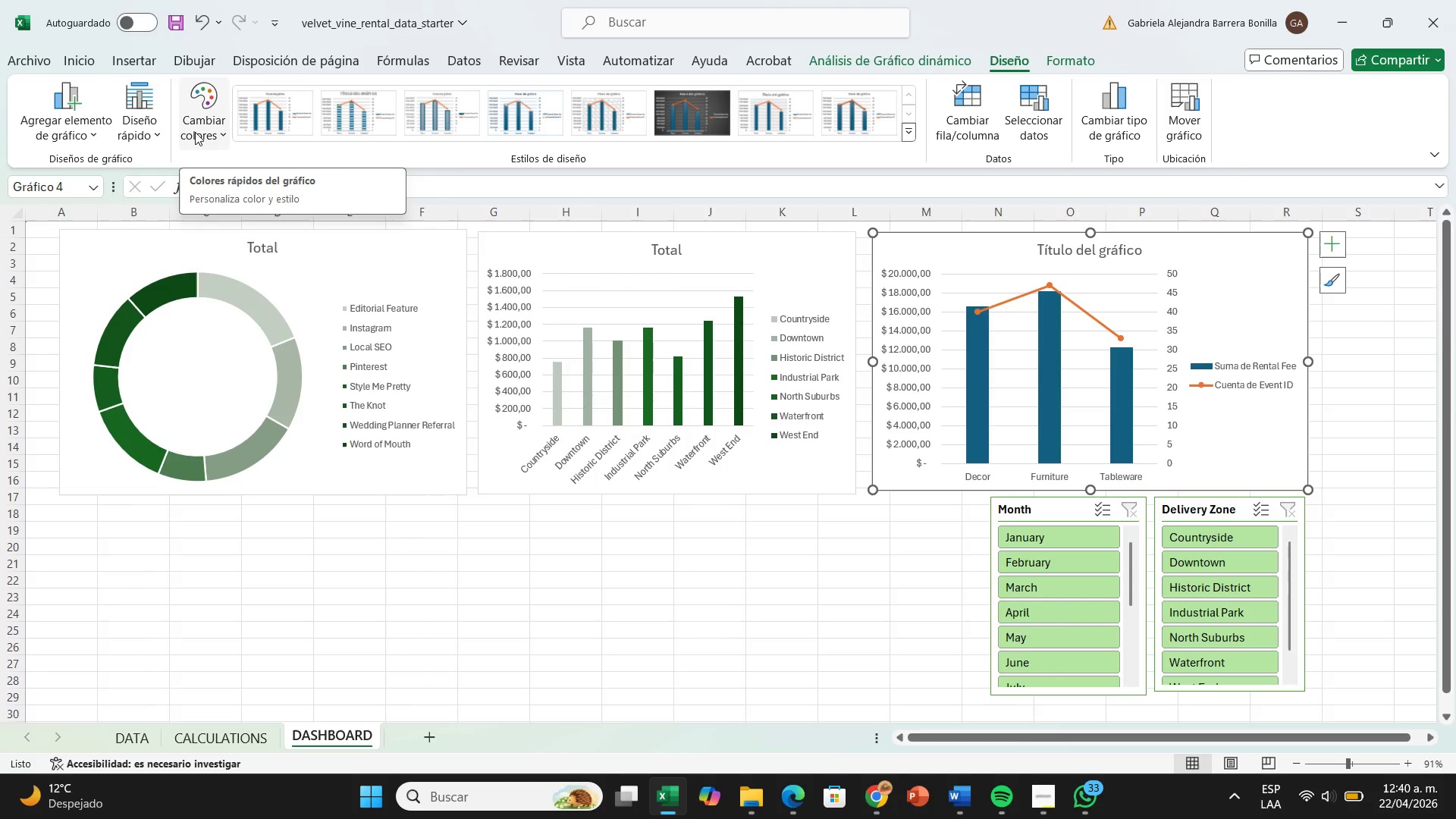 
wait(19.5)
 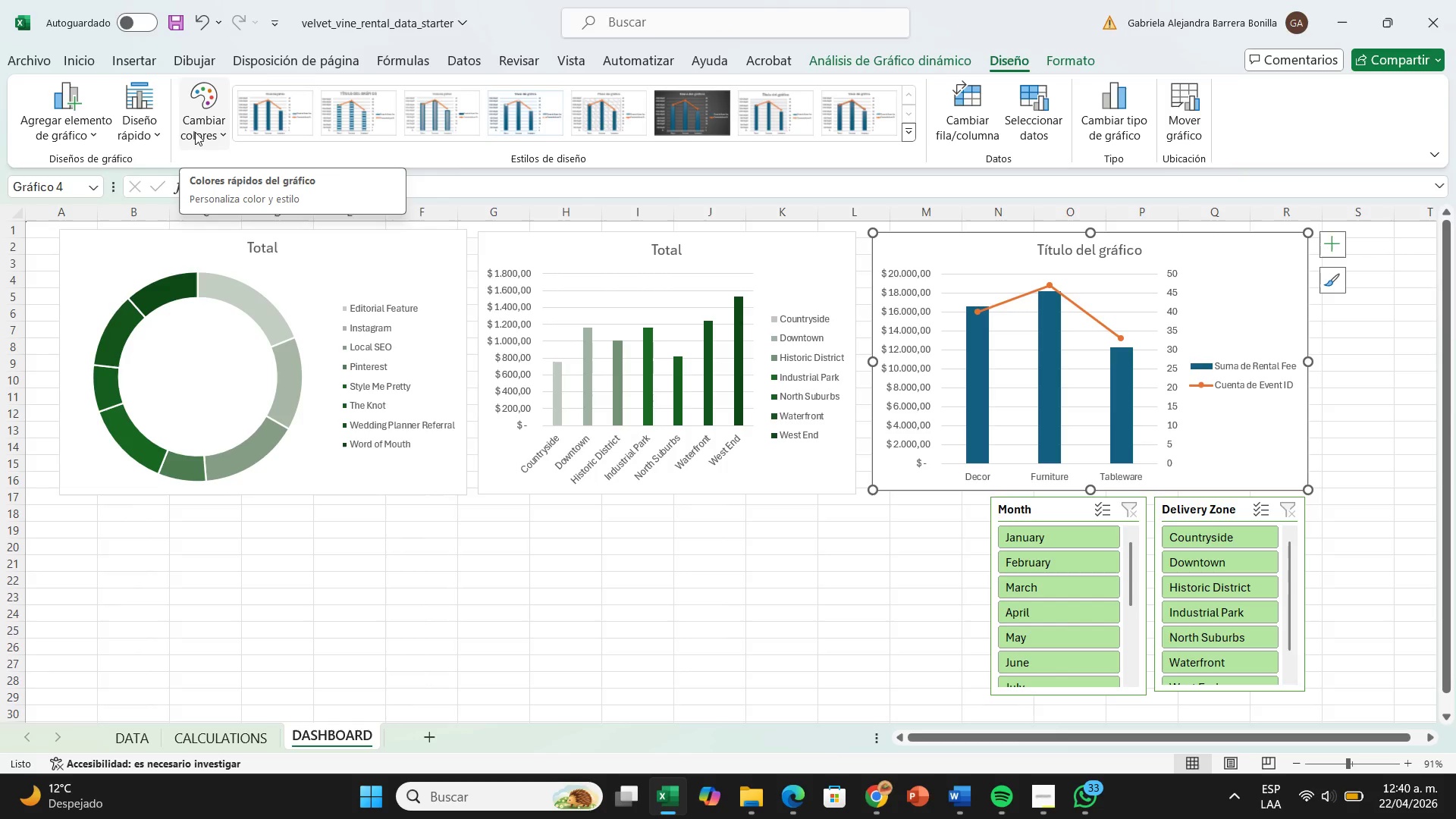 
scroll: coordinate [309, 406], scroll_direction: down, amount: 2.0
 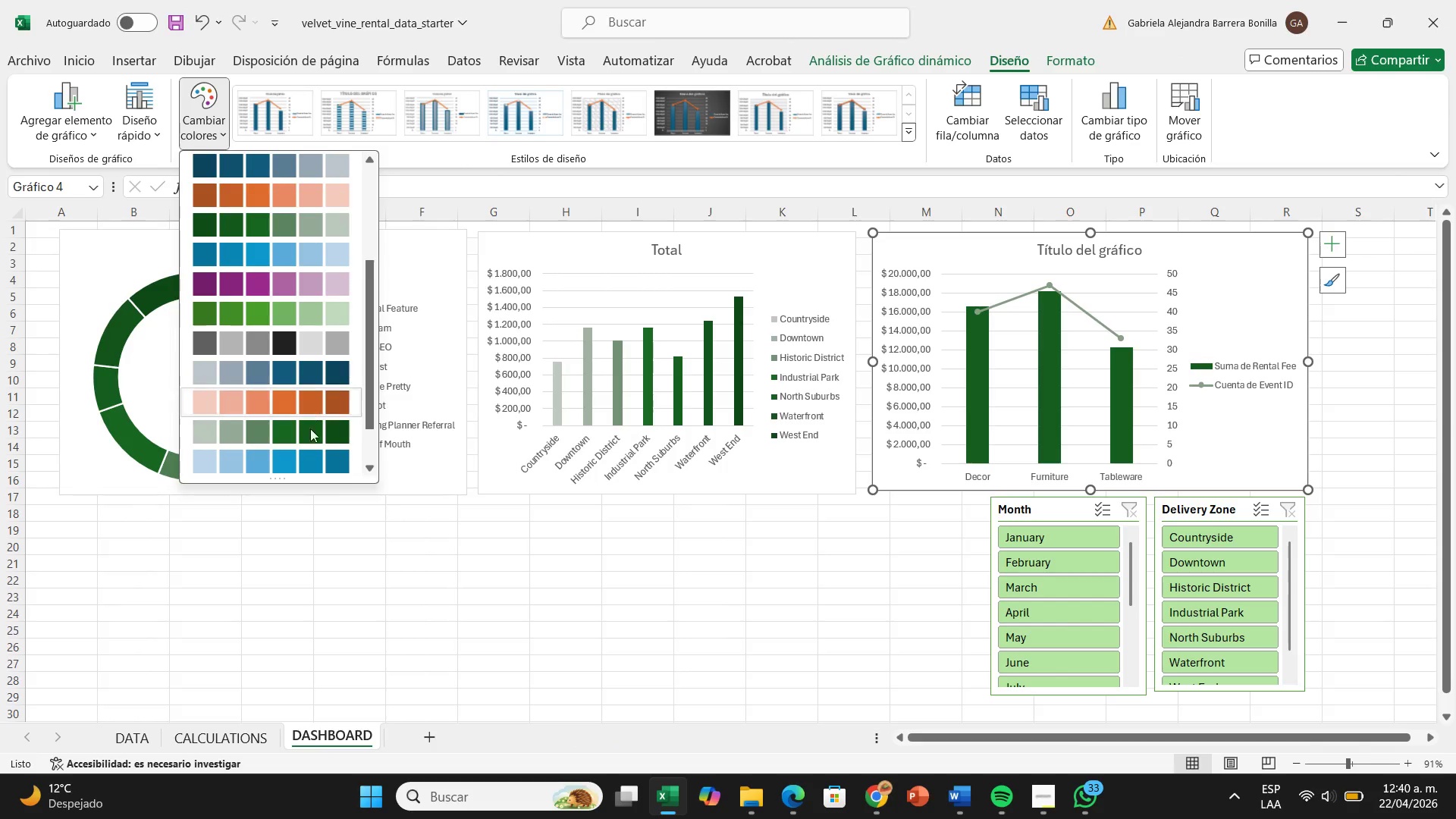 
mouse_move([322, 418])
 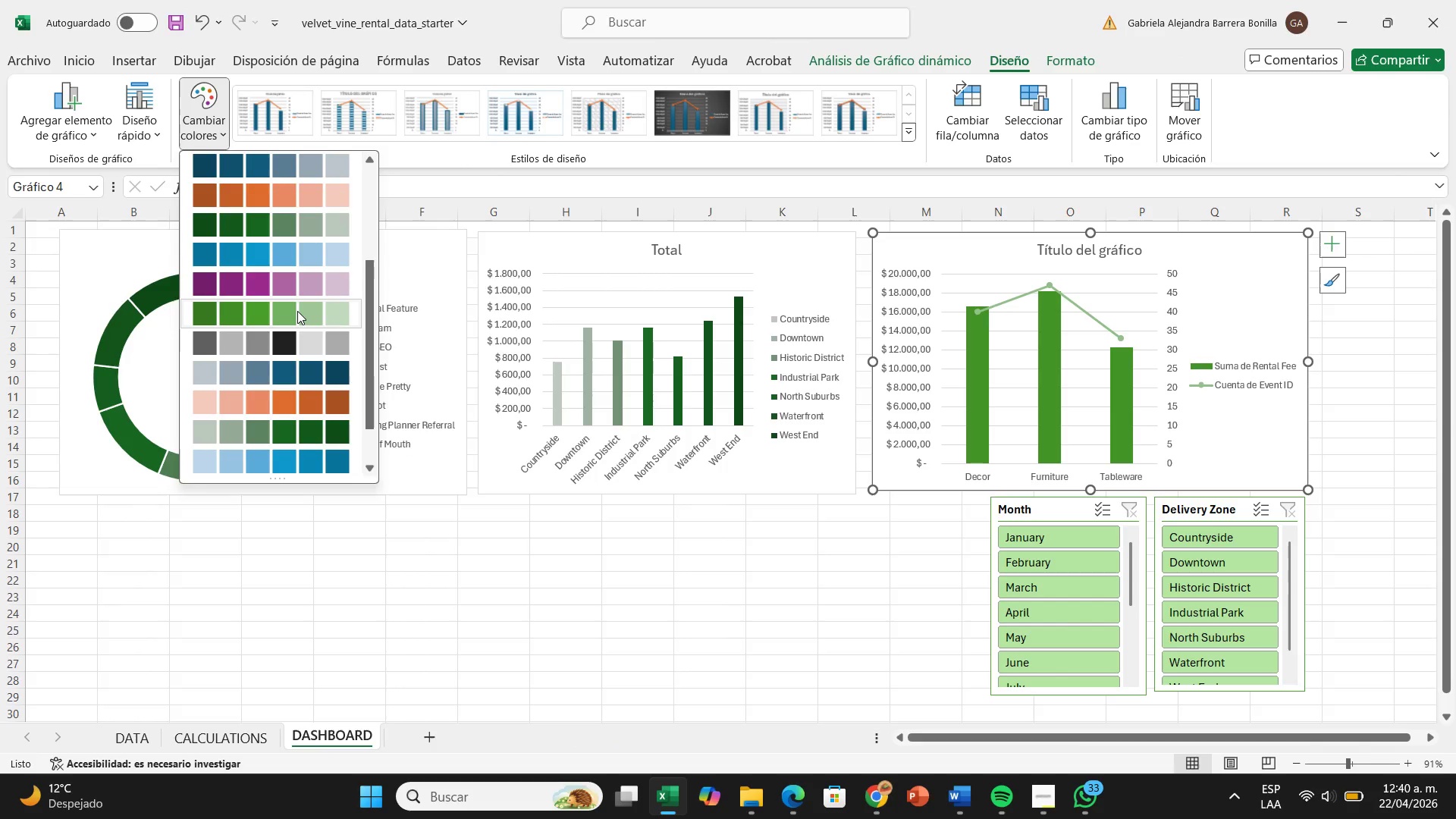 
scroll: coordinate [297, 311], scroll_direction: up, amount: 1.0
 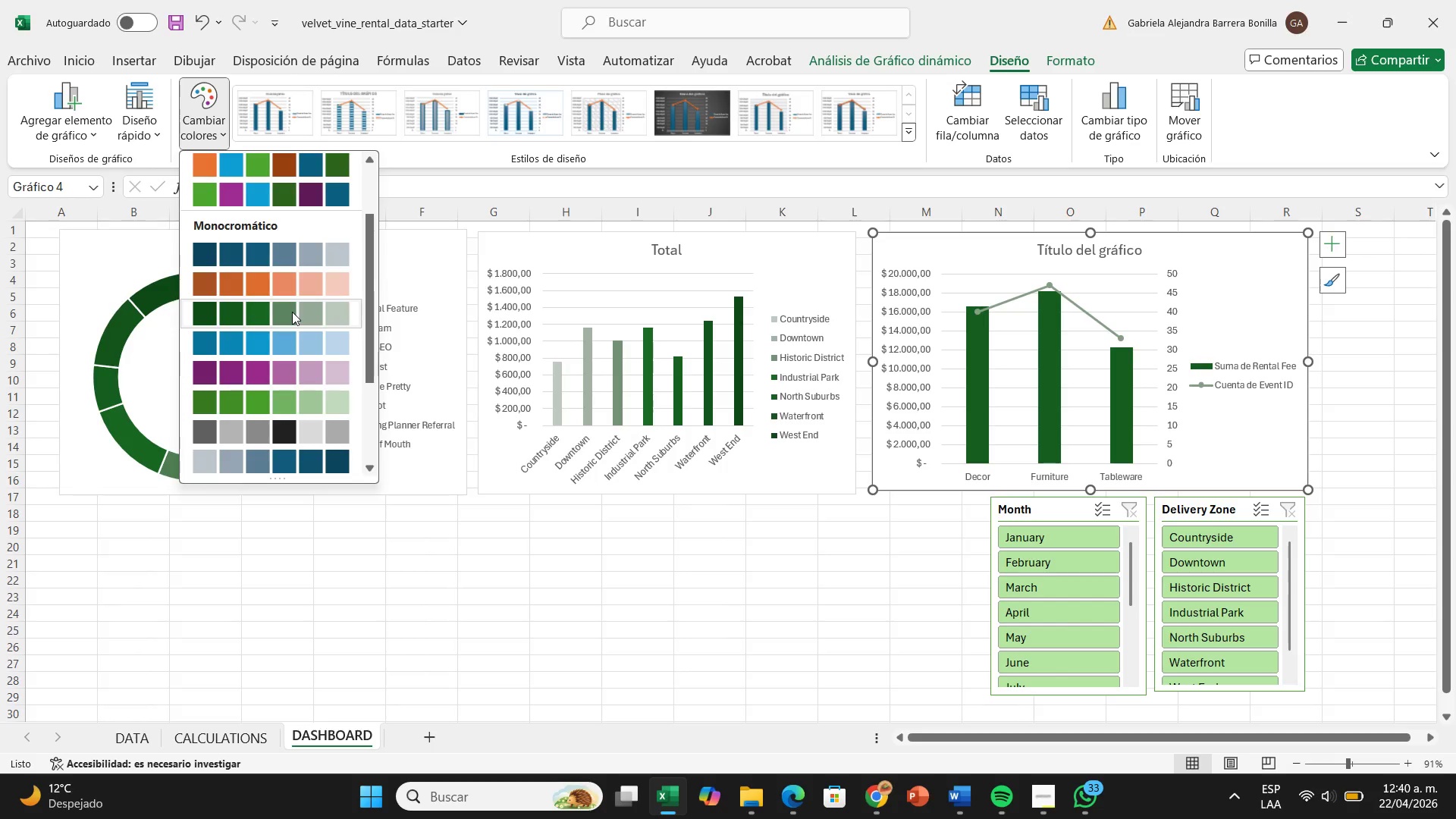 
left_click([292, 311])
 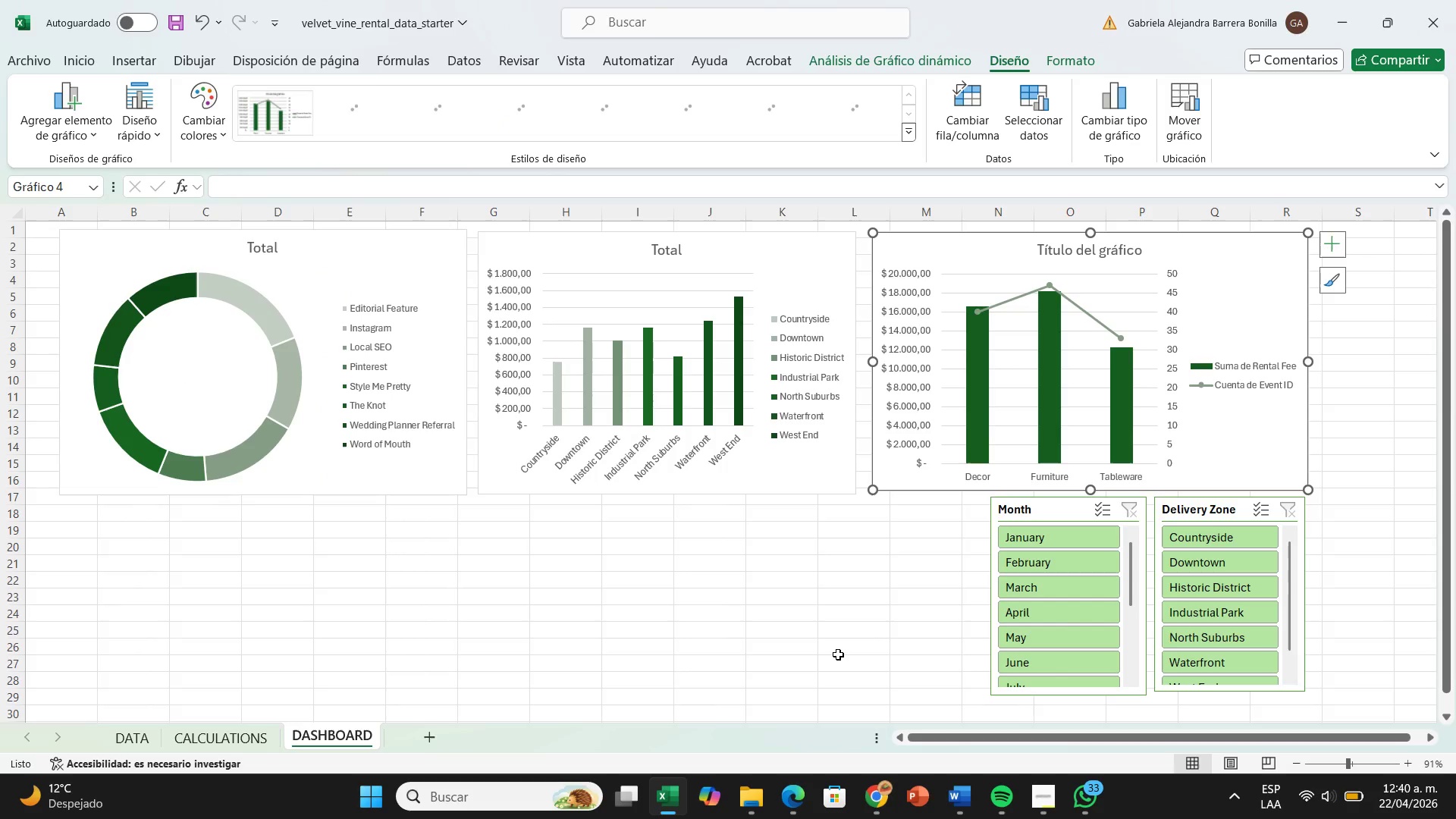 
left_click([838, 654])
 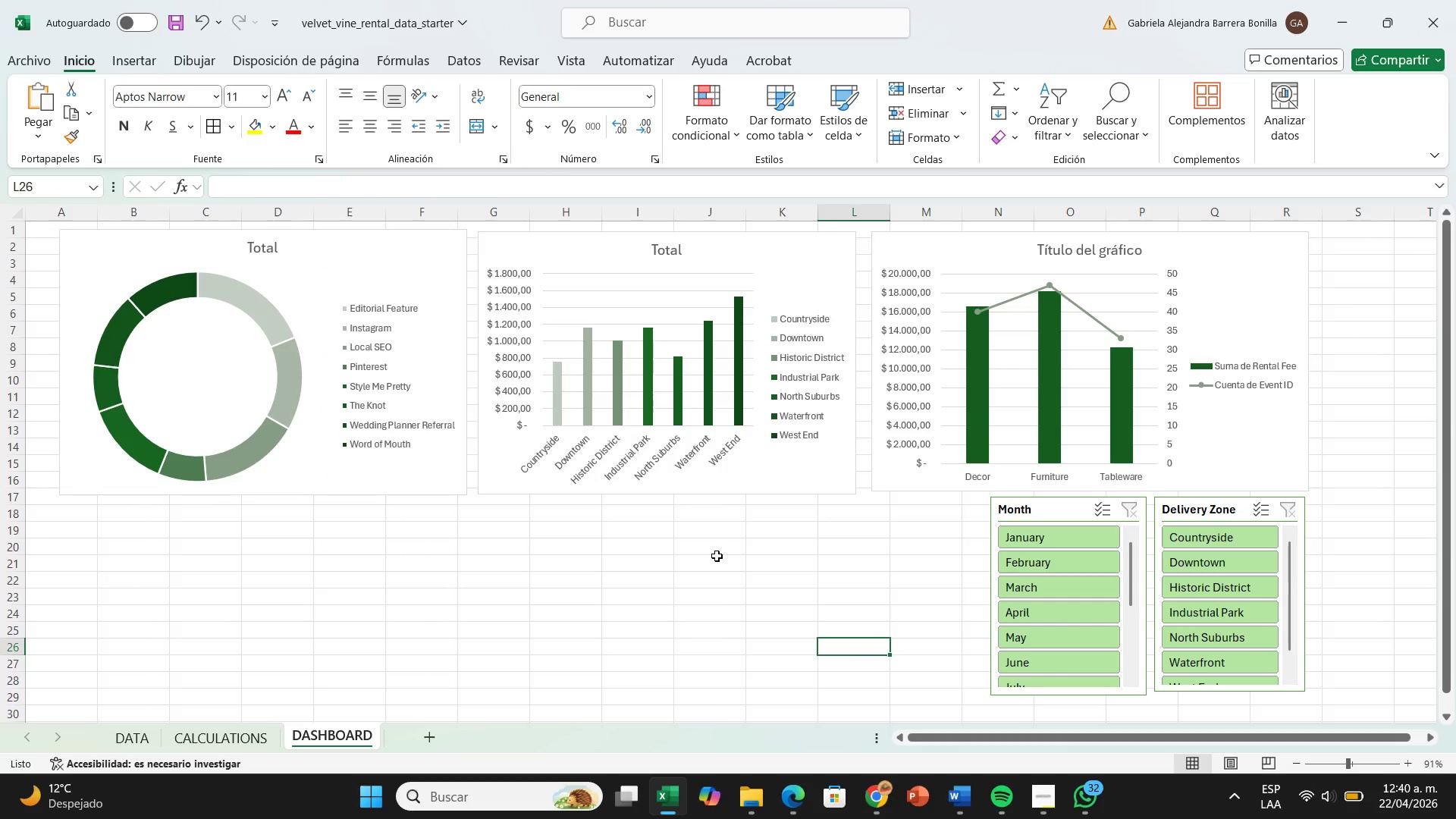 
wait(26.86)
 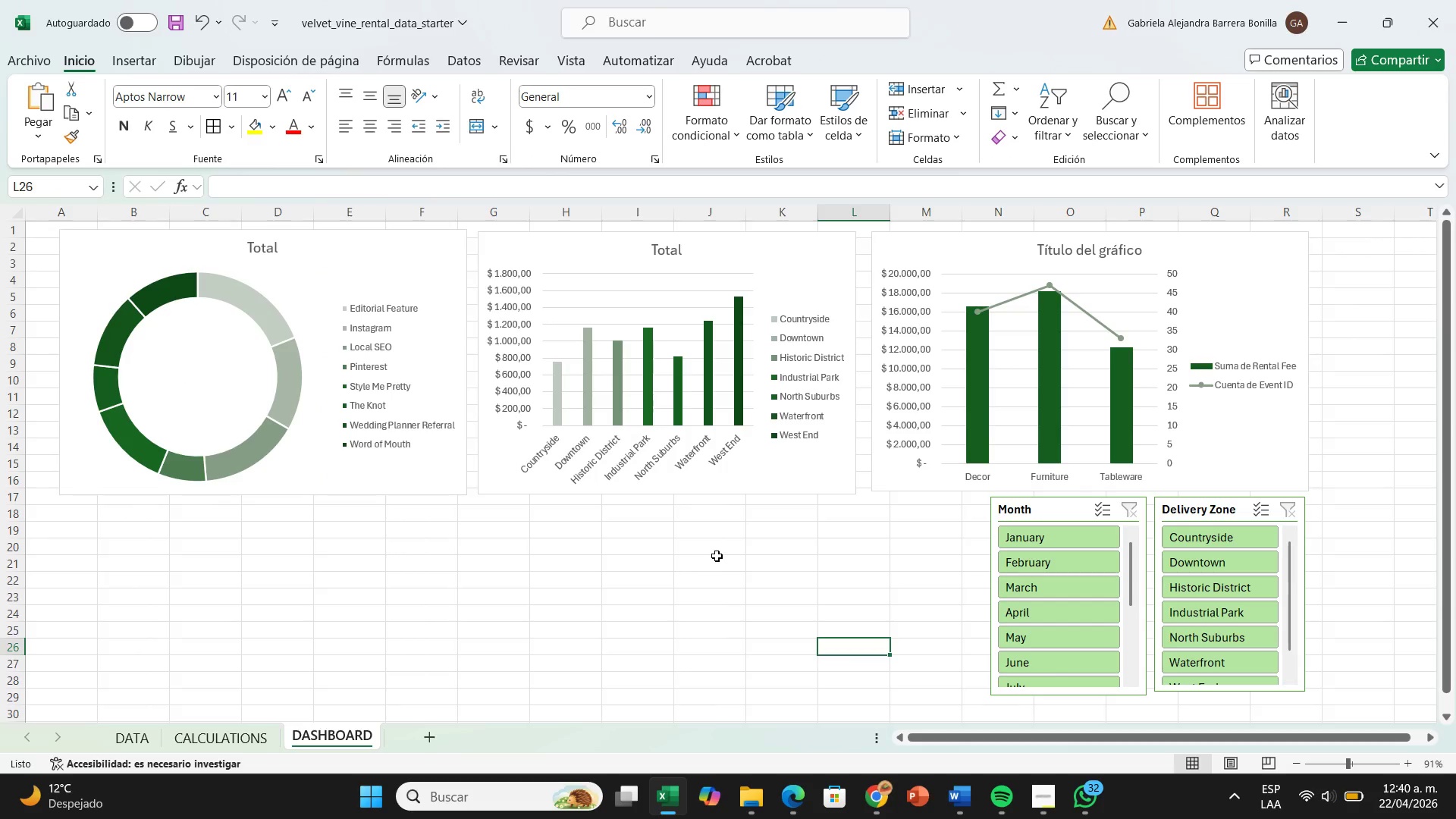 
left_click([1043, 547])
 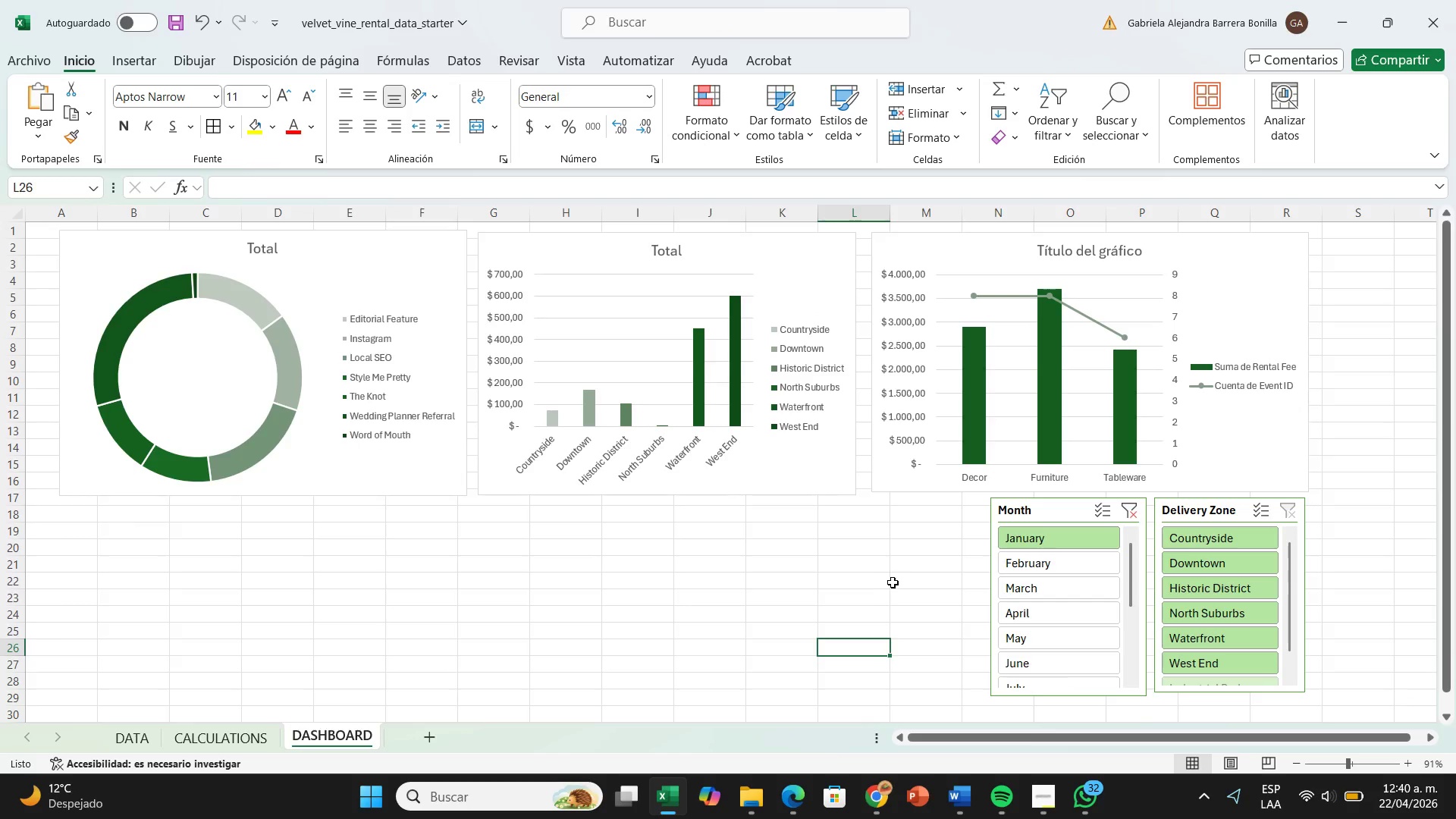 
wait(8.98)
 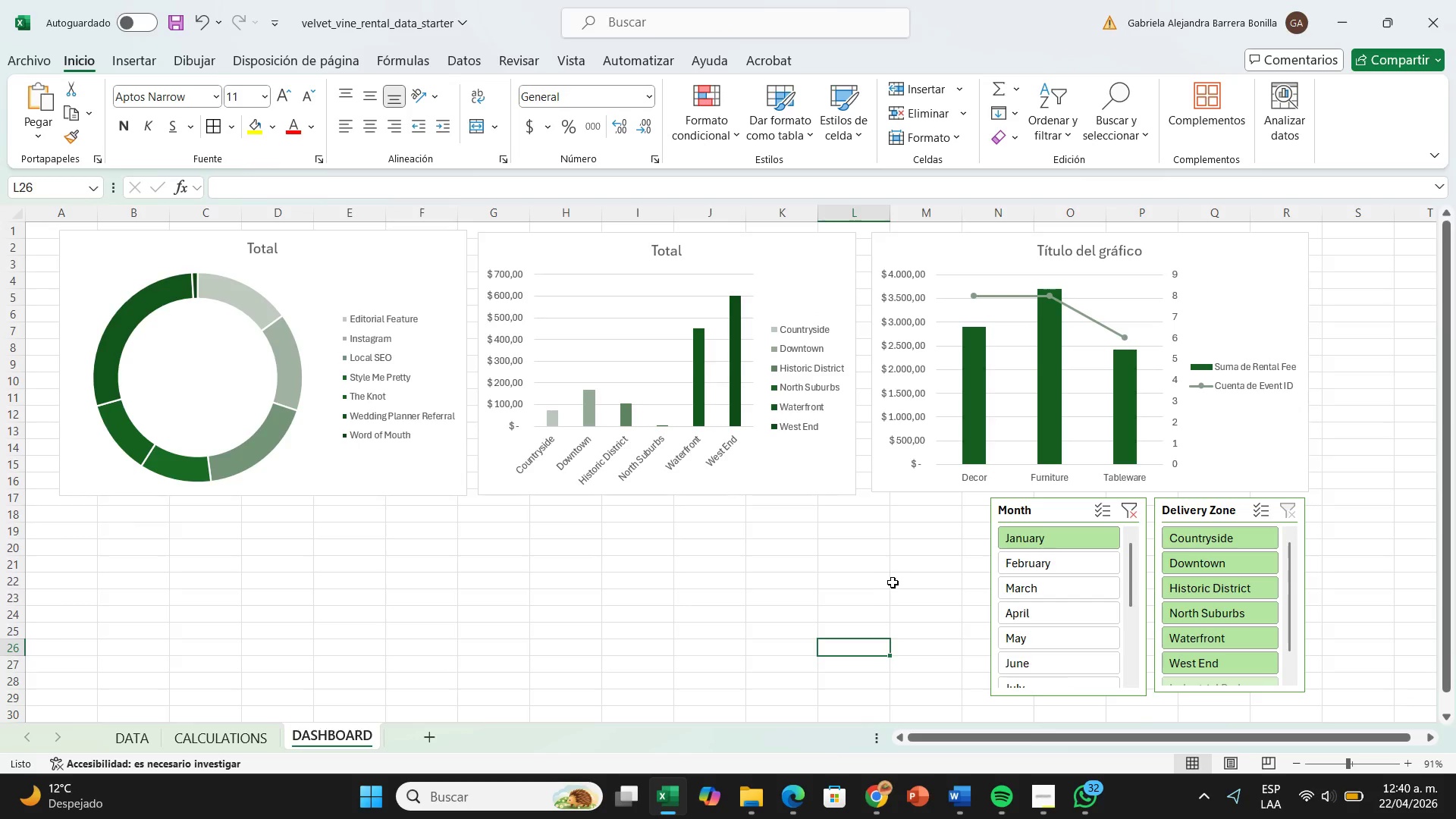 
left_click([1056, 626])
 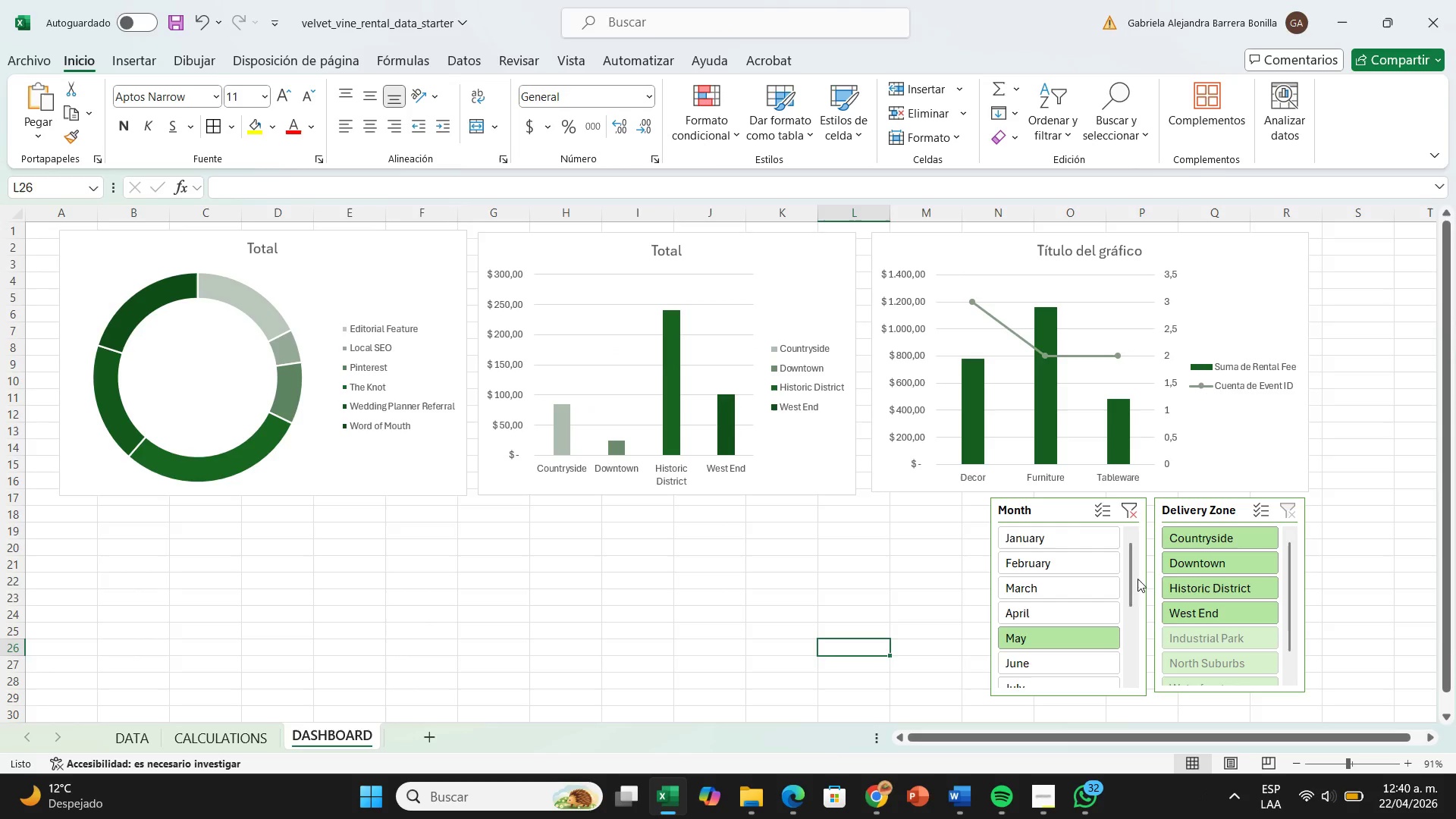 
left_click_drag(start_coordinate=[1136, 579], to_coordinate=[1131, 679])
 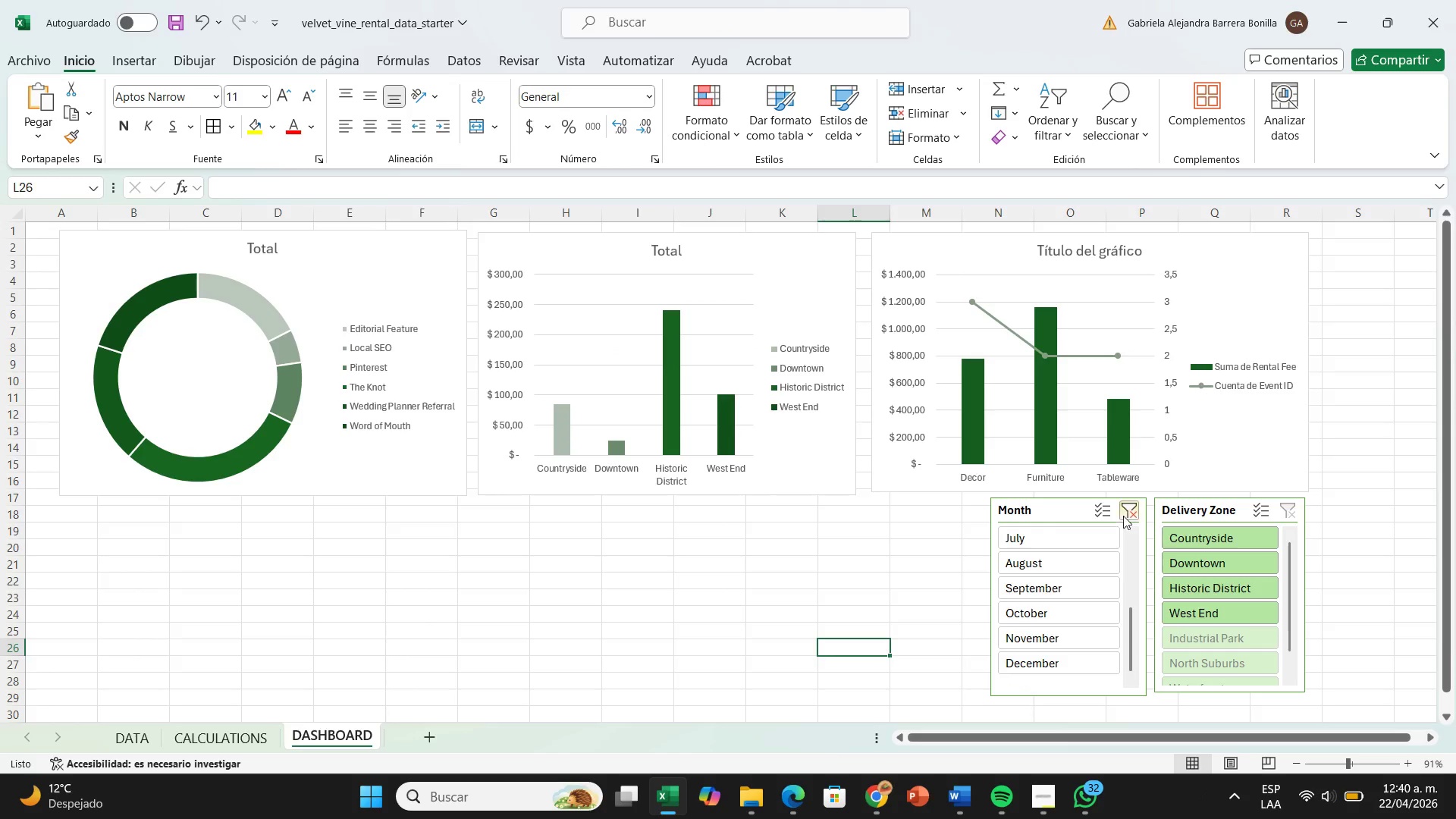 
left_click([1131, 516])
 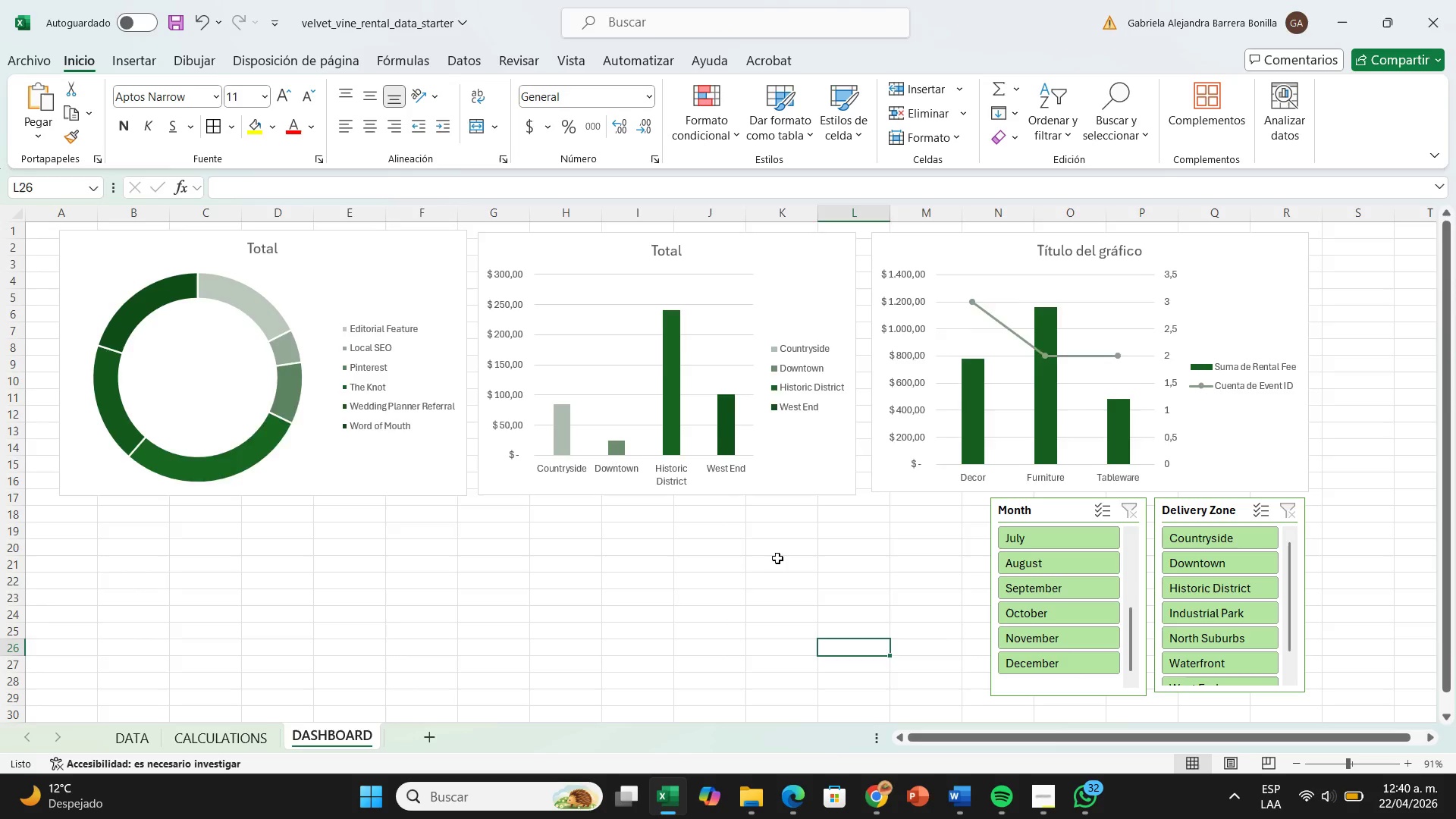 
left_click([777, 558])
 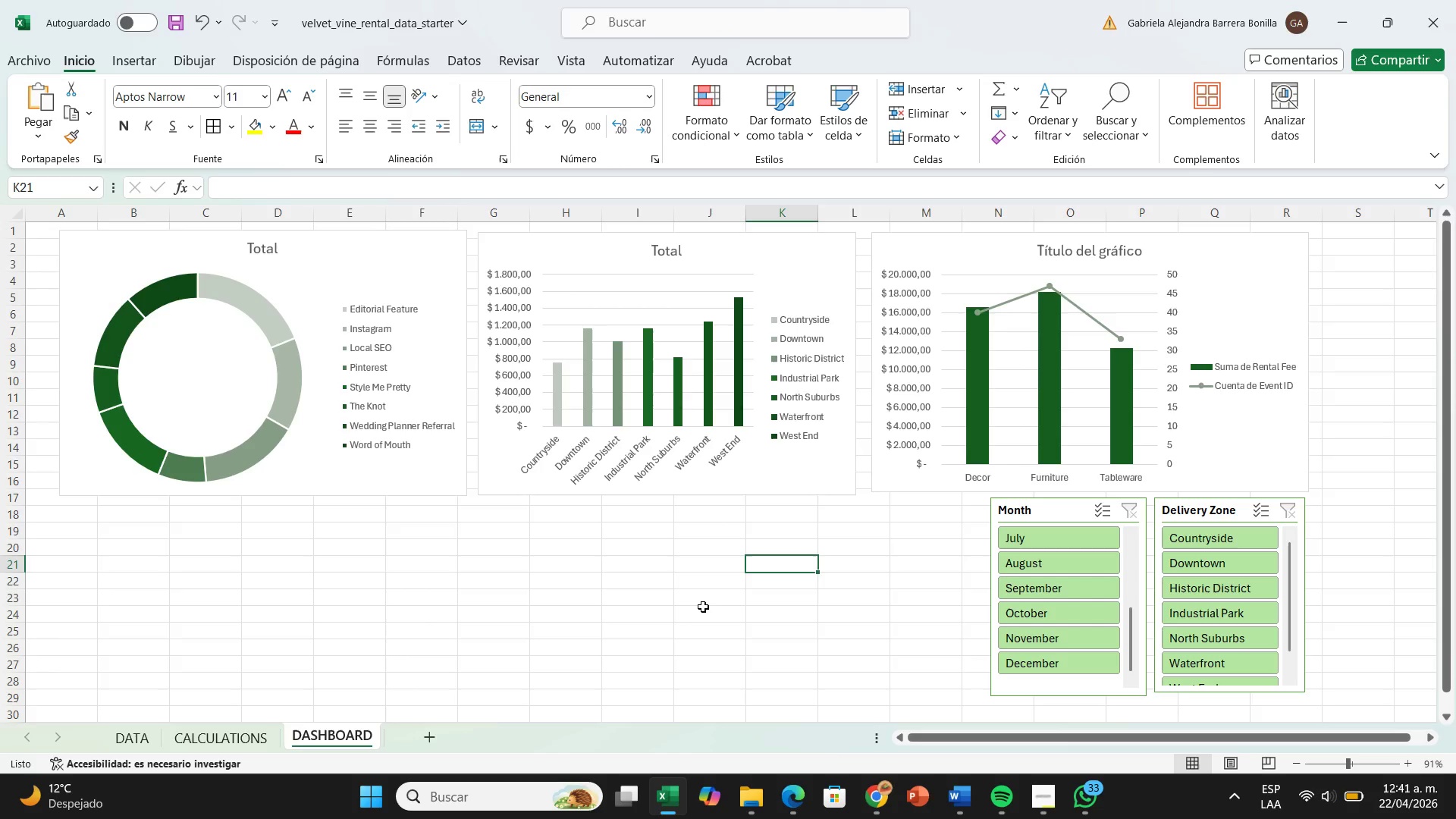 
wait(34.81)
 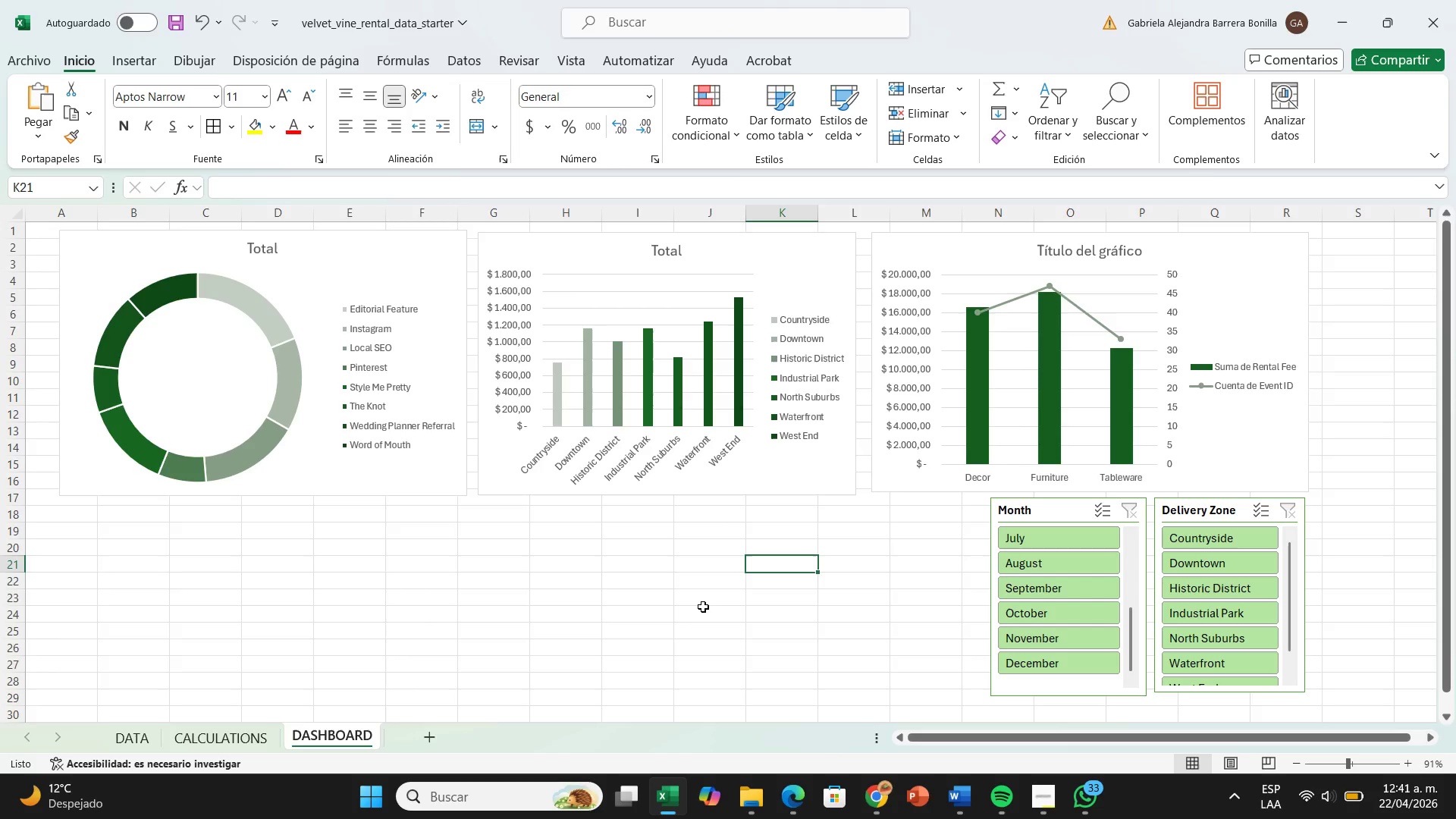 
left_click([133, 62])
 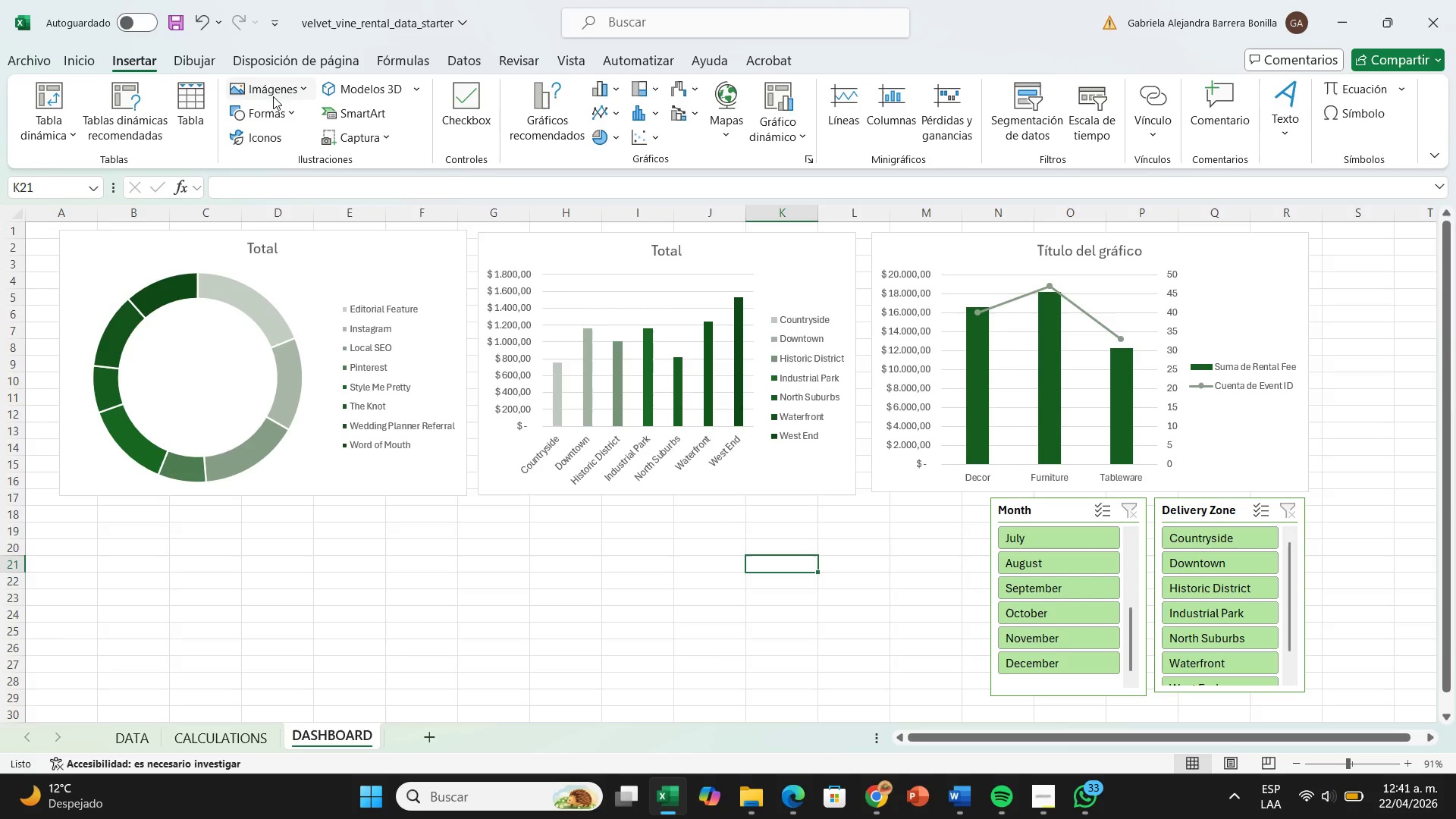 
wait(5.81)
 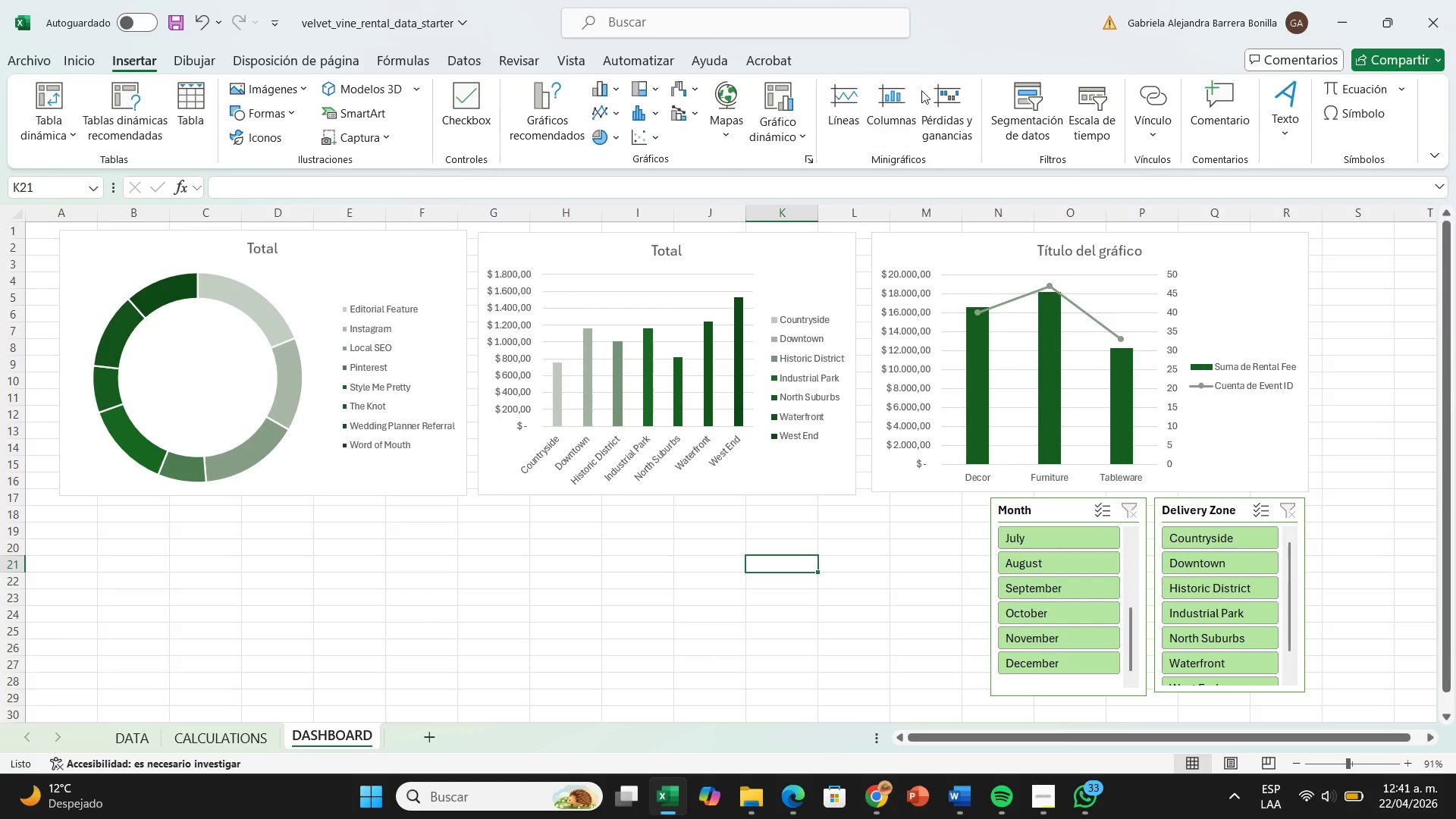 
left_click([278, 118])
 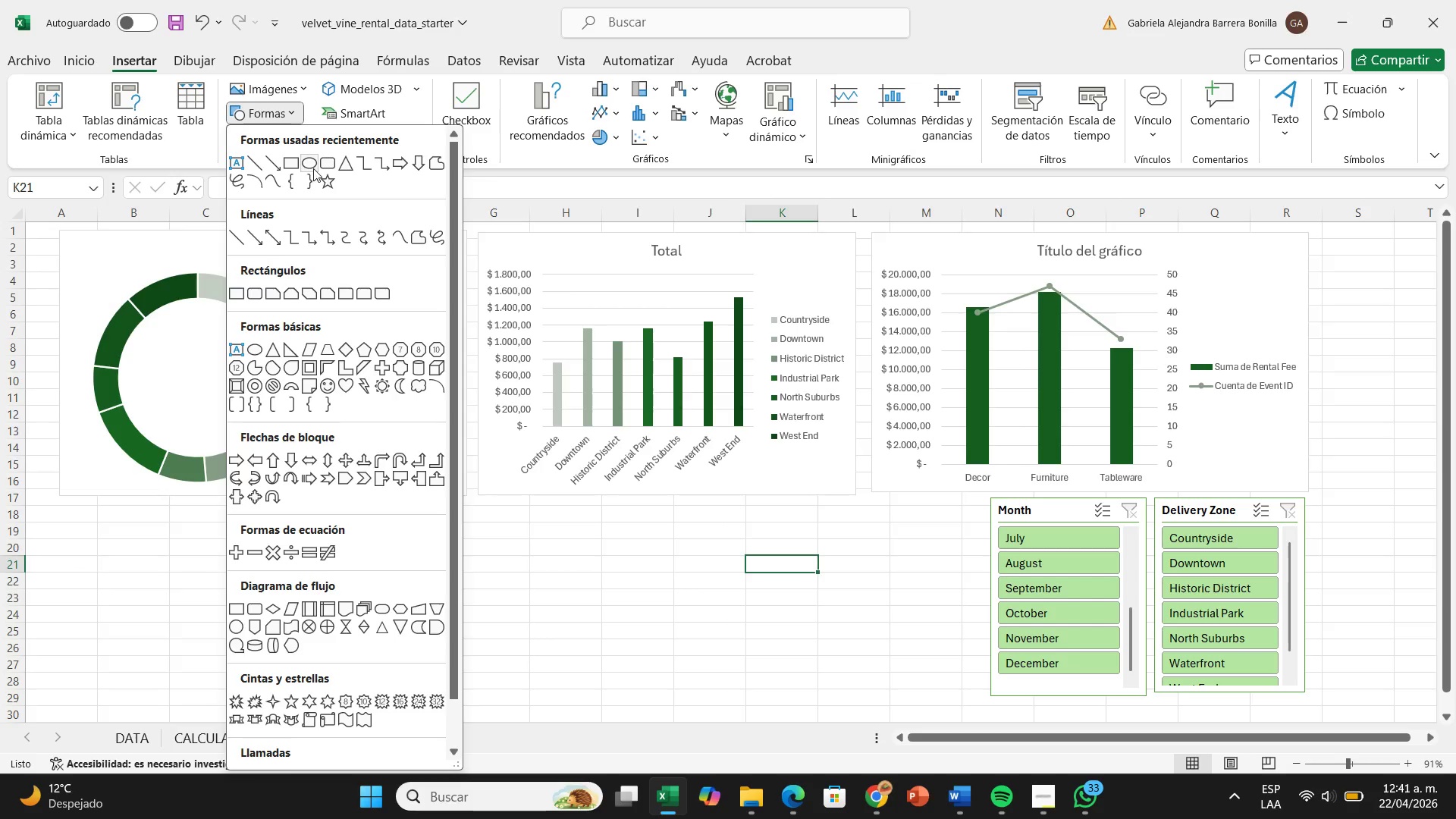 
left_click([323, 168])
 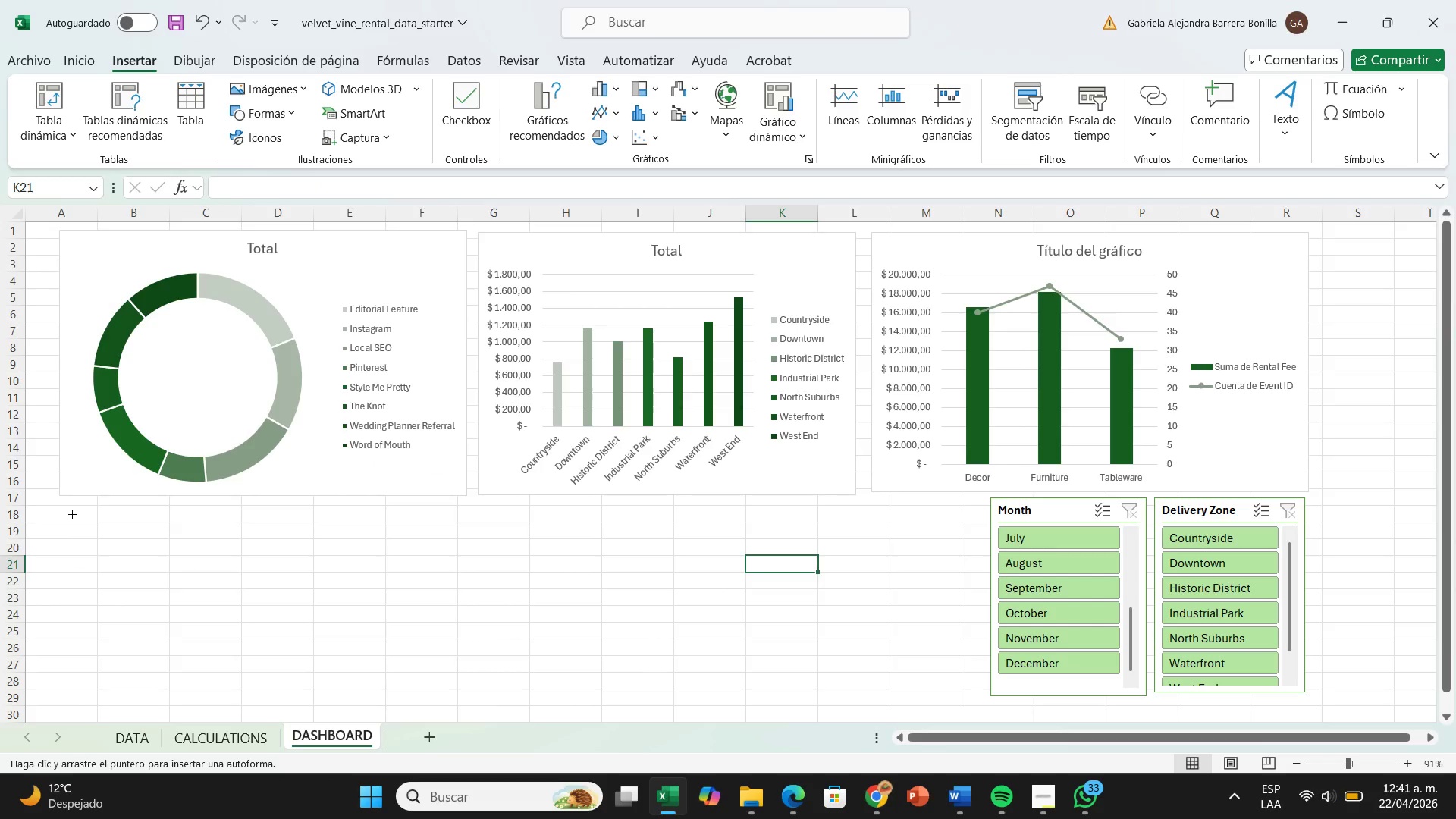 
left_click_drag(start_coordinate=[72, 514], to_coordinate=[337, 640])
 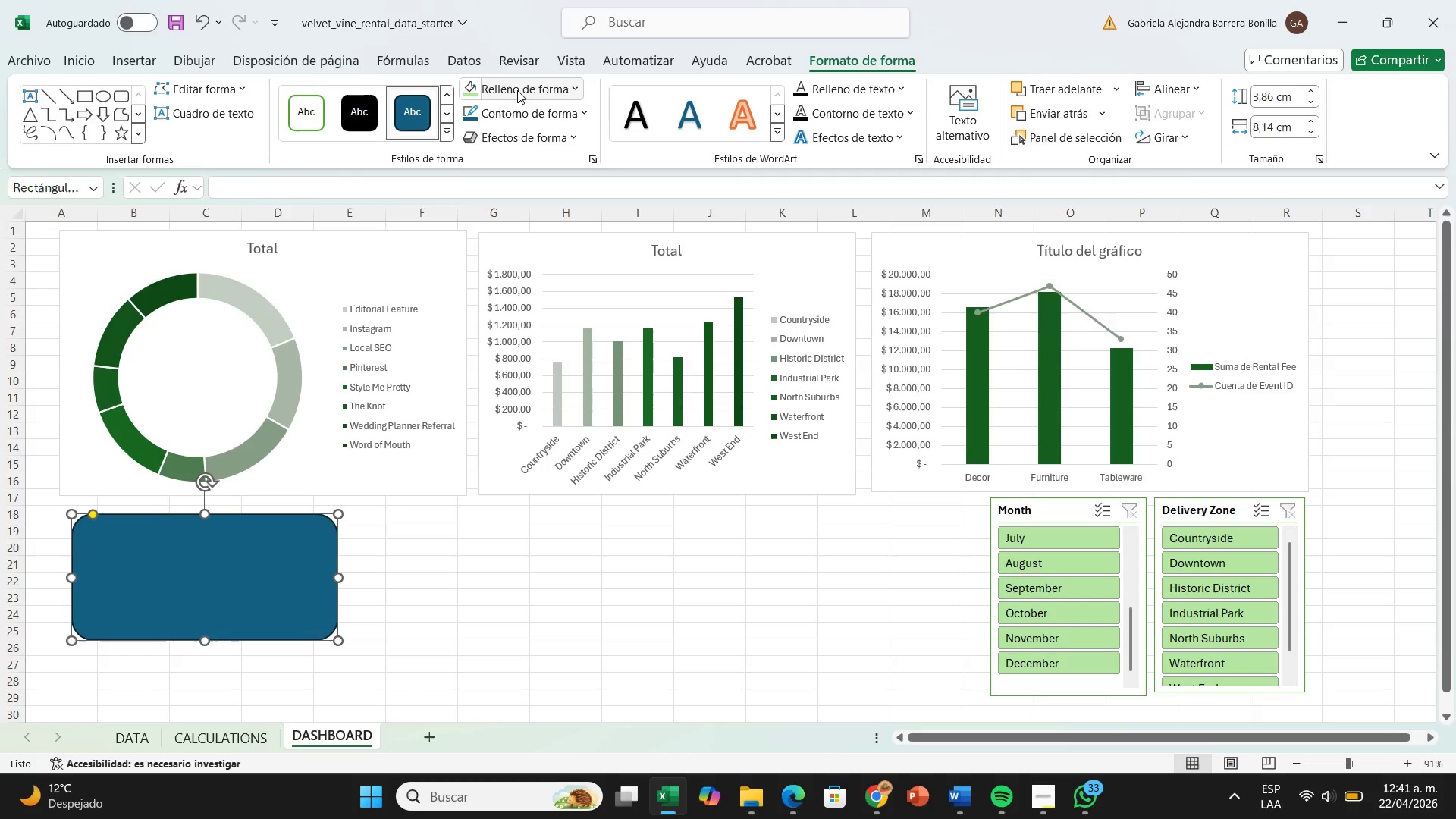 
left_click([517, 90])
 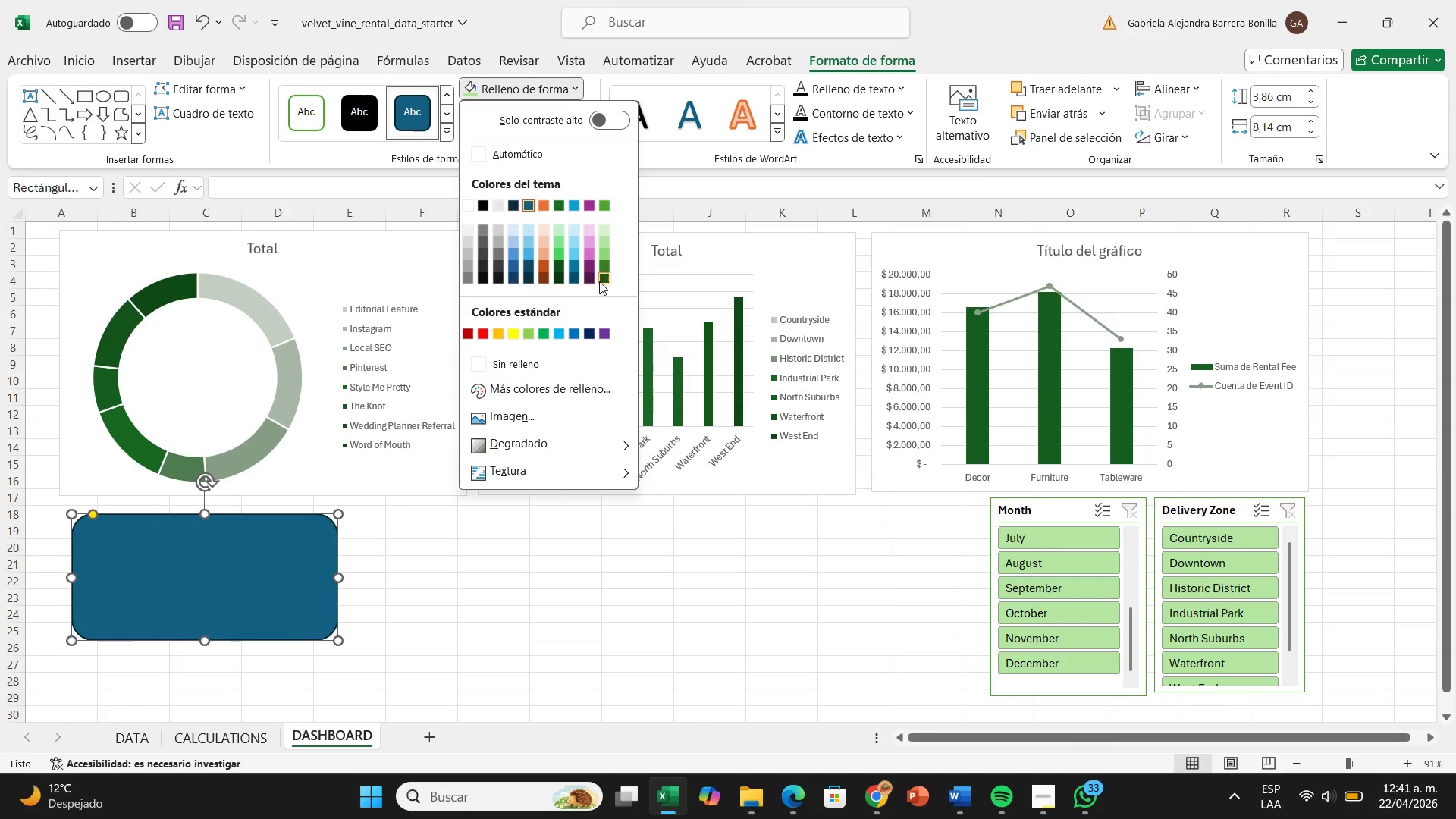 
left_click([599, 281])
 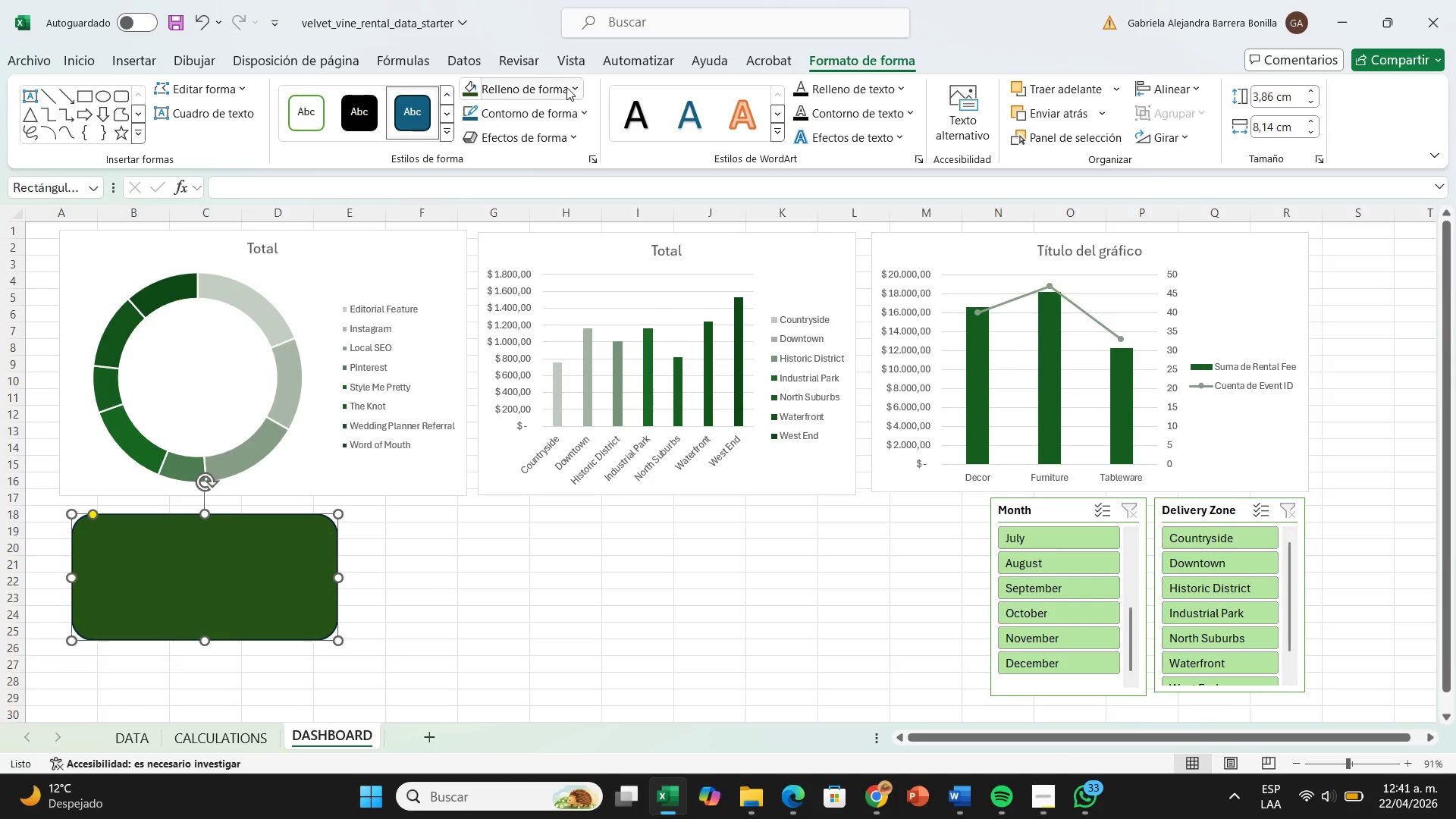 
left_click([565, 83])
 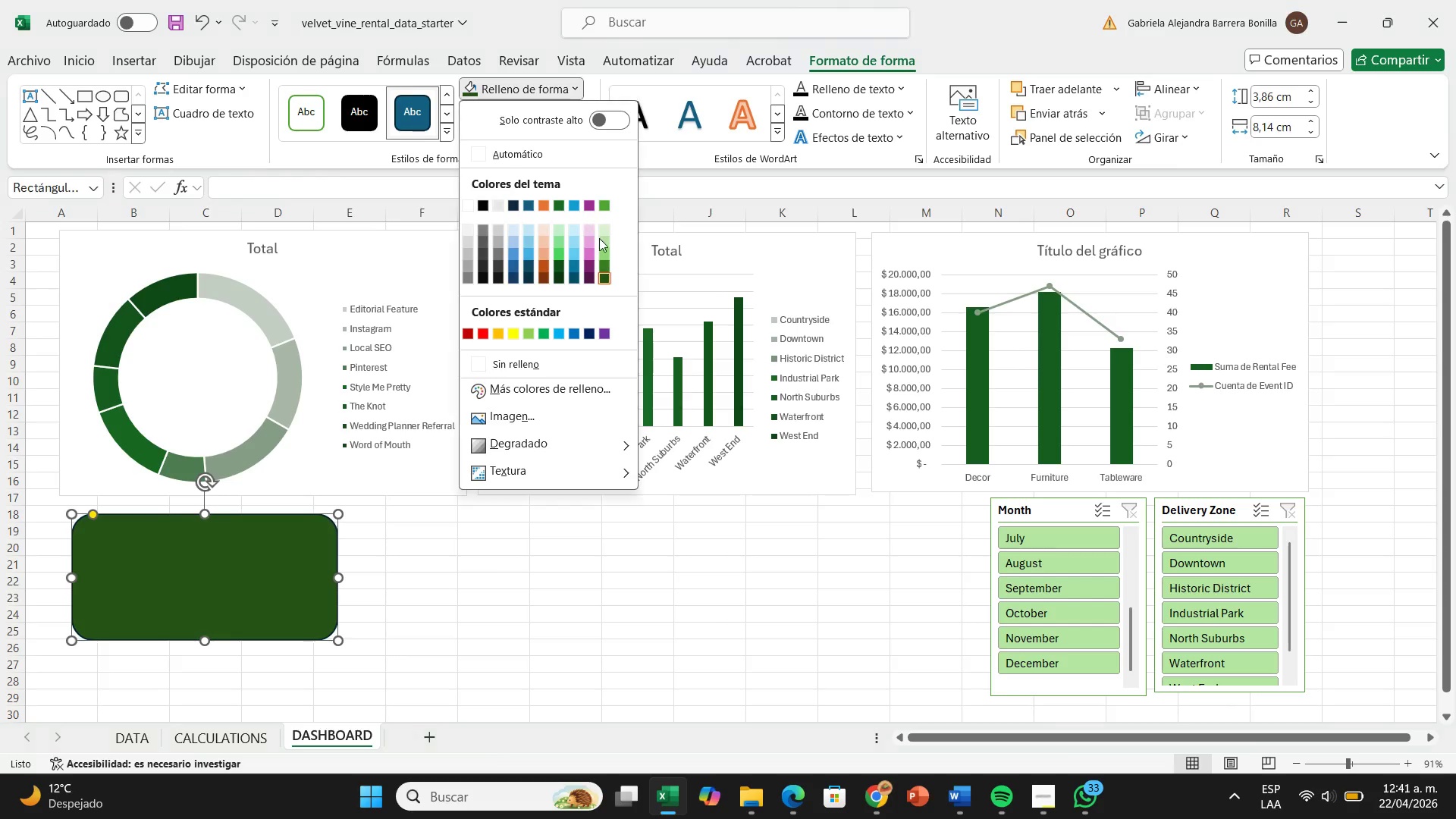 
mouse_move([580, 263])
 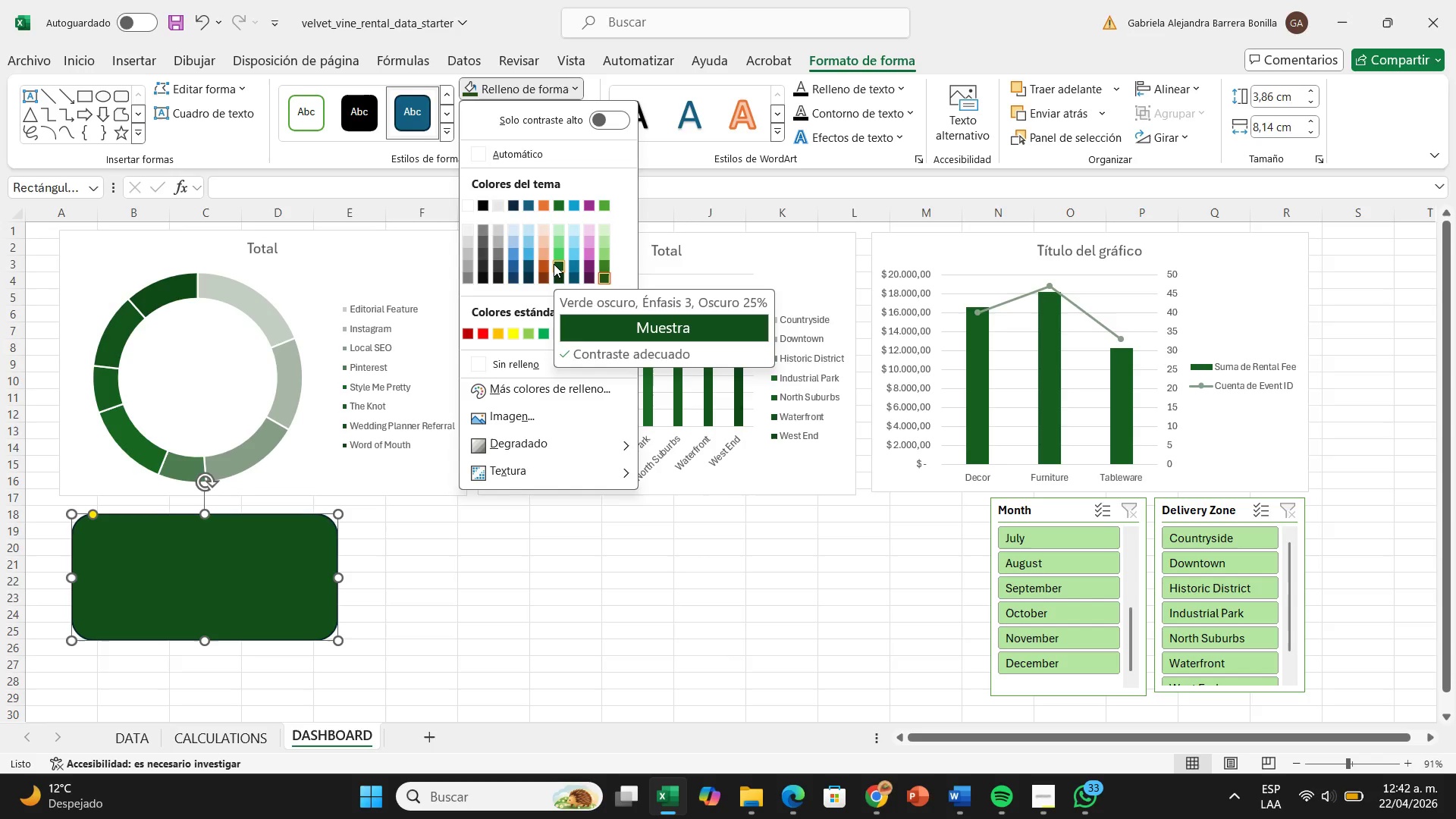 
left_click([554, 264])
 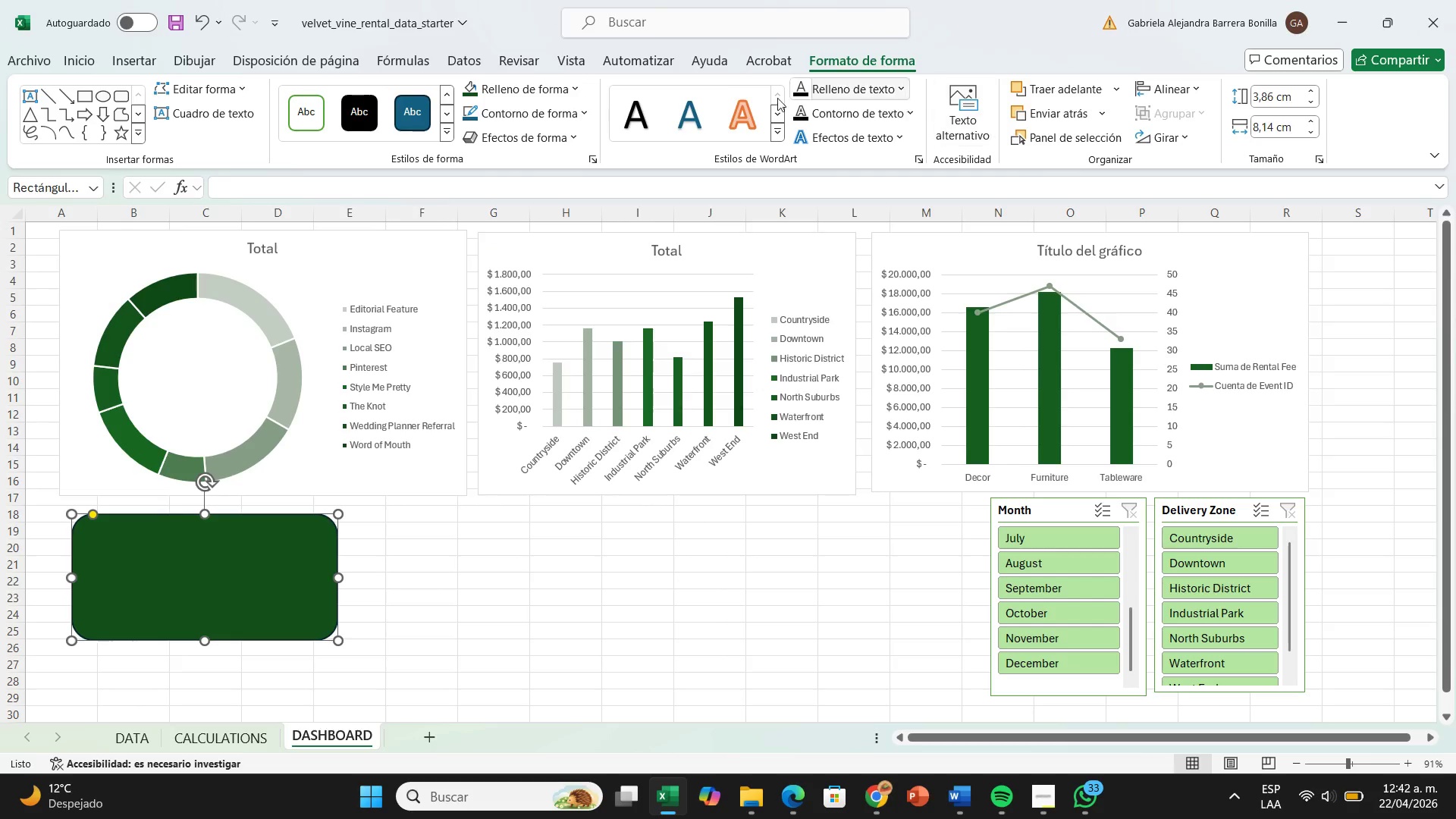 
left_click([557, 122])
 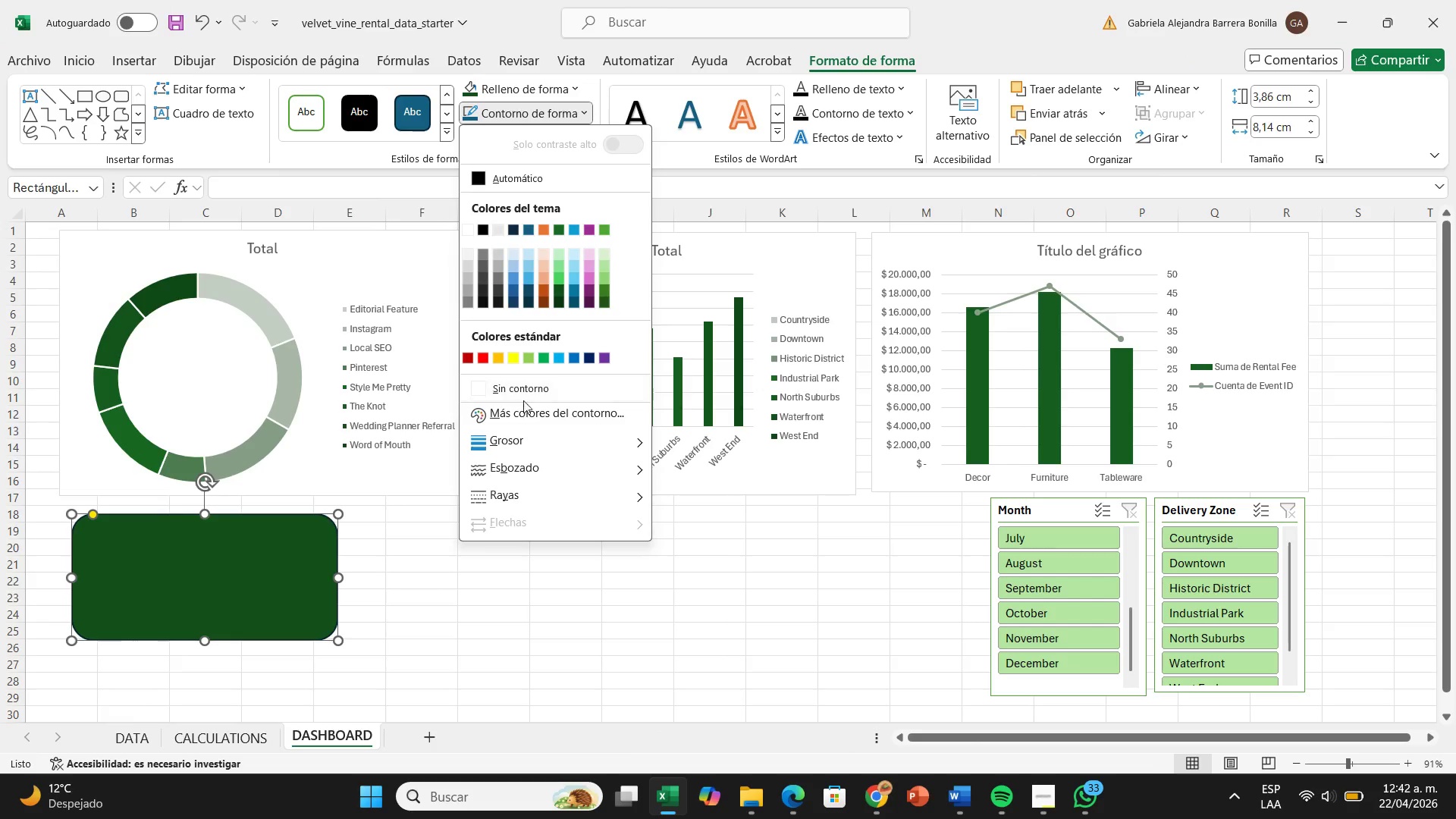 
left_click([529, 385])
 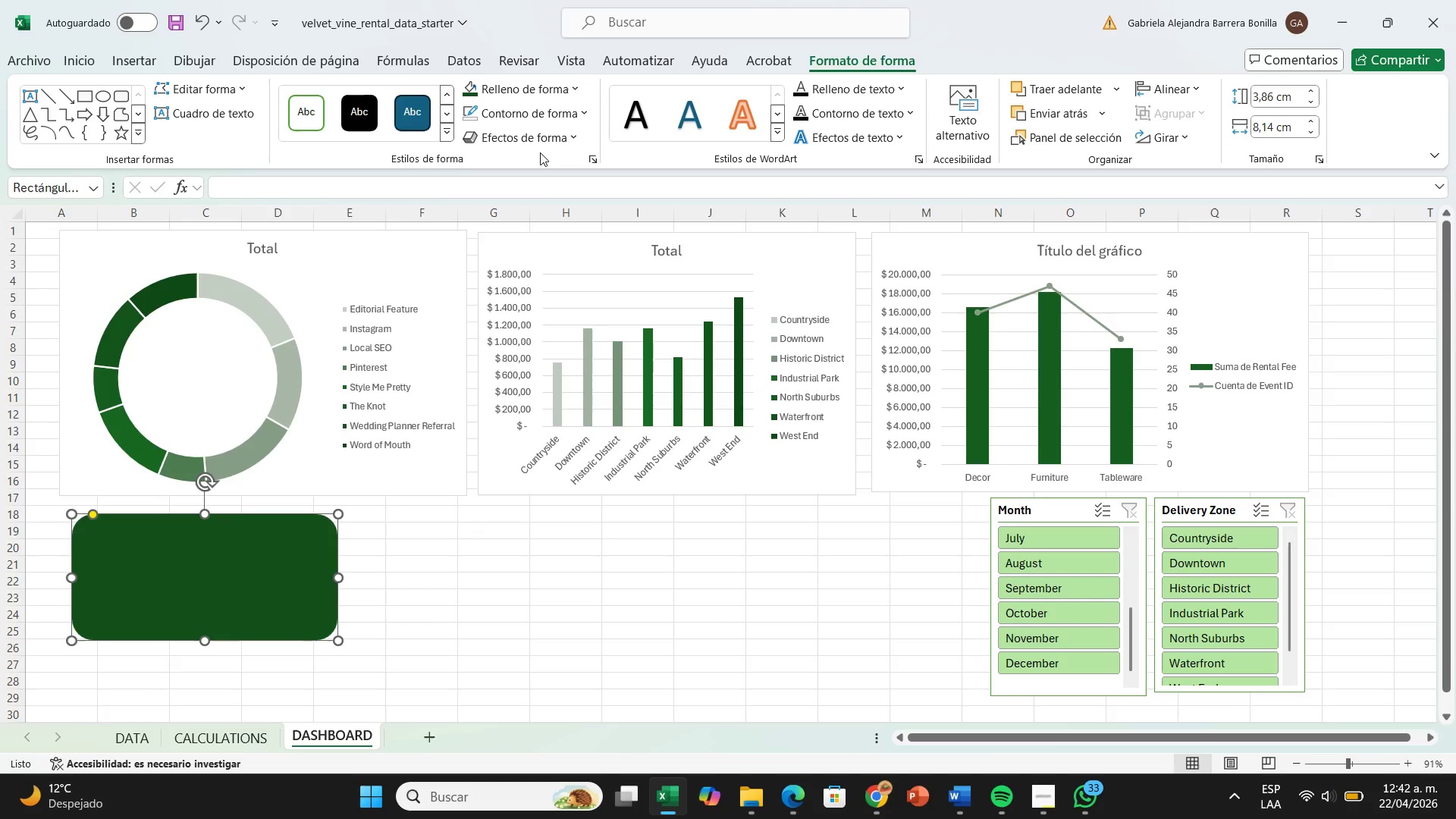 
left_click([541, 145])
 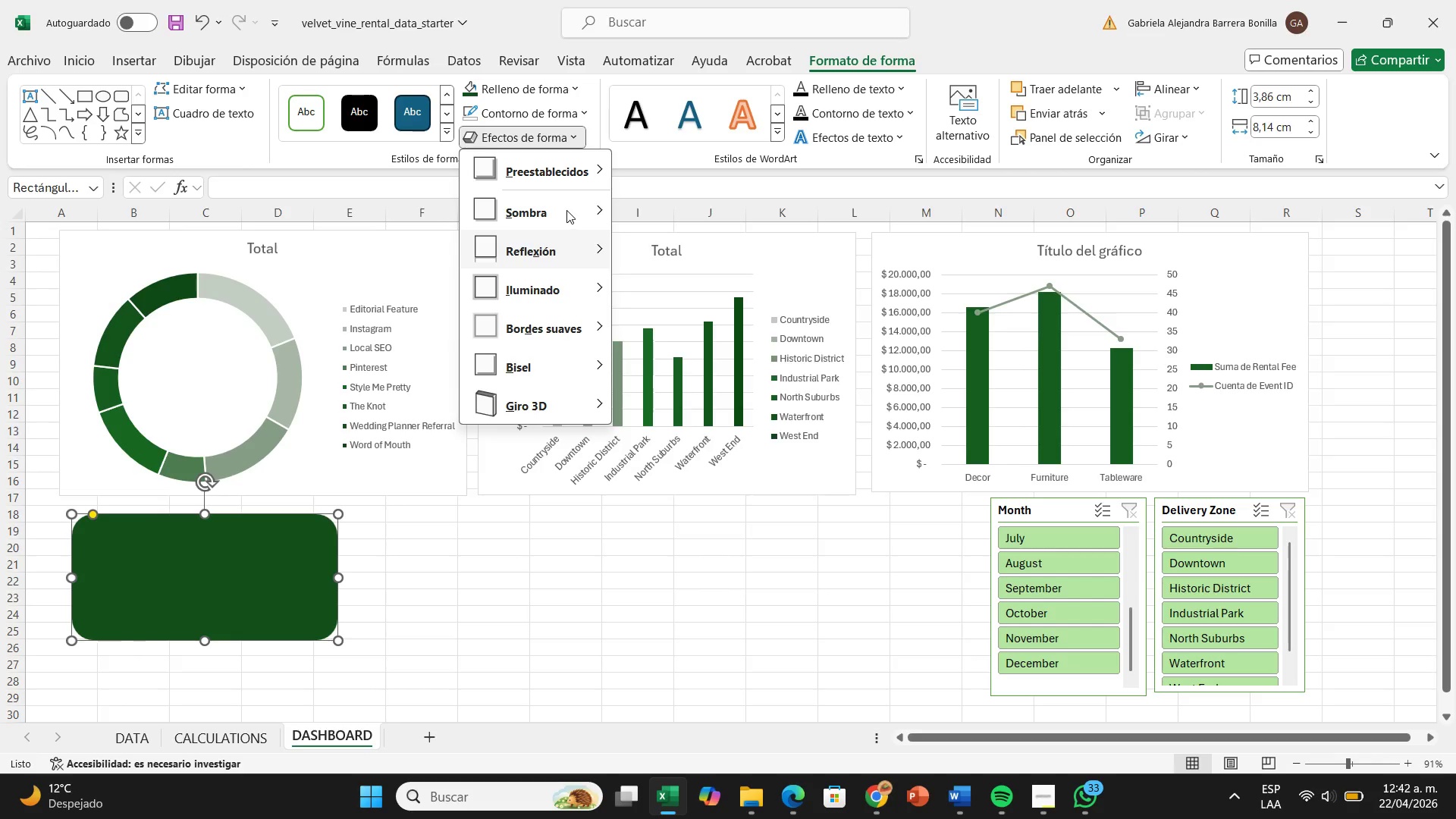 
left_click([566, 210])
 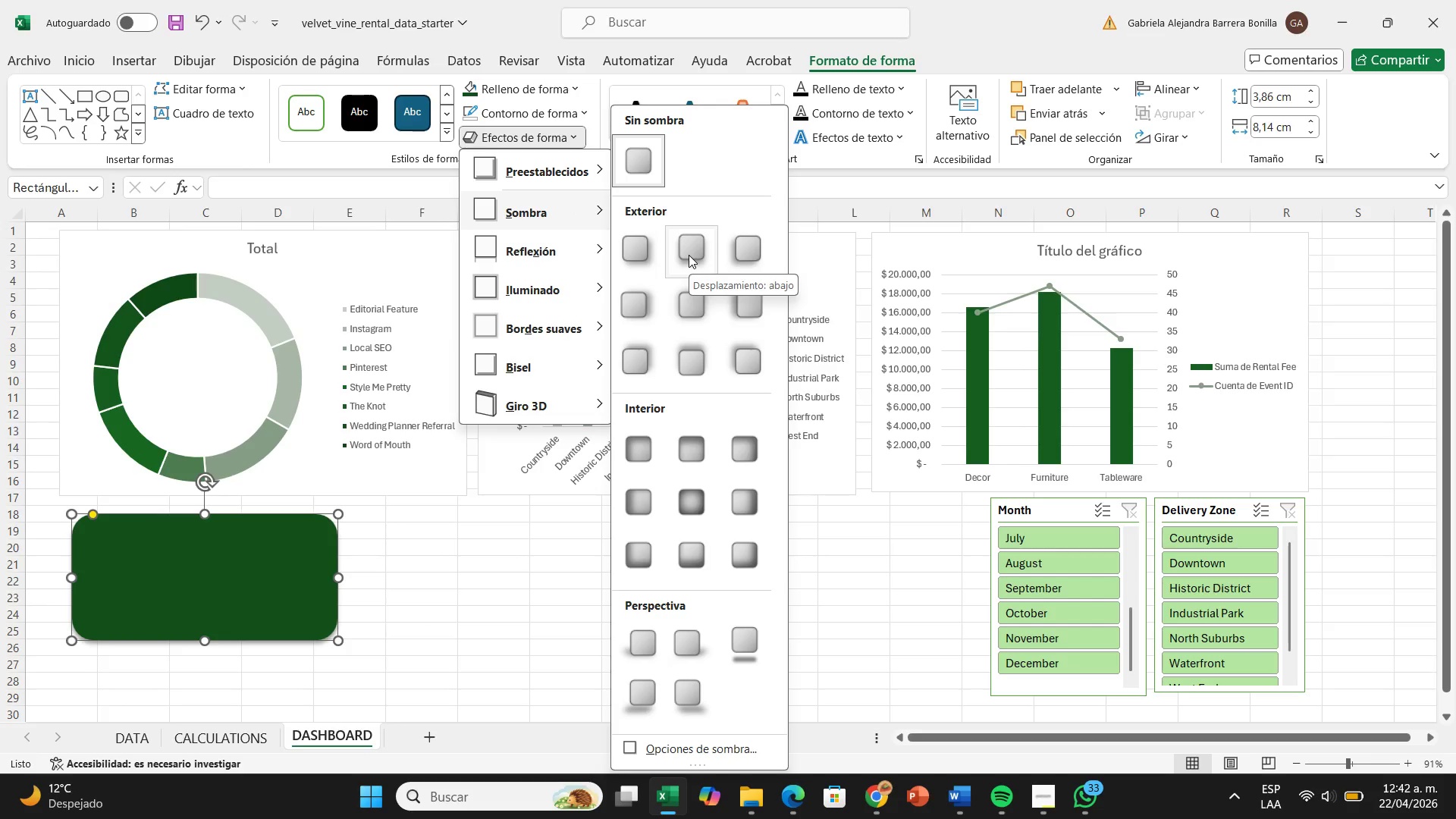 
left_click([689, 255])
 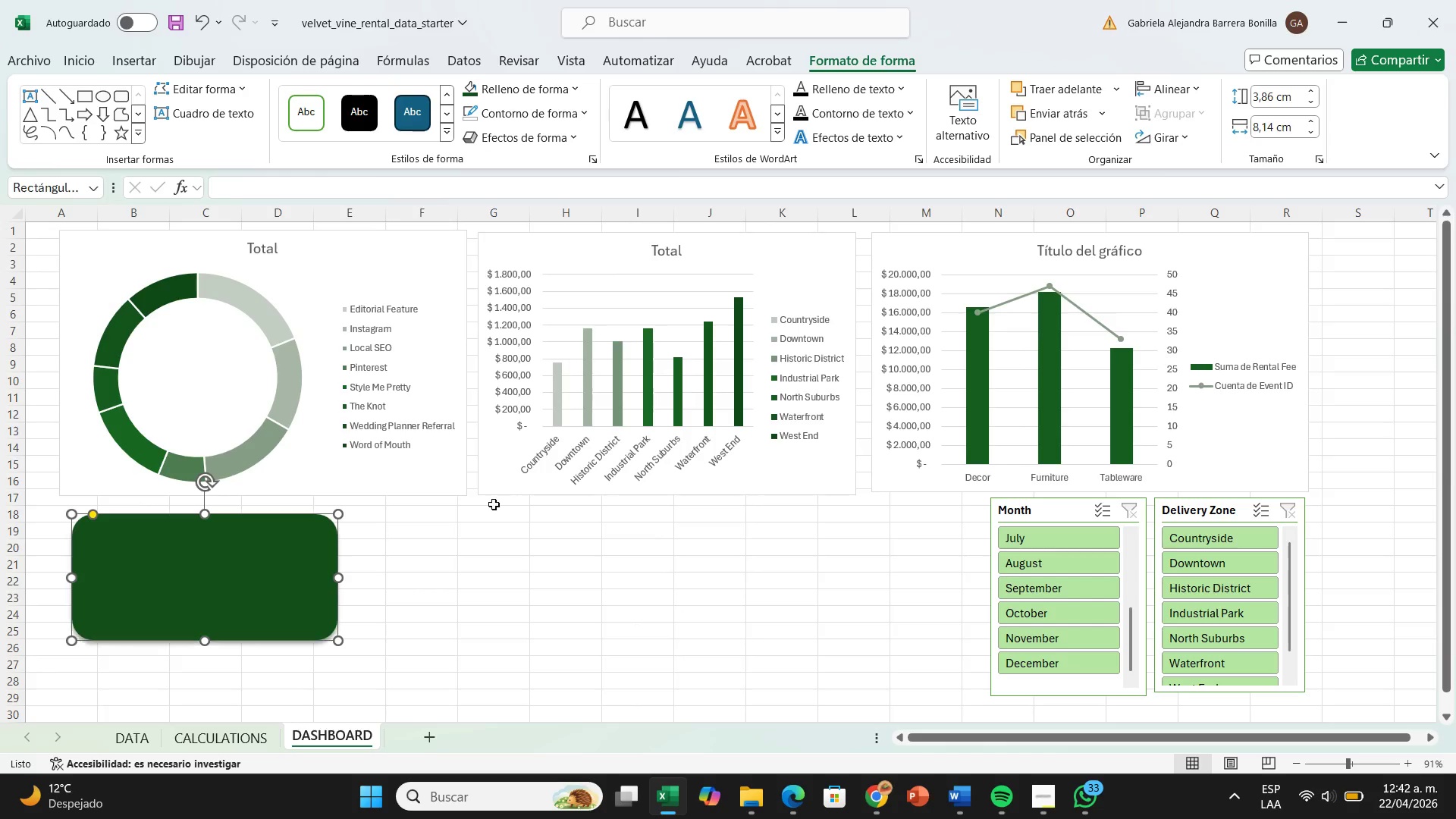 
left_click([494, 505])
 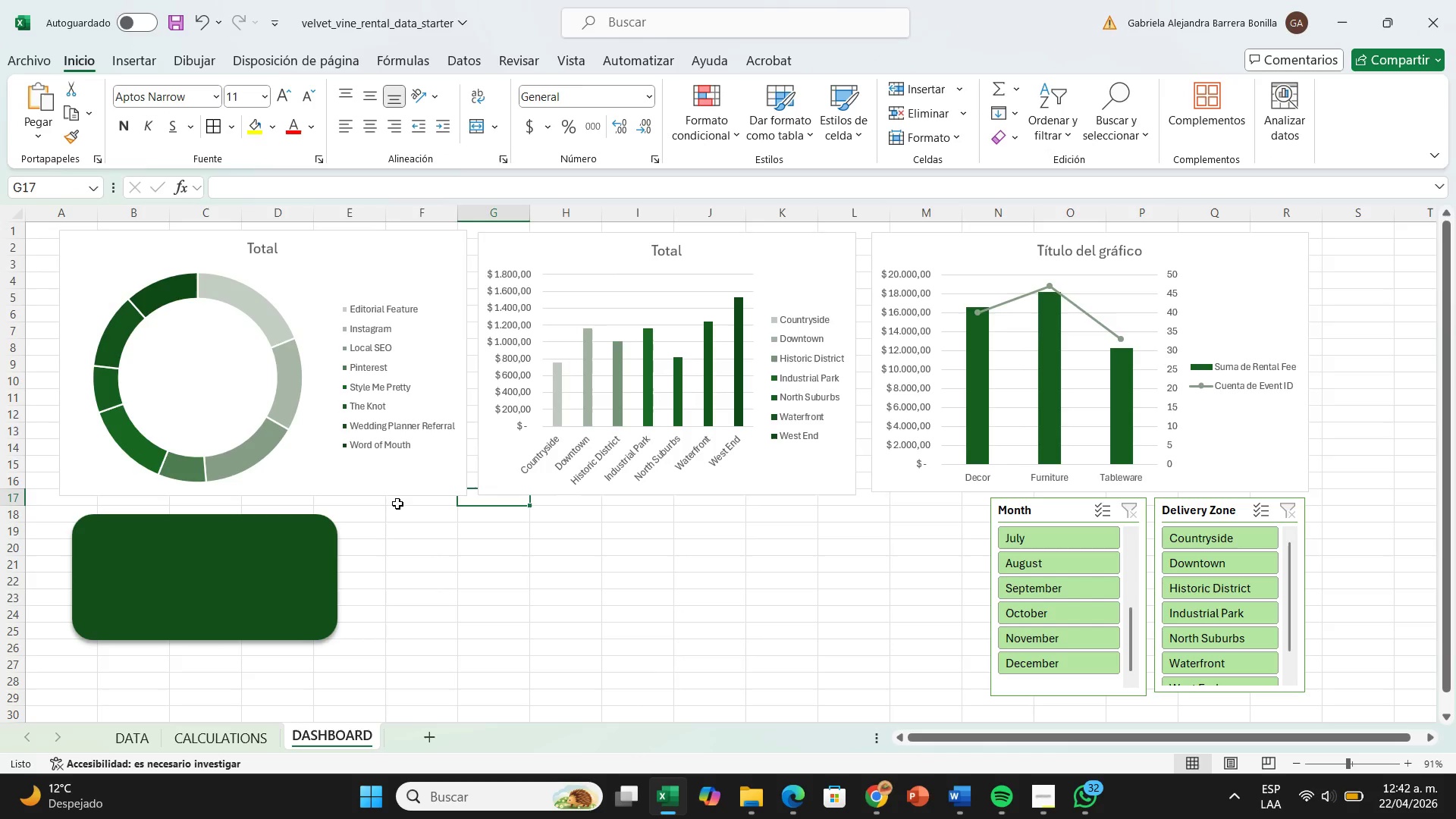 
wait(5.52)
 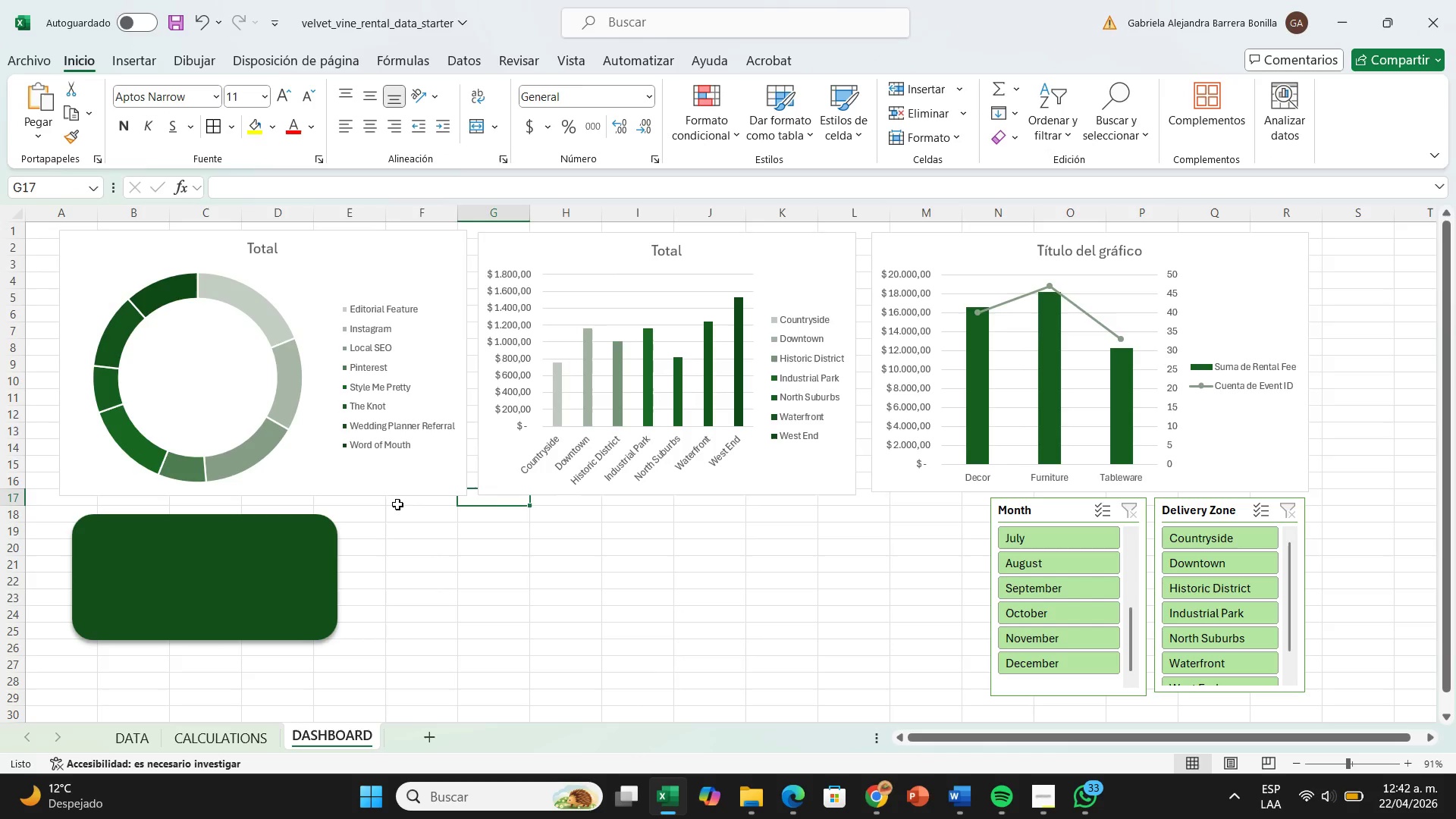 
left_click([229, 574])
 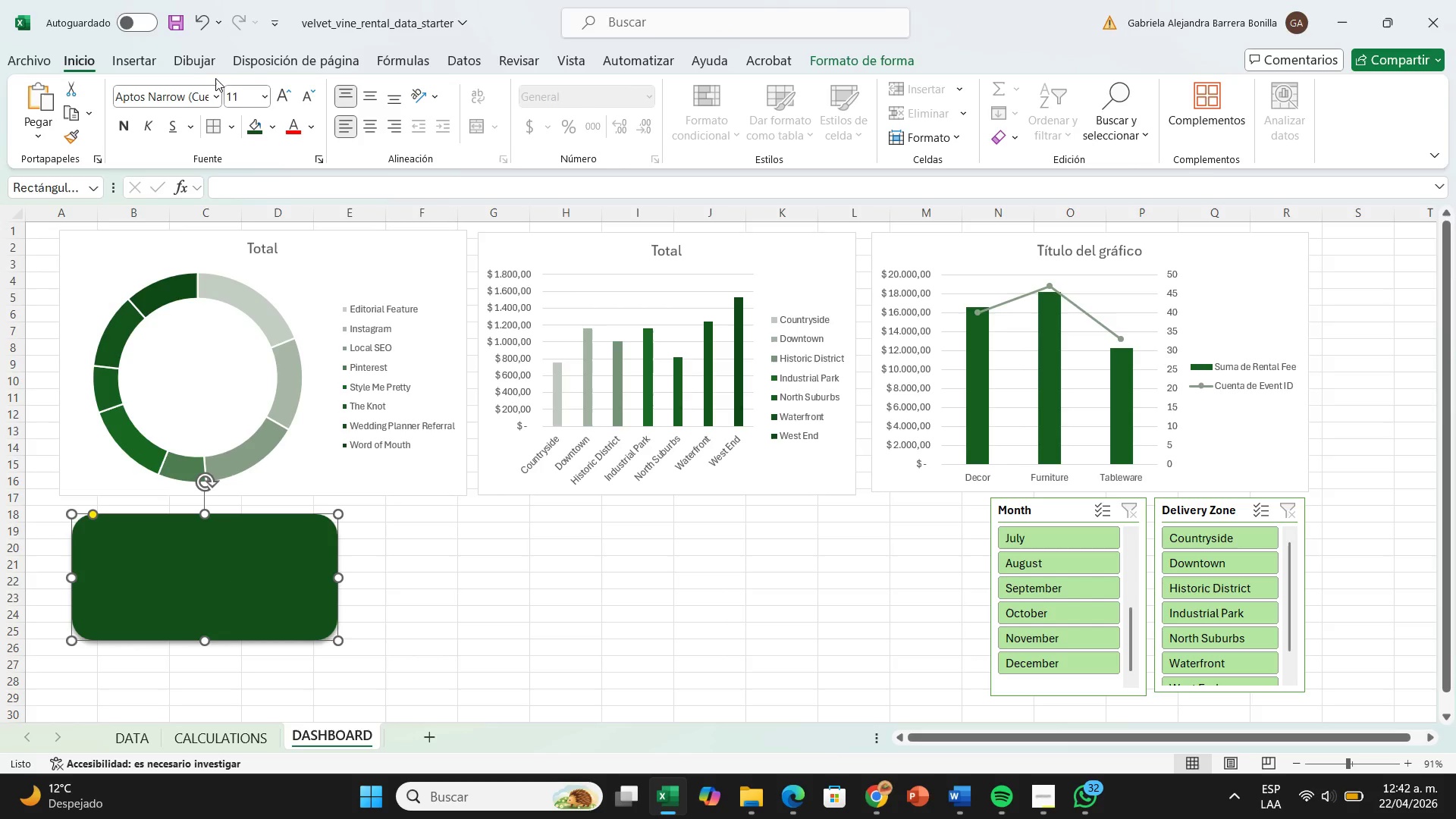 
left_click([143, 62])
 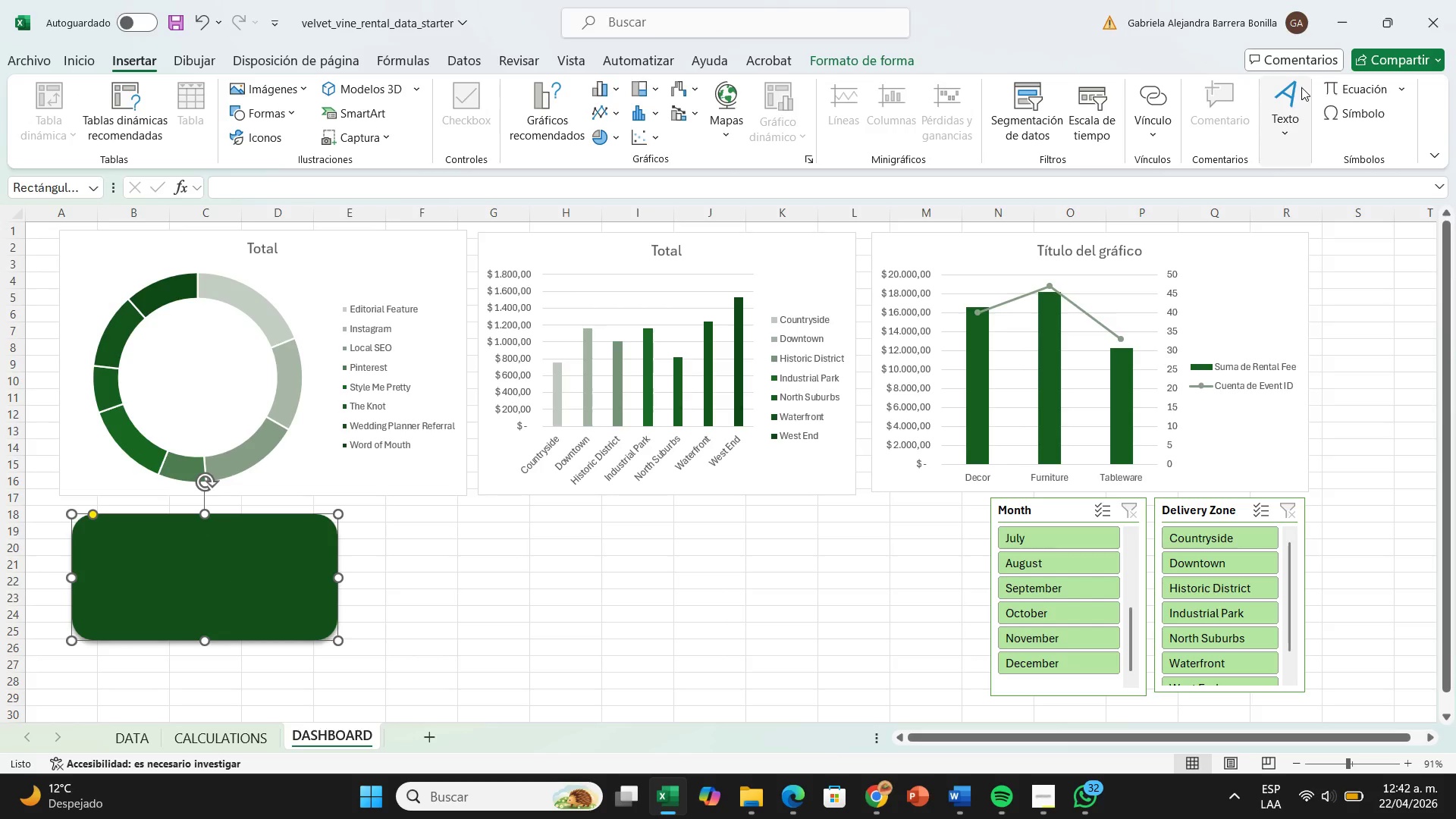 
left_click([1301, 87])
 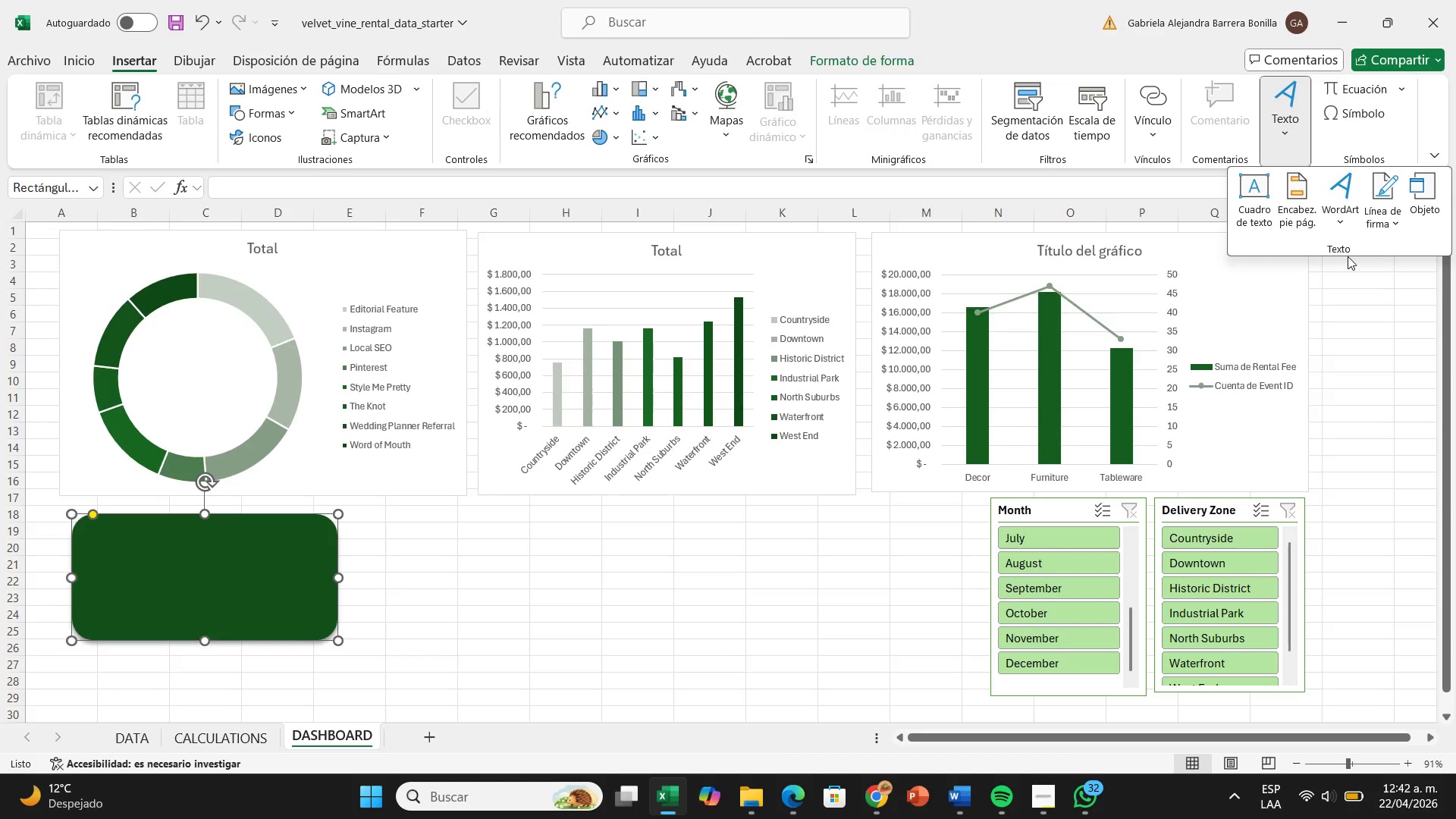 
left_click([1264, 211])
 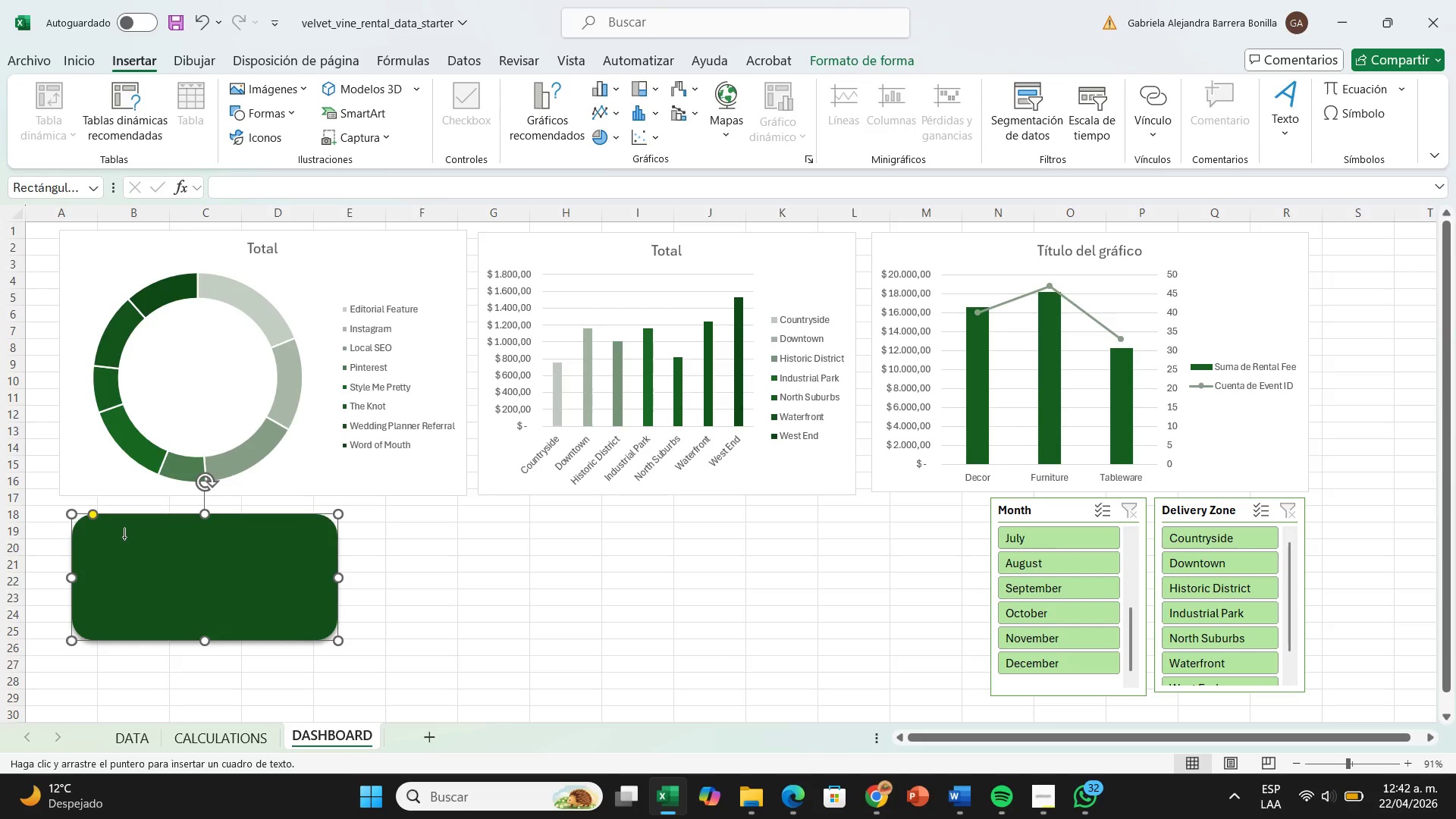 
left_click_drag(start_coordinate=[124, 537], to_coordinate=[285, 563])
 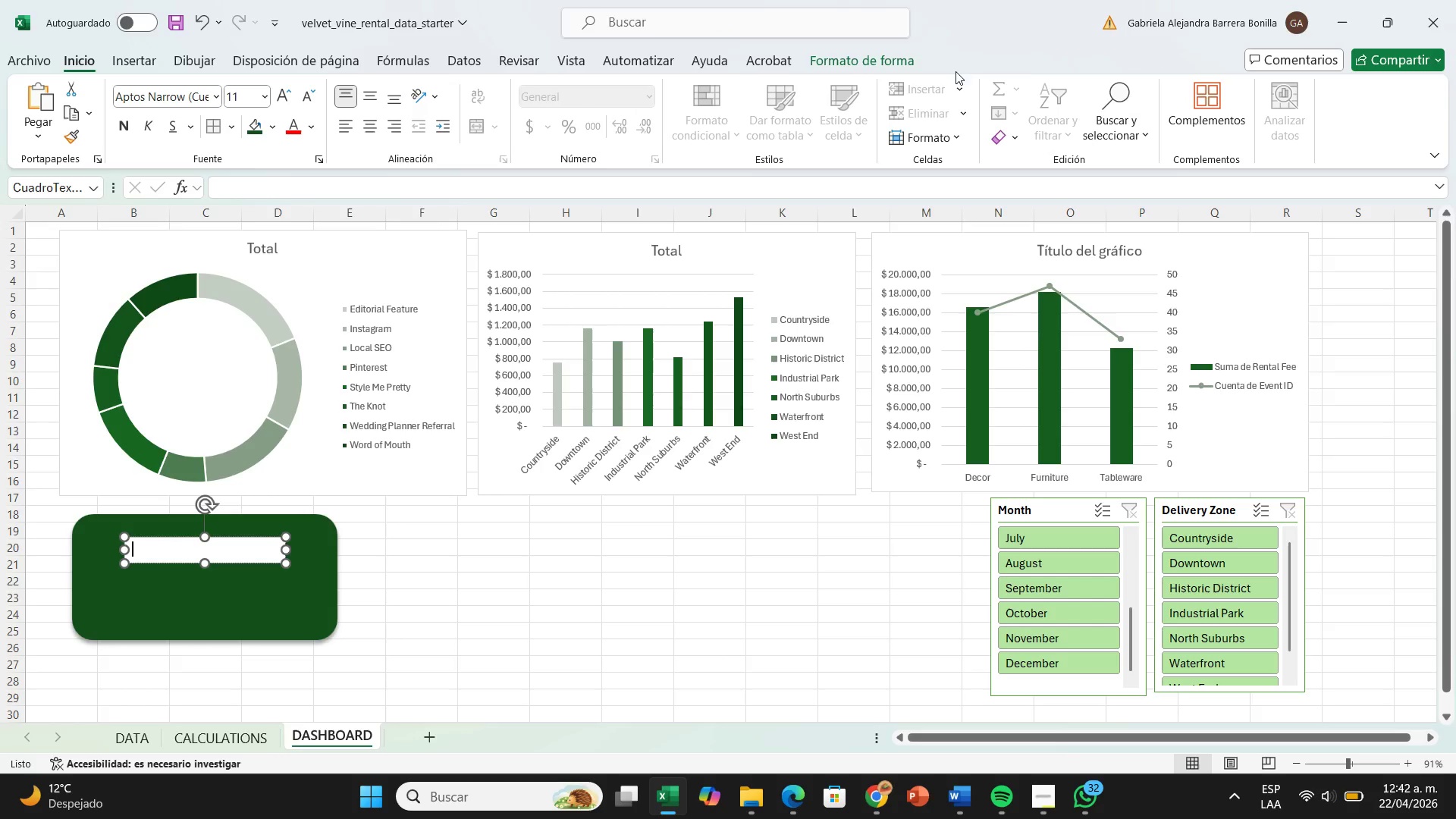 
wait(8.12)
 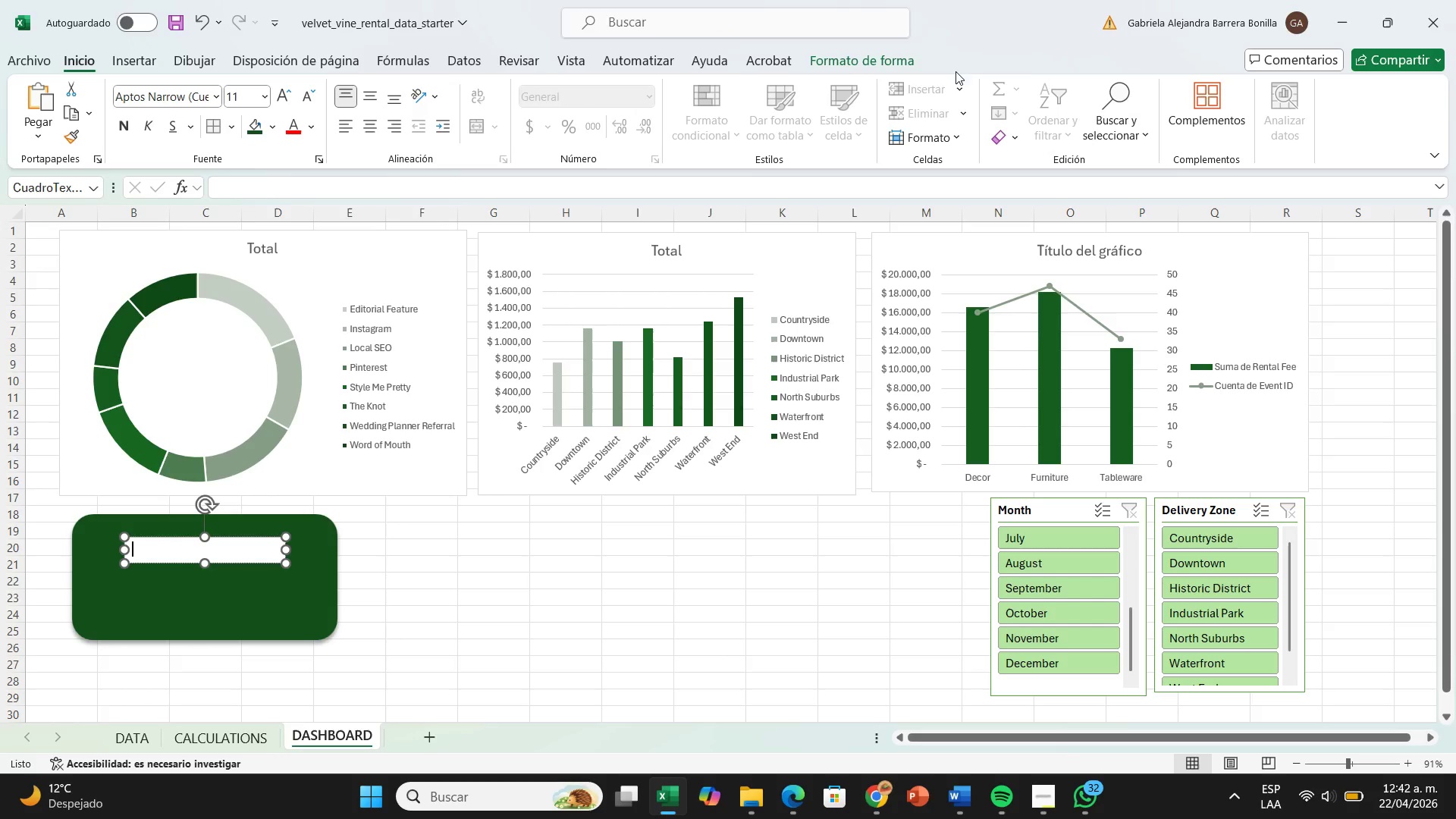 
right_click([285, 556])
 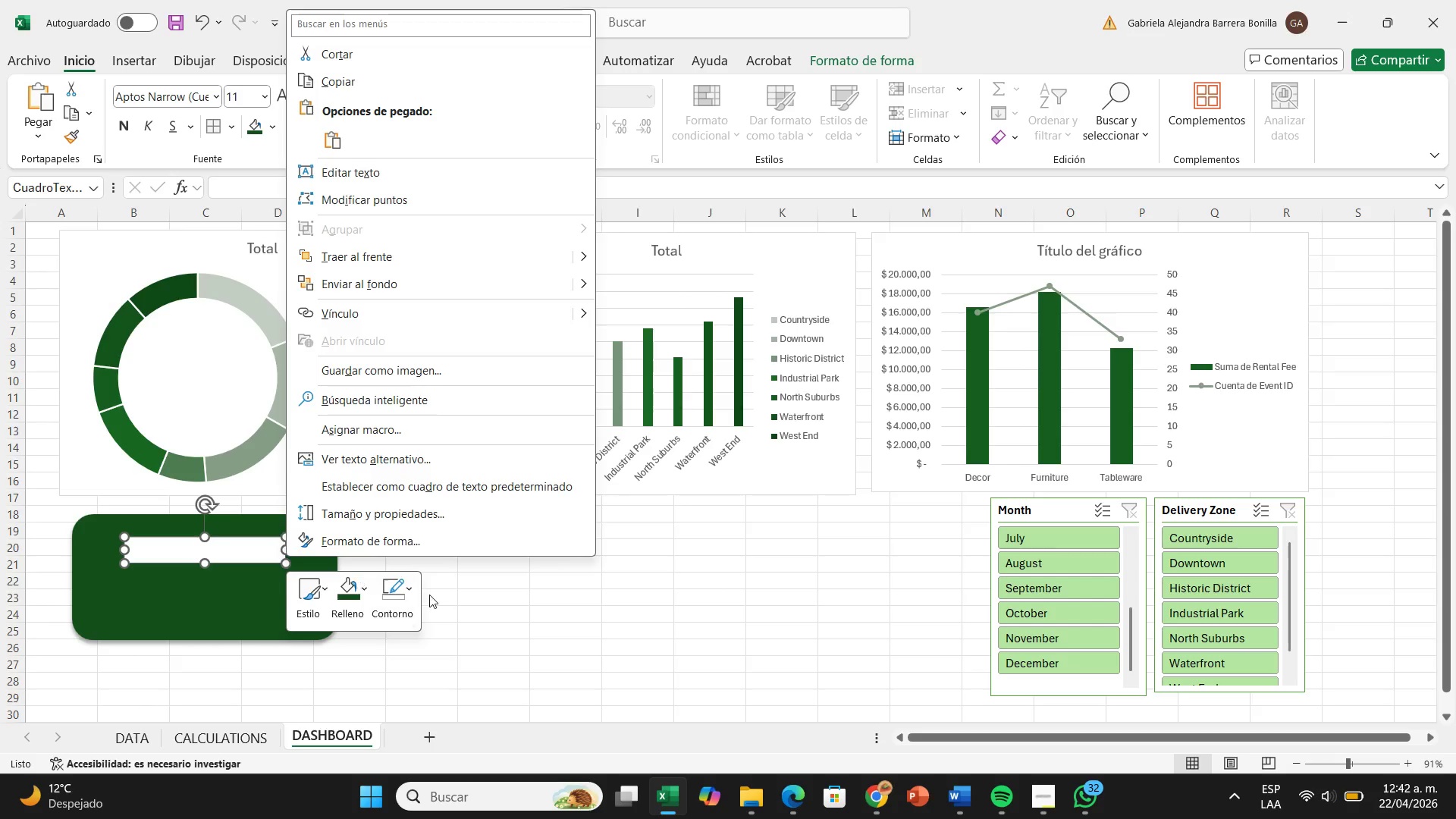 
left_click([346, 599])
 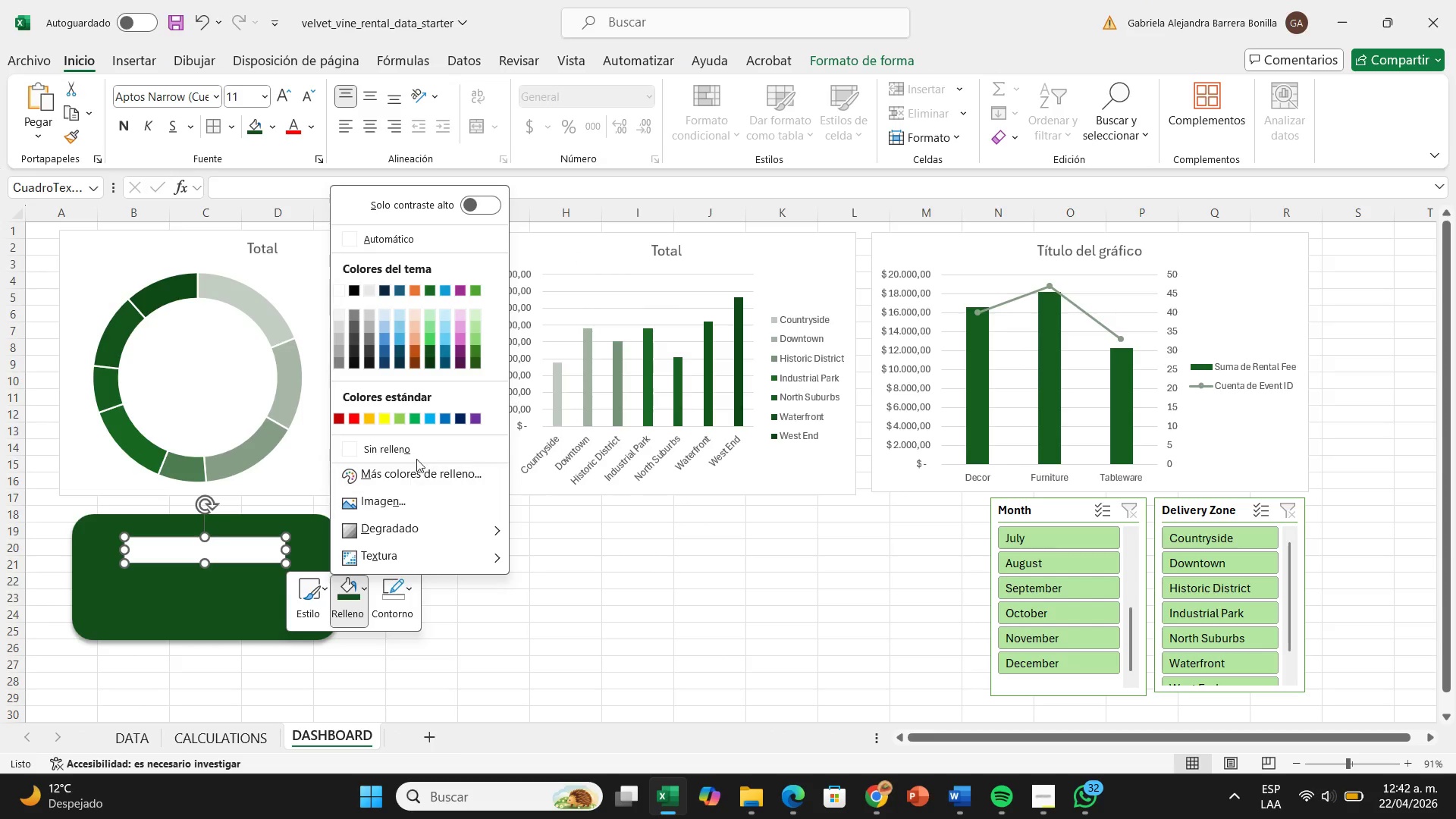 
left_click([418, 453])
 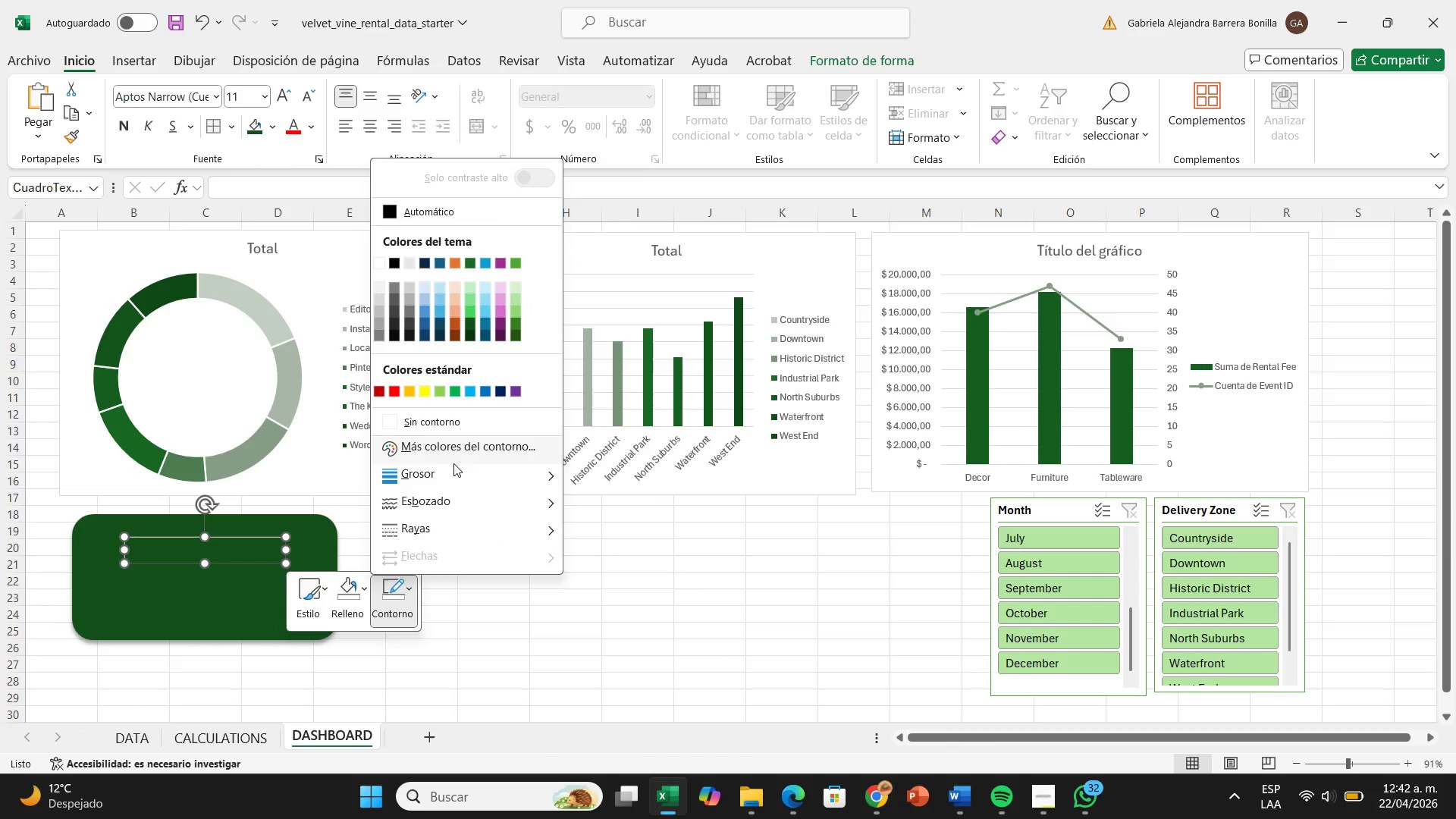 
left_click([463, 424])
 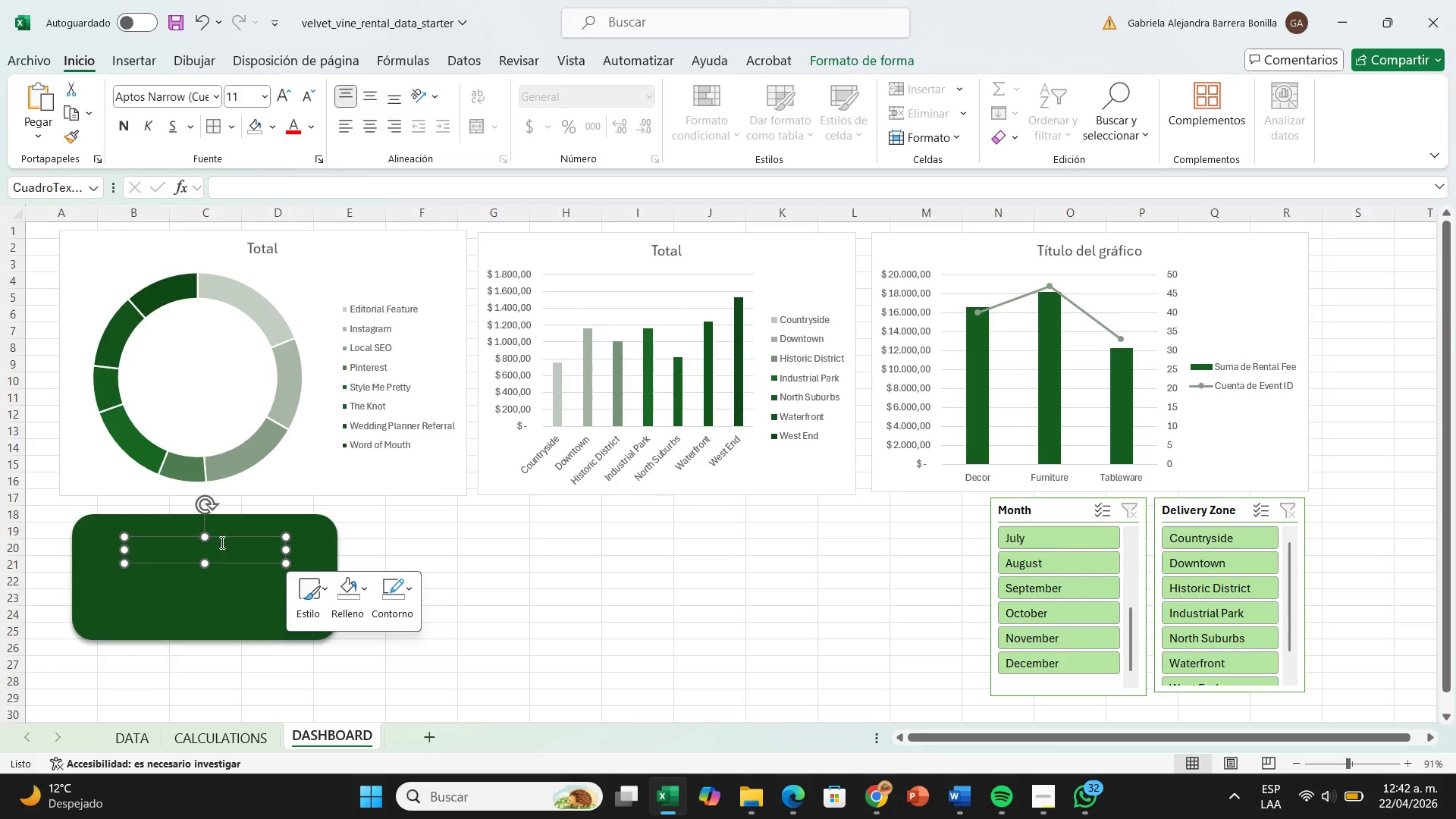 
left_click([221, 542])
 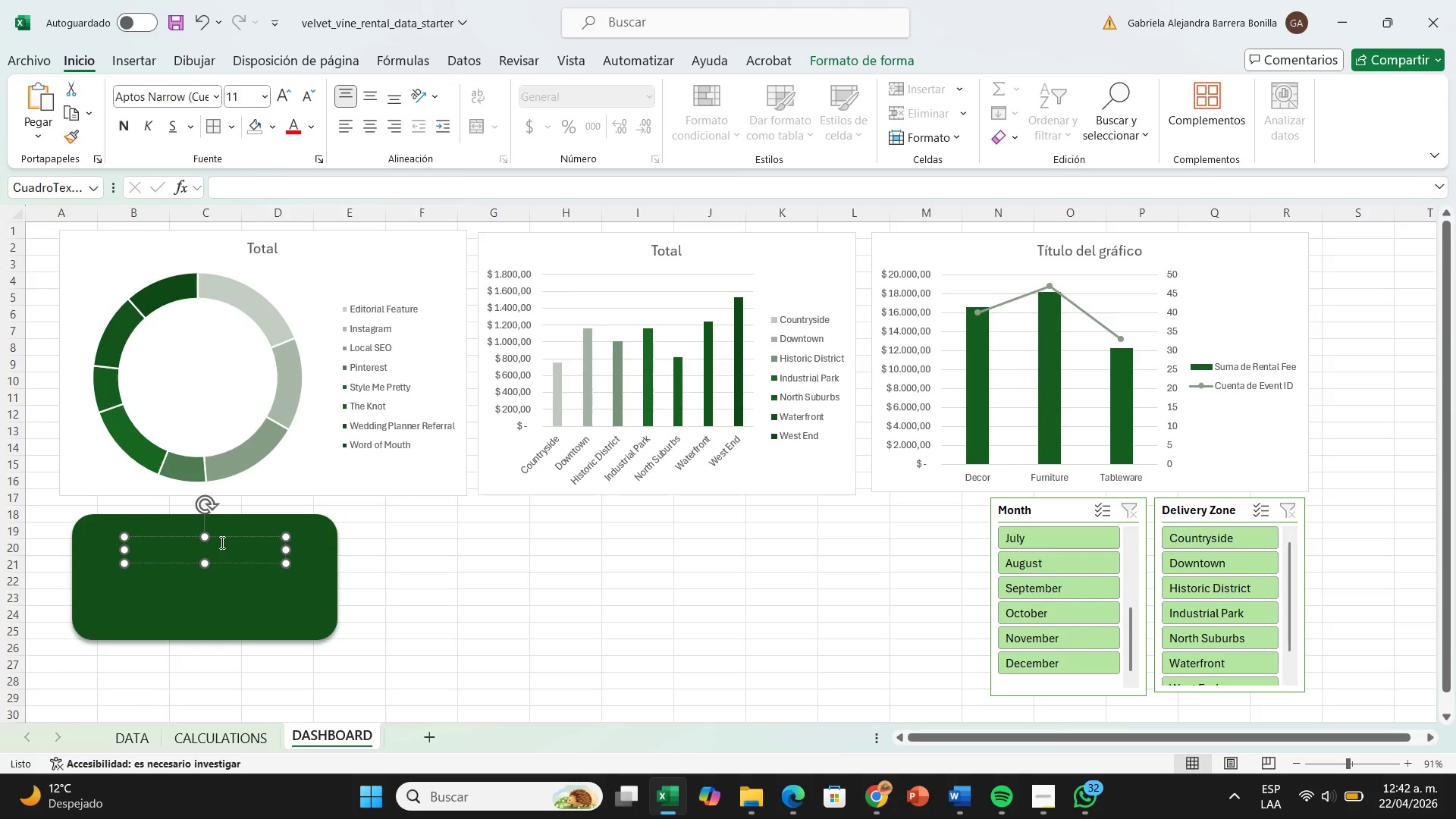 
wait(6.75)
 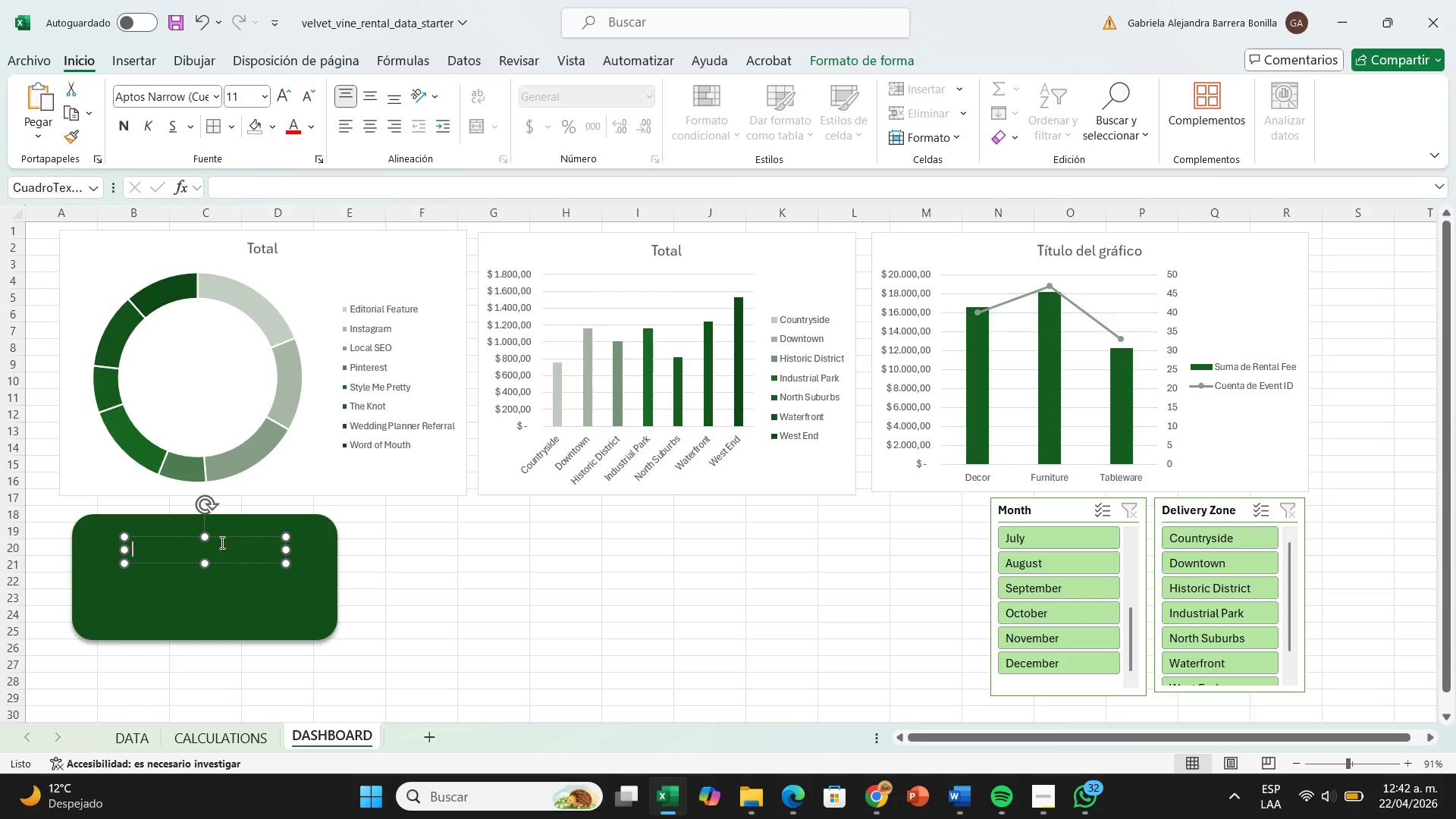 
type(RA)
key(Backspace)
key(Backspace)
 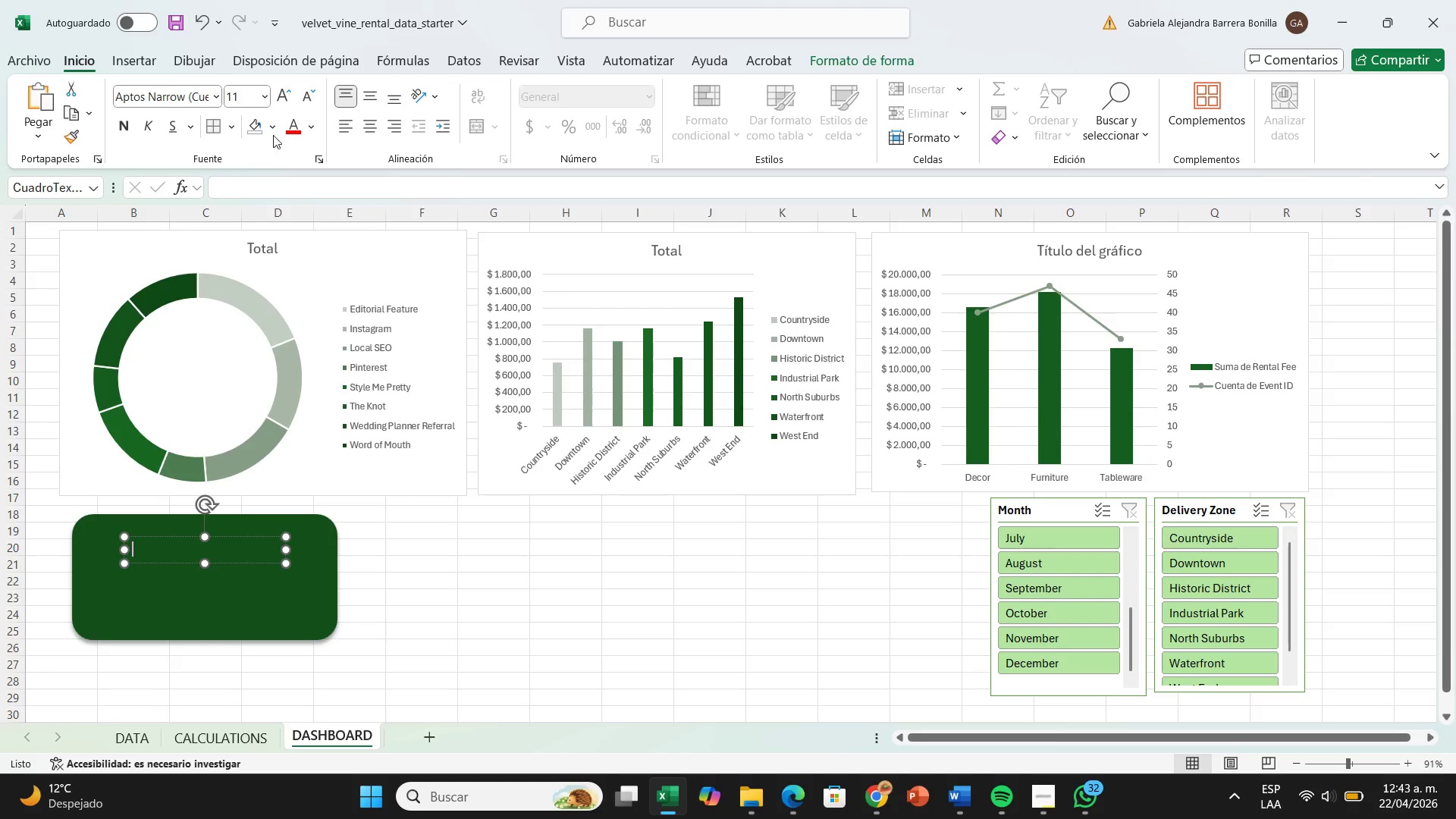 
left_click([293, 127])
 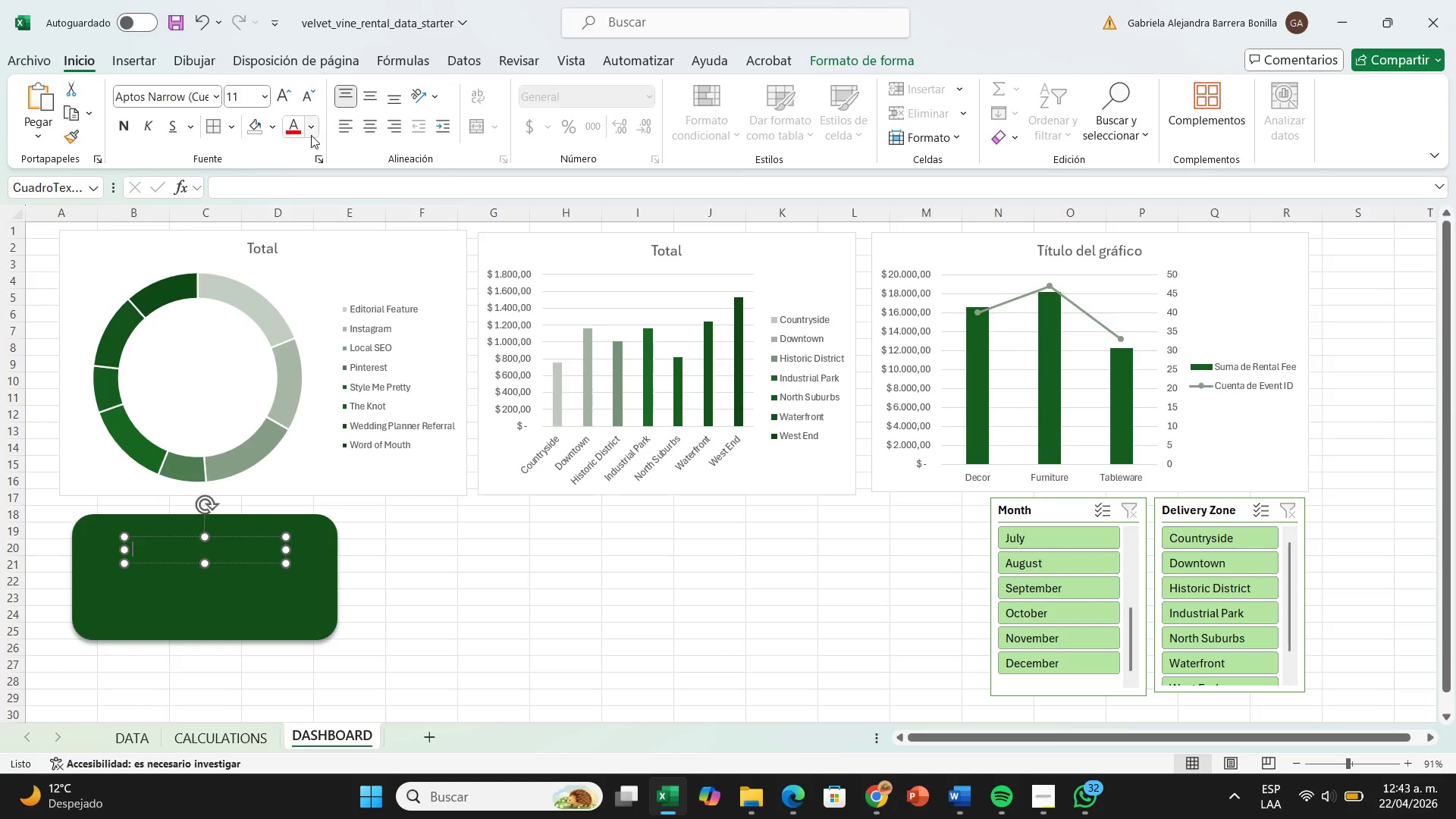 
left_click([311, 135])
 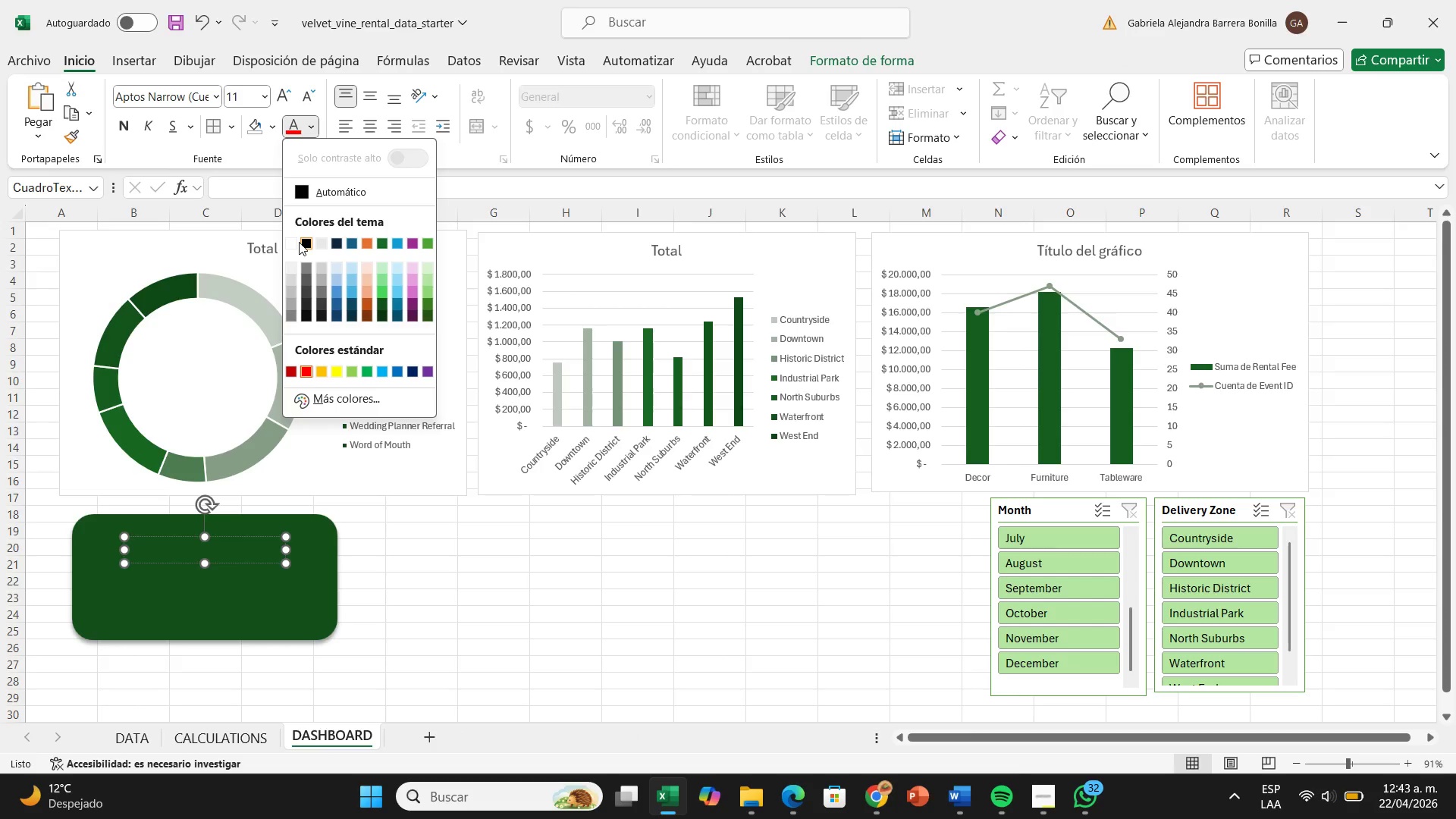 
left_click([293, 241])
 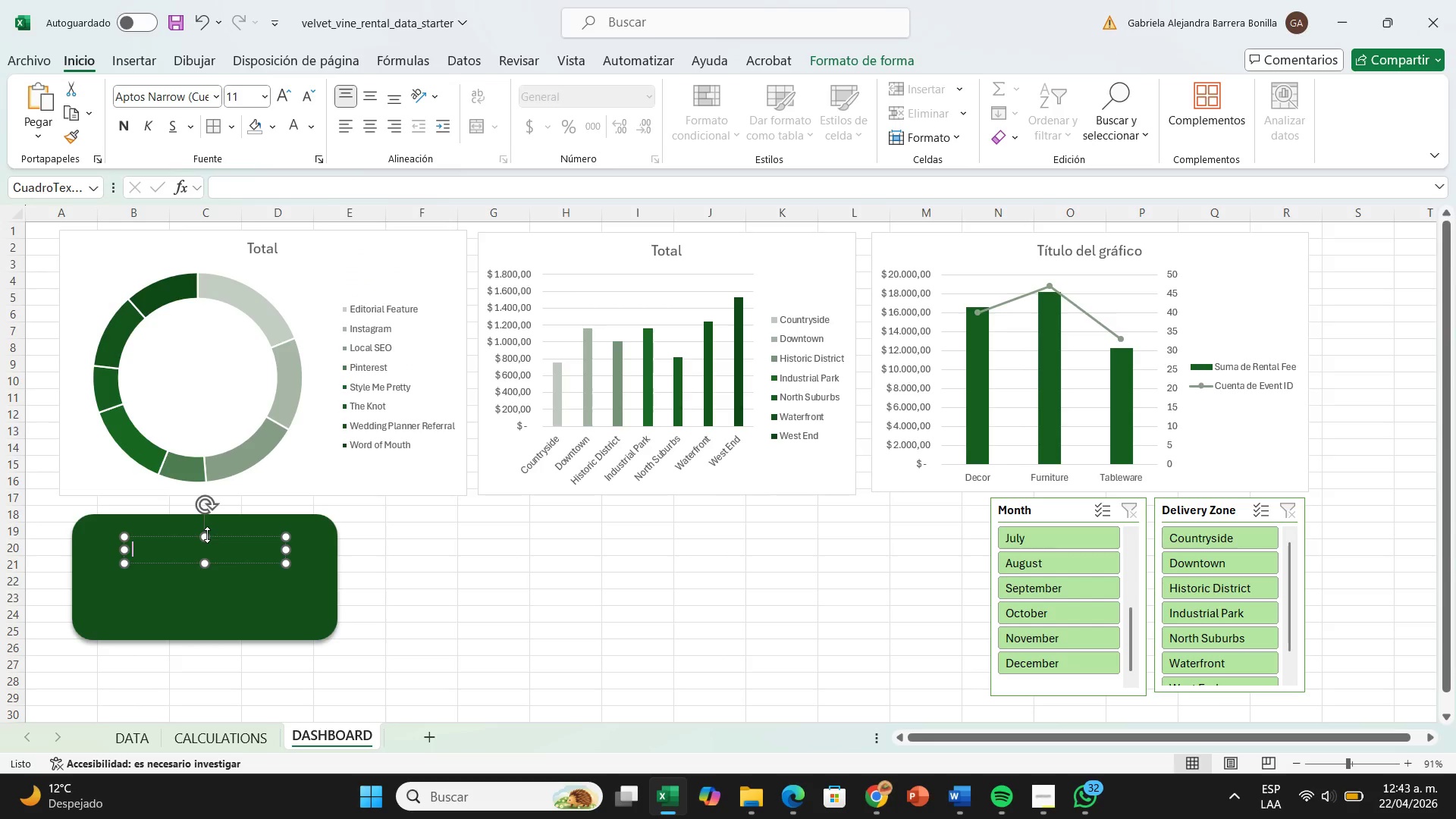 
type(TOTAL REVENUE)
 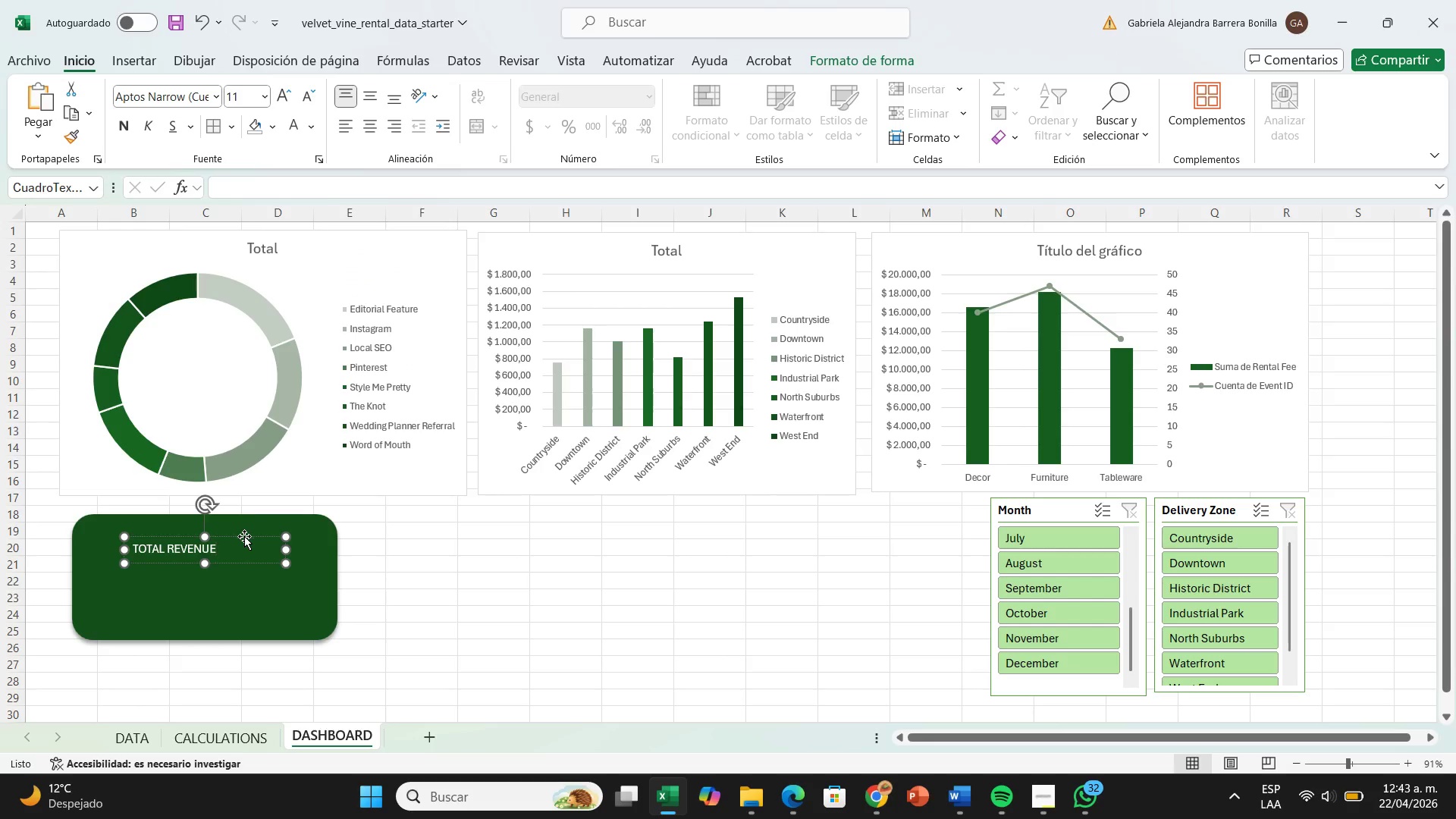 
left_click_drag(start_coordinate=[235, 553], to_coordinate=[134, 556])
 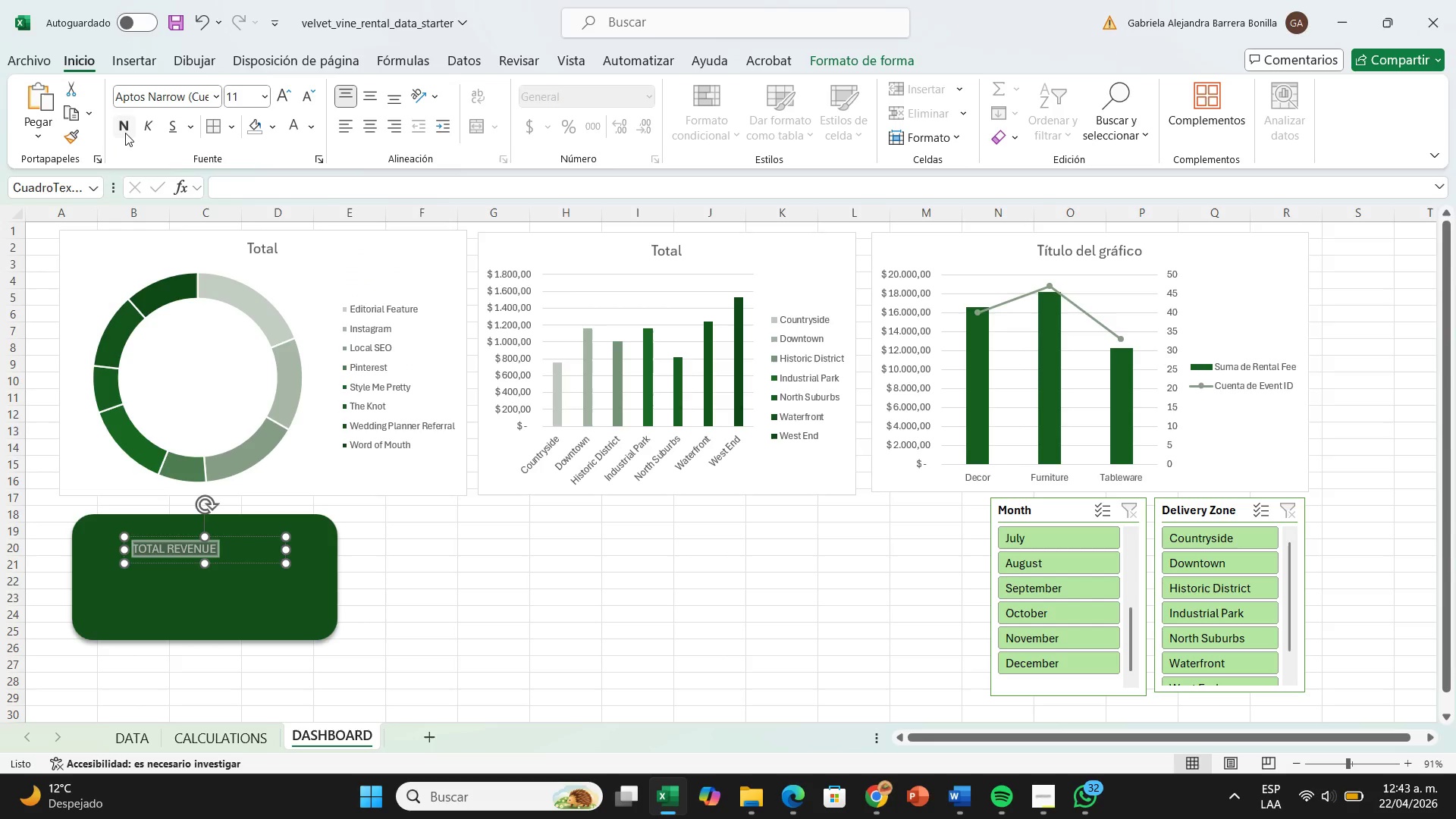 
left_click([125, 133])
 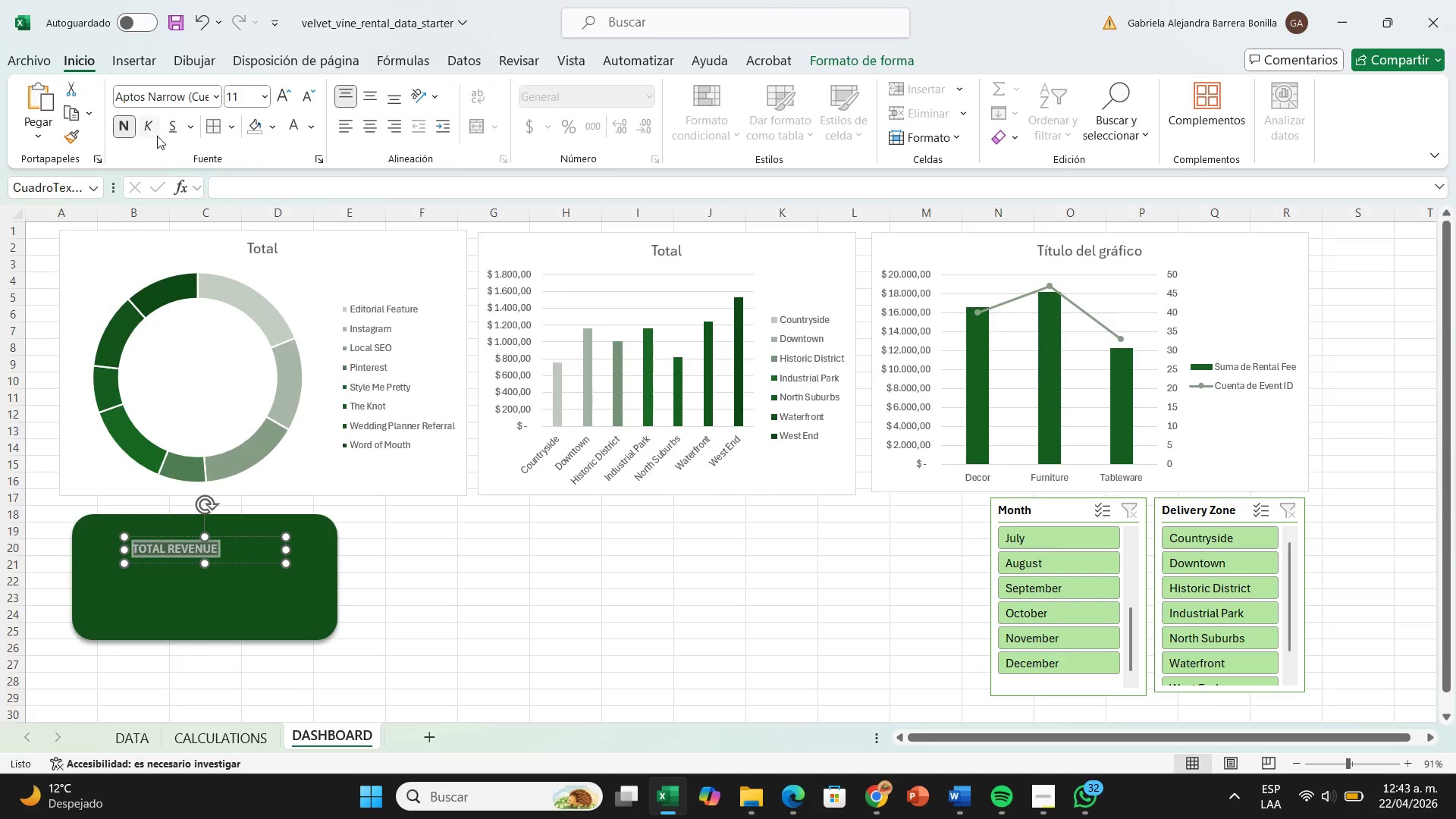 
left_click([152, 136])
 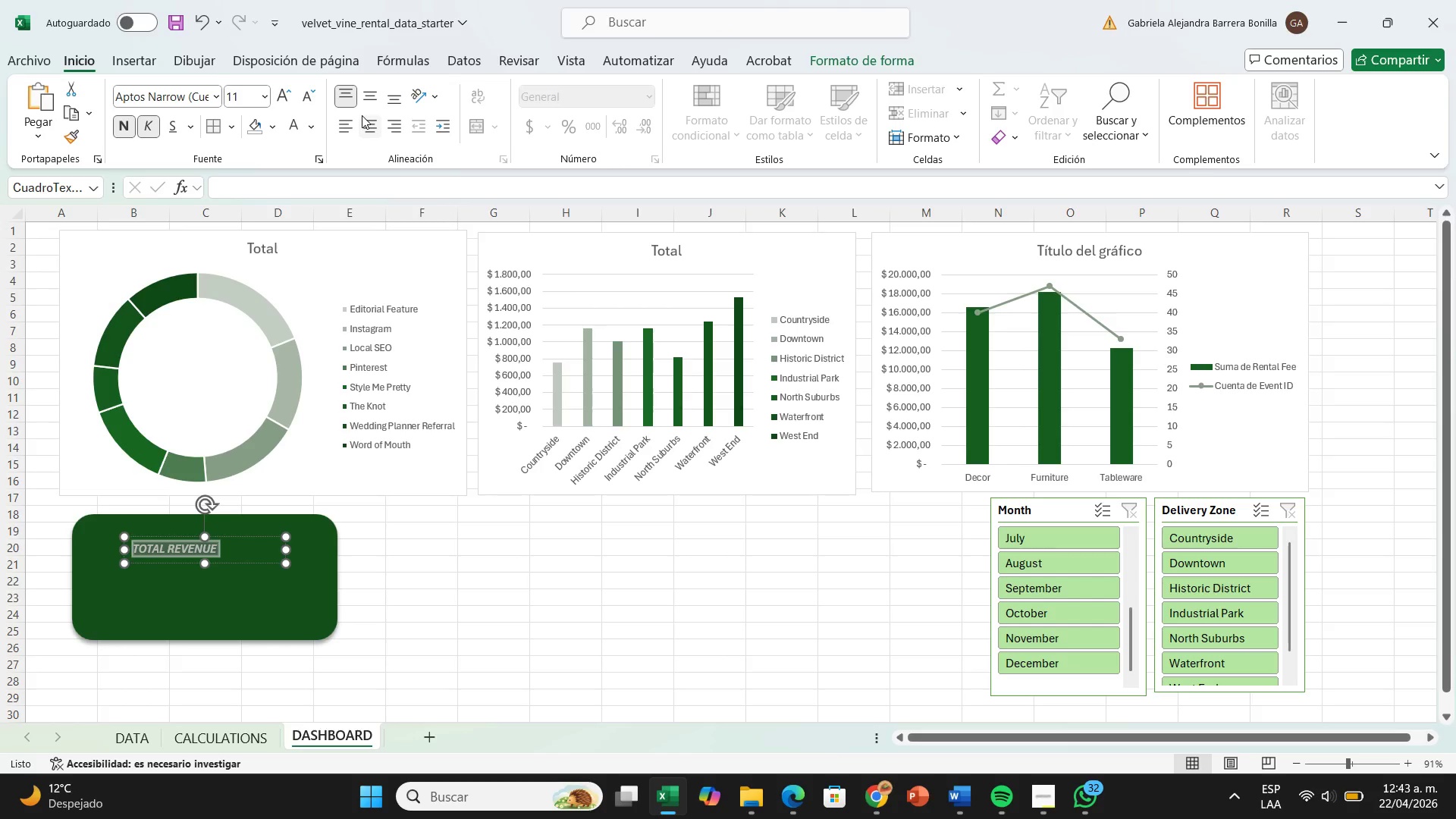 
left_click([371, 121])
 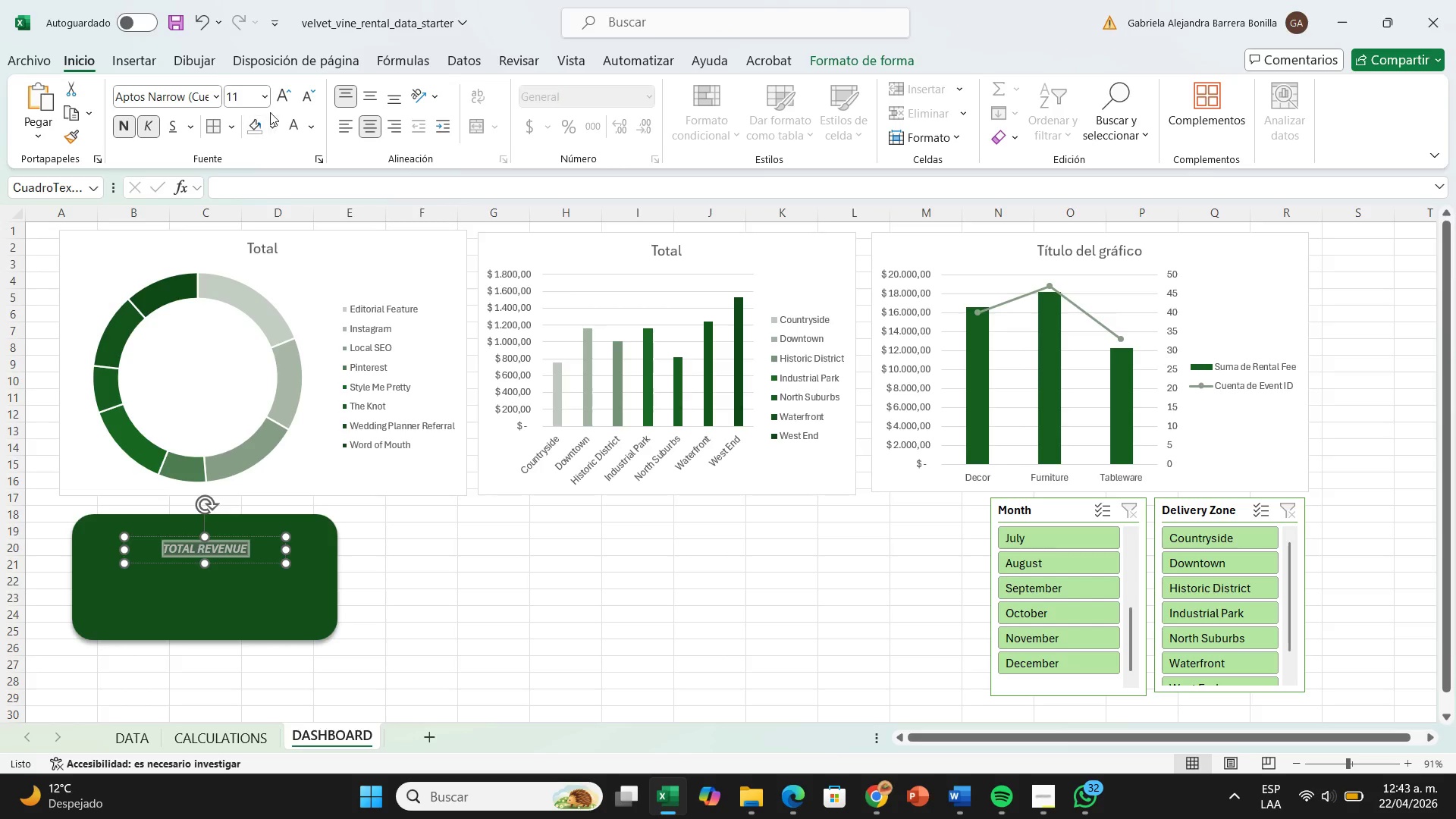 
left_click([264, 102])
 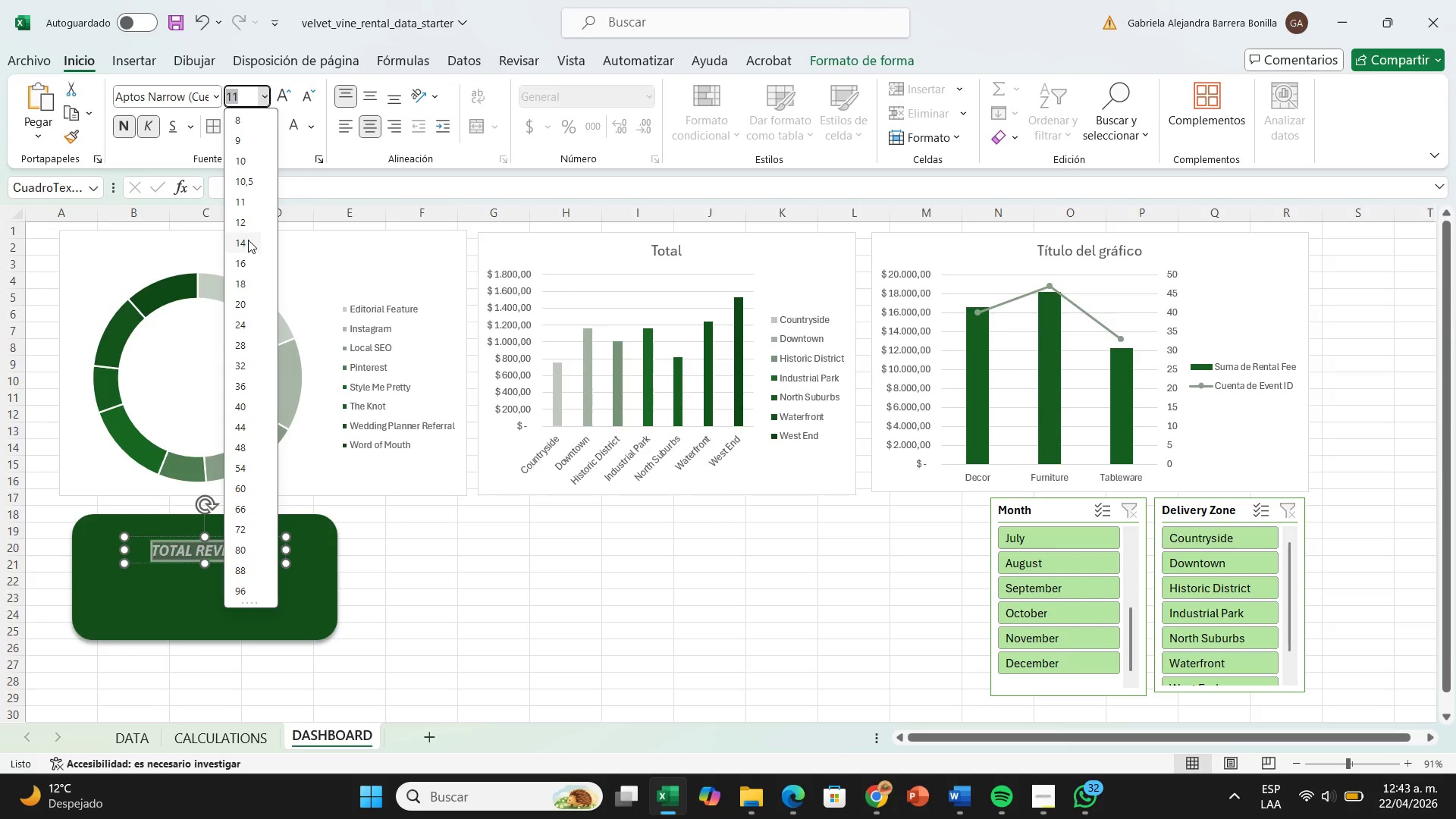 
left_click([248, 240])
 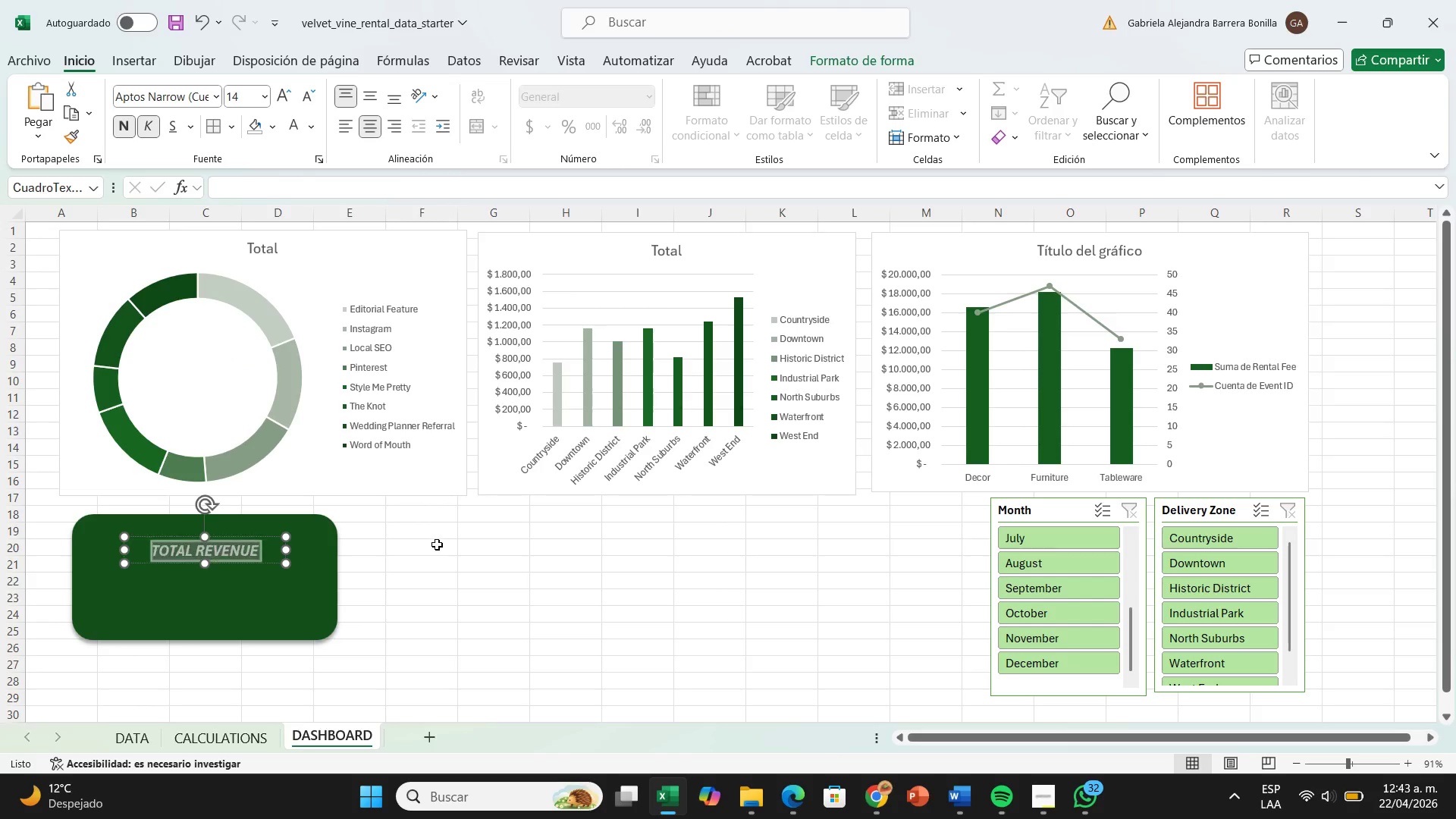 
left_click([437, 544])
 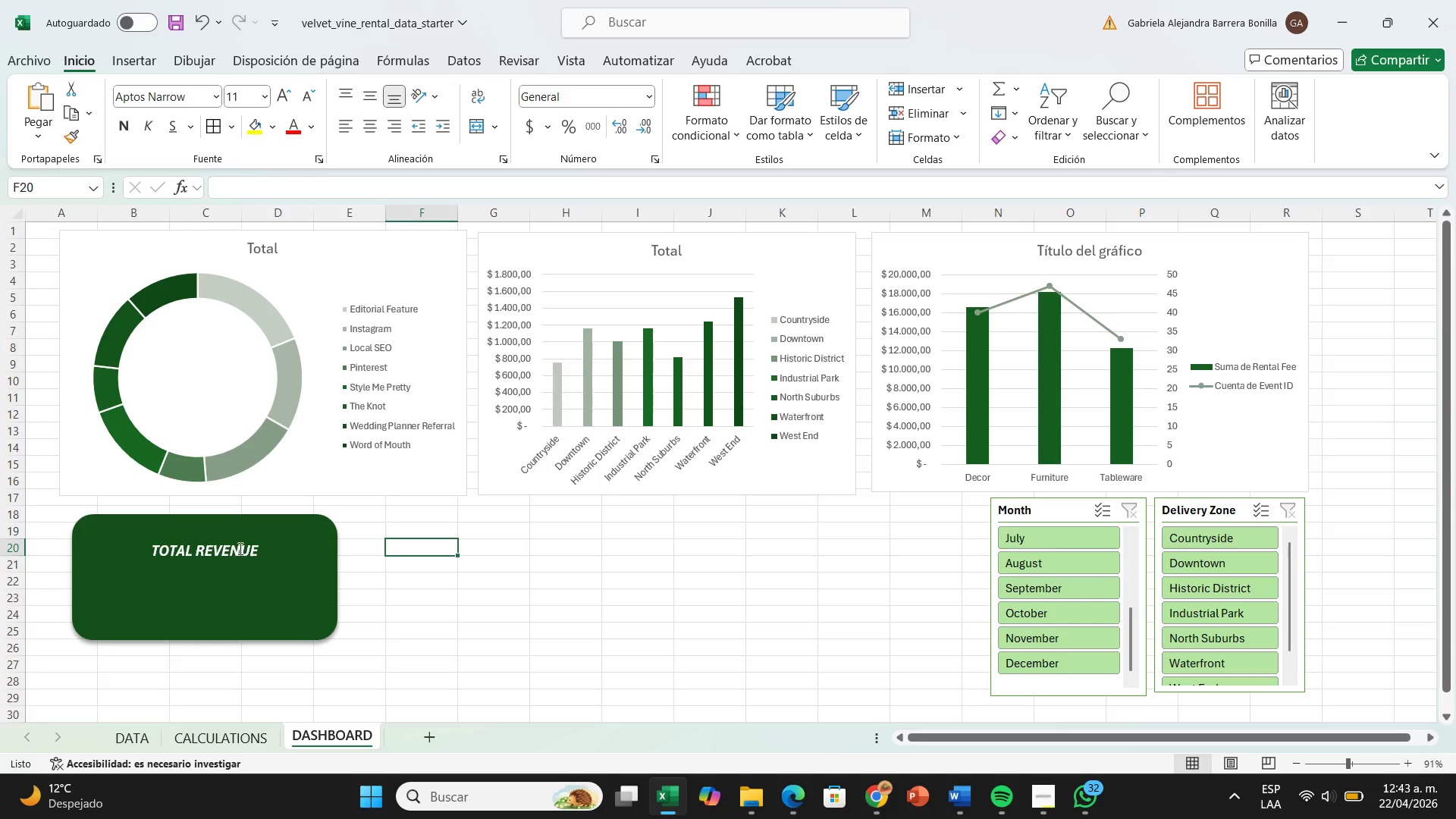 
left_click([279, 551])
 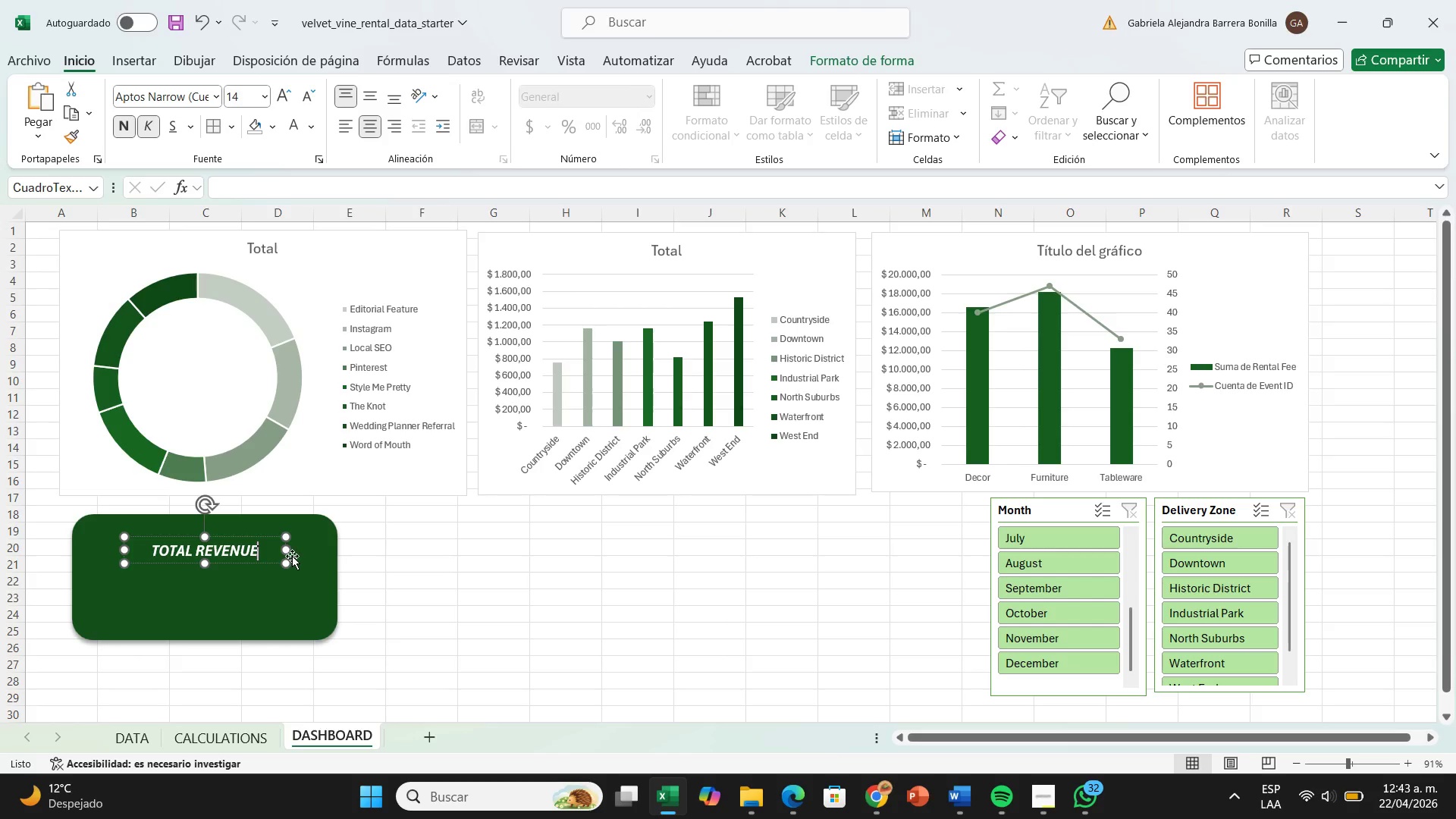 
left_click([290, 555])
 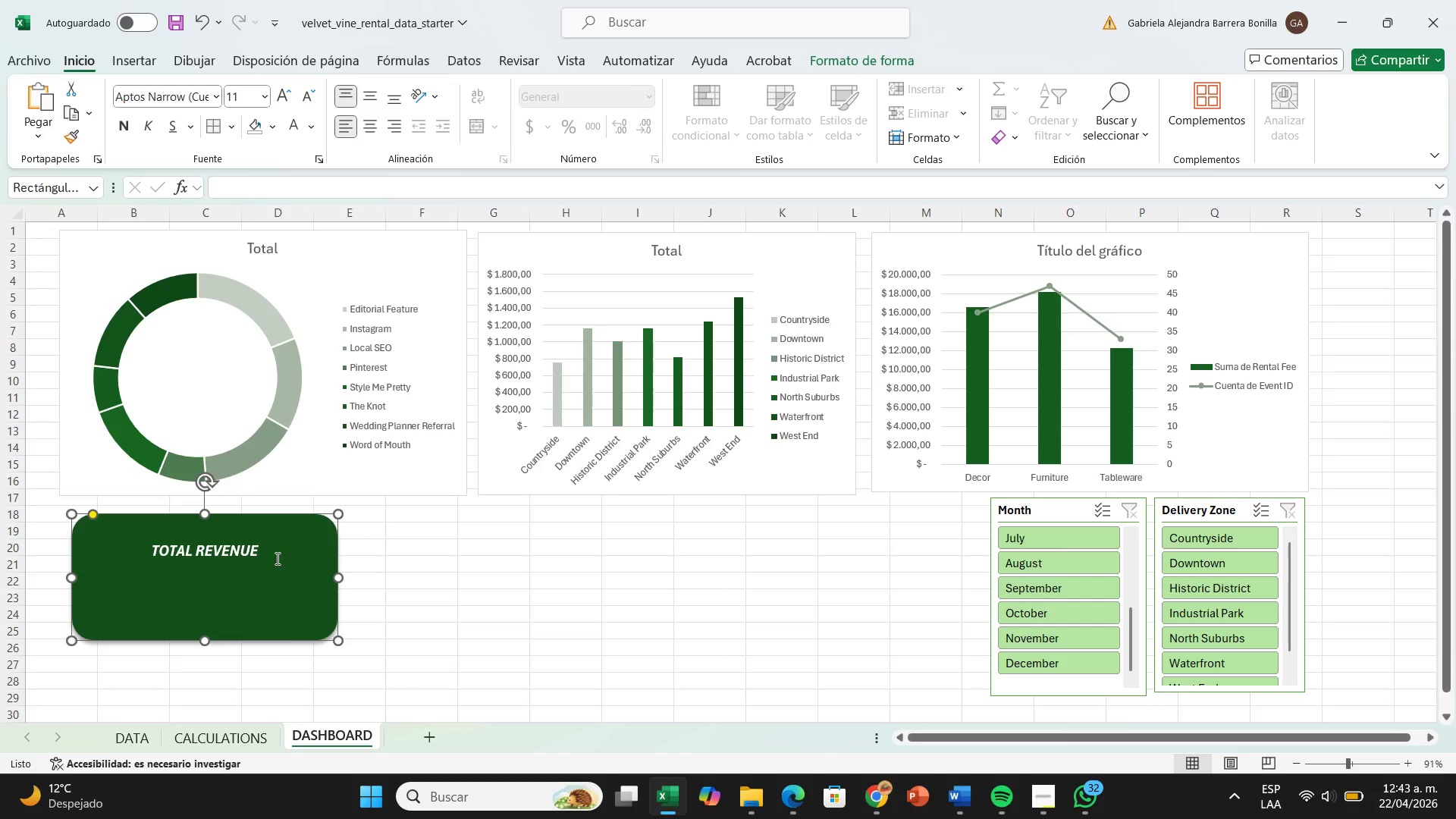 
left_click([276, 558])
 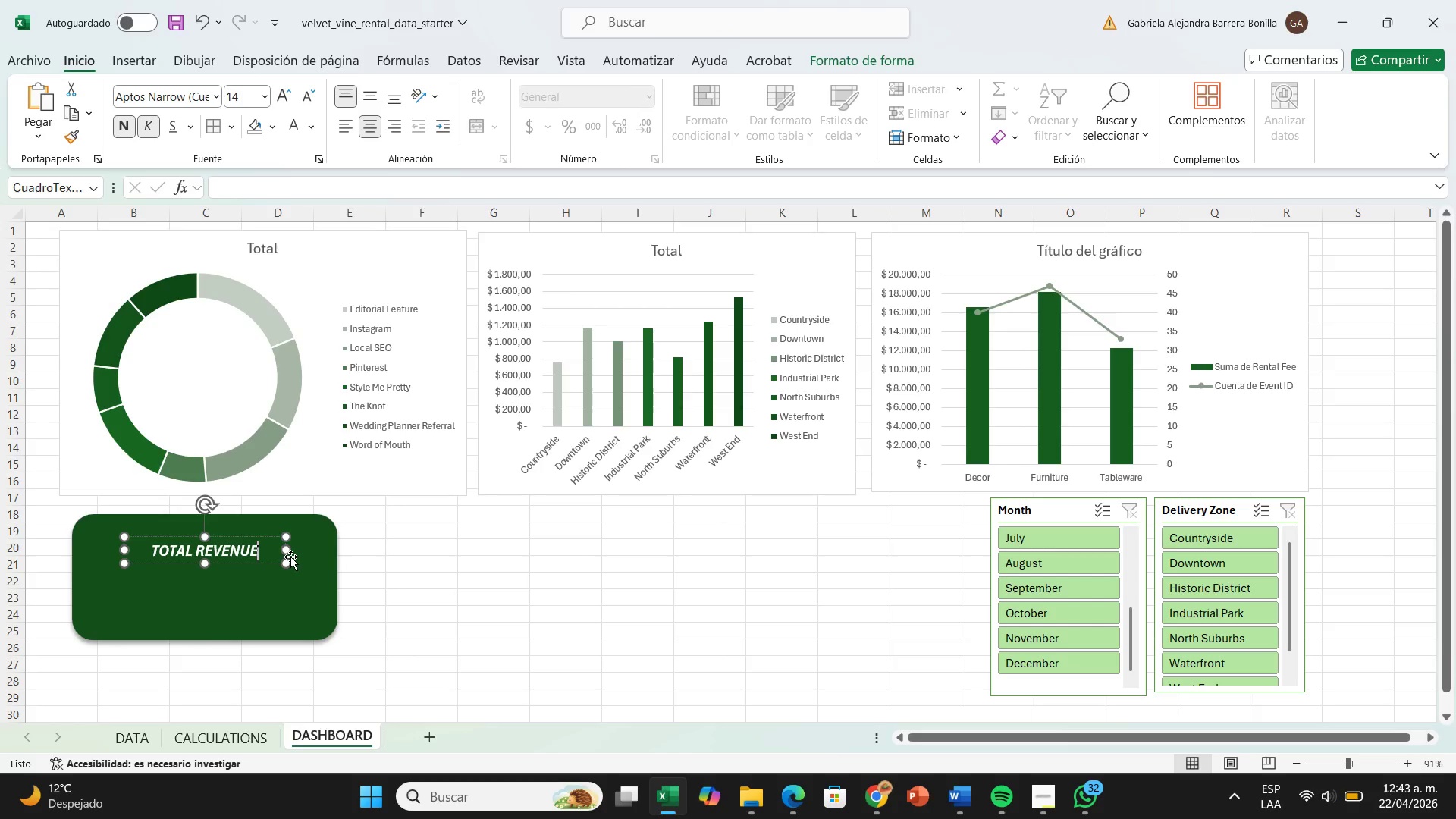 
left_click([290, 557])
 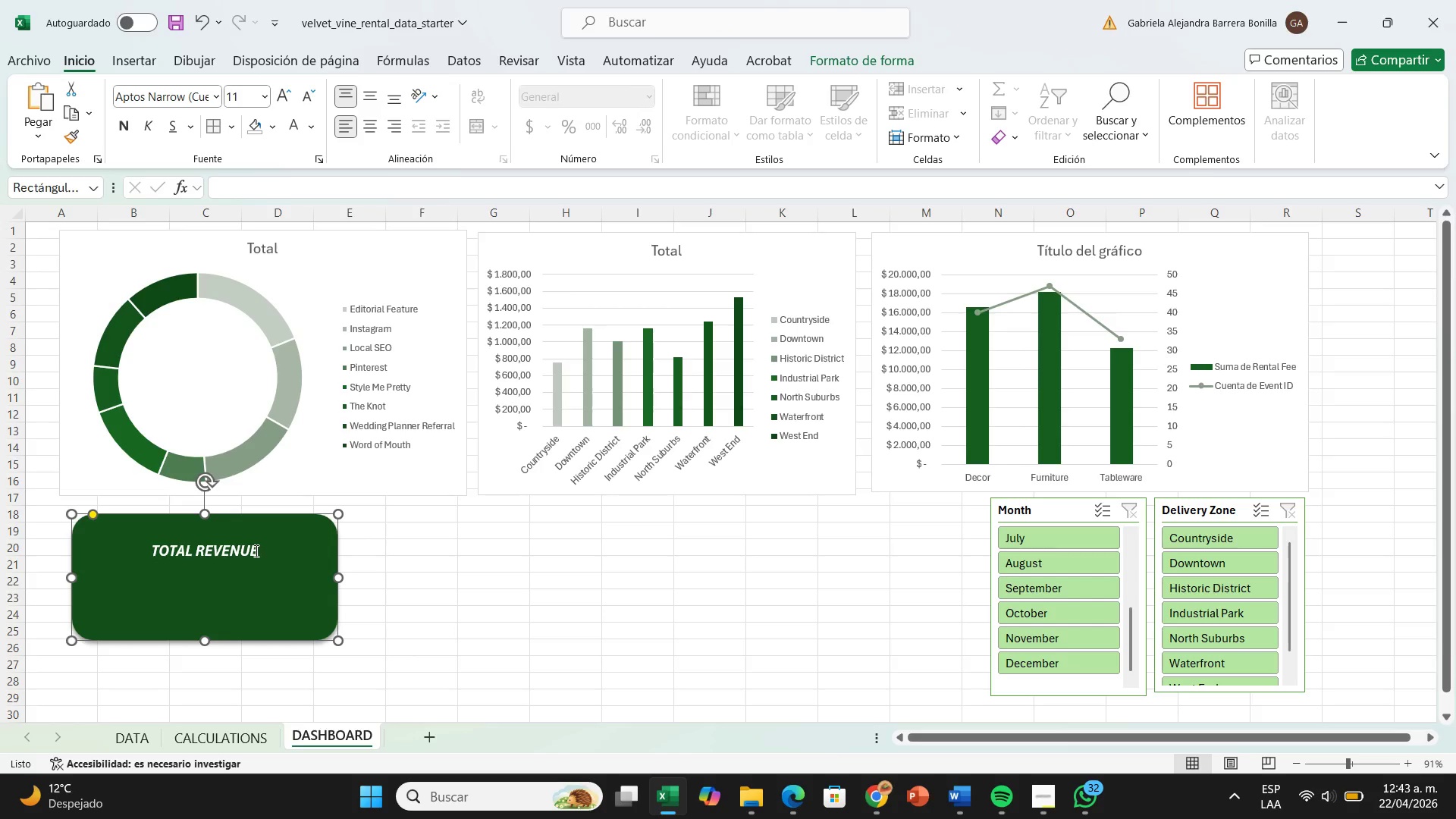 
left_click([255, 551])
 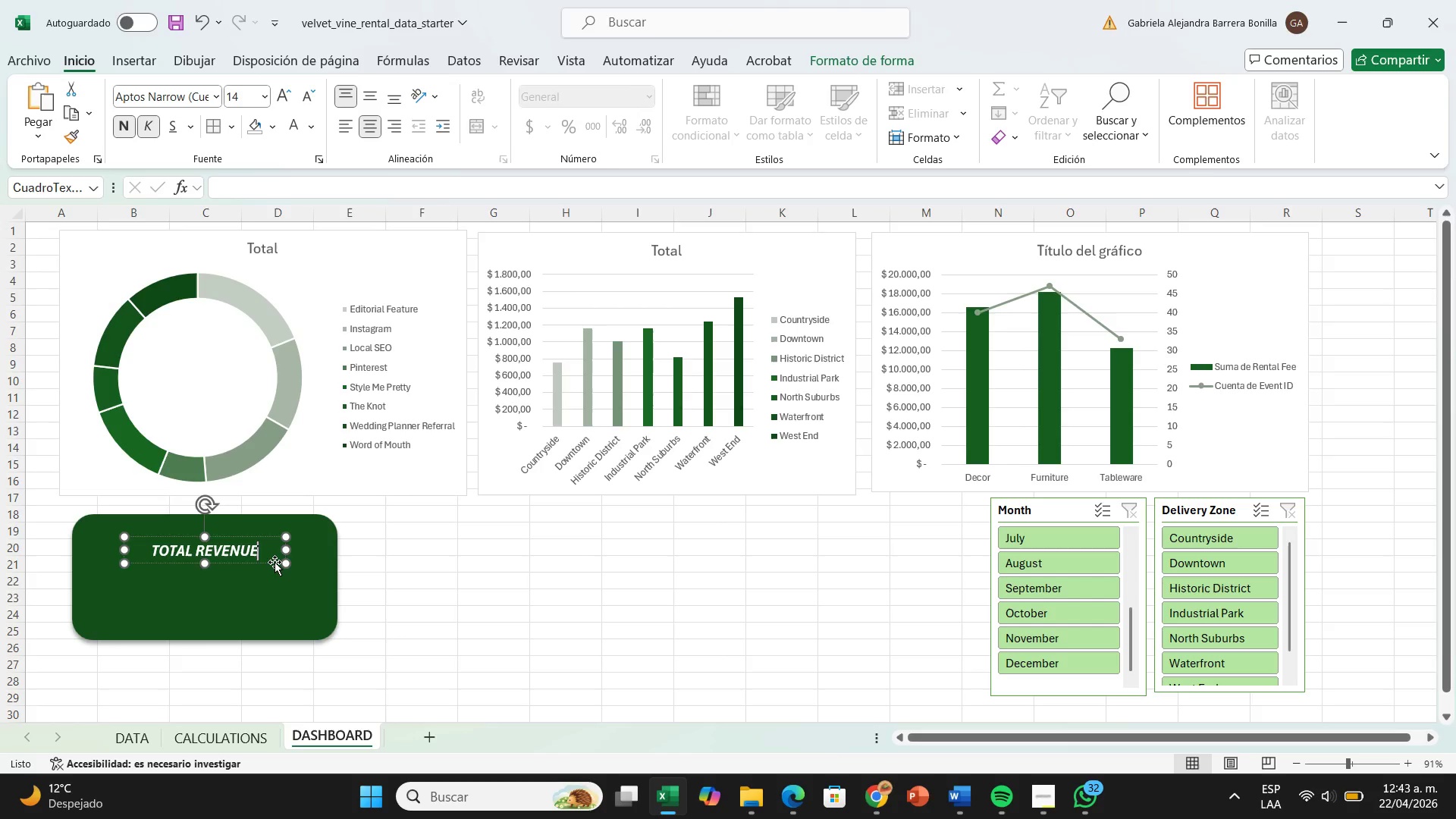 
left_click([275, 562])
 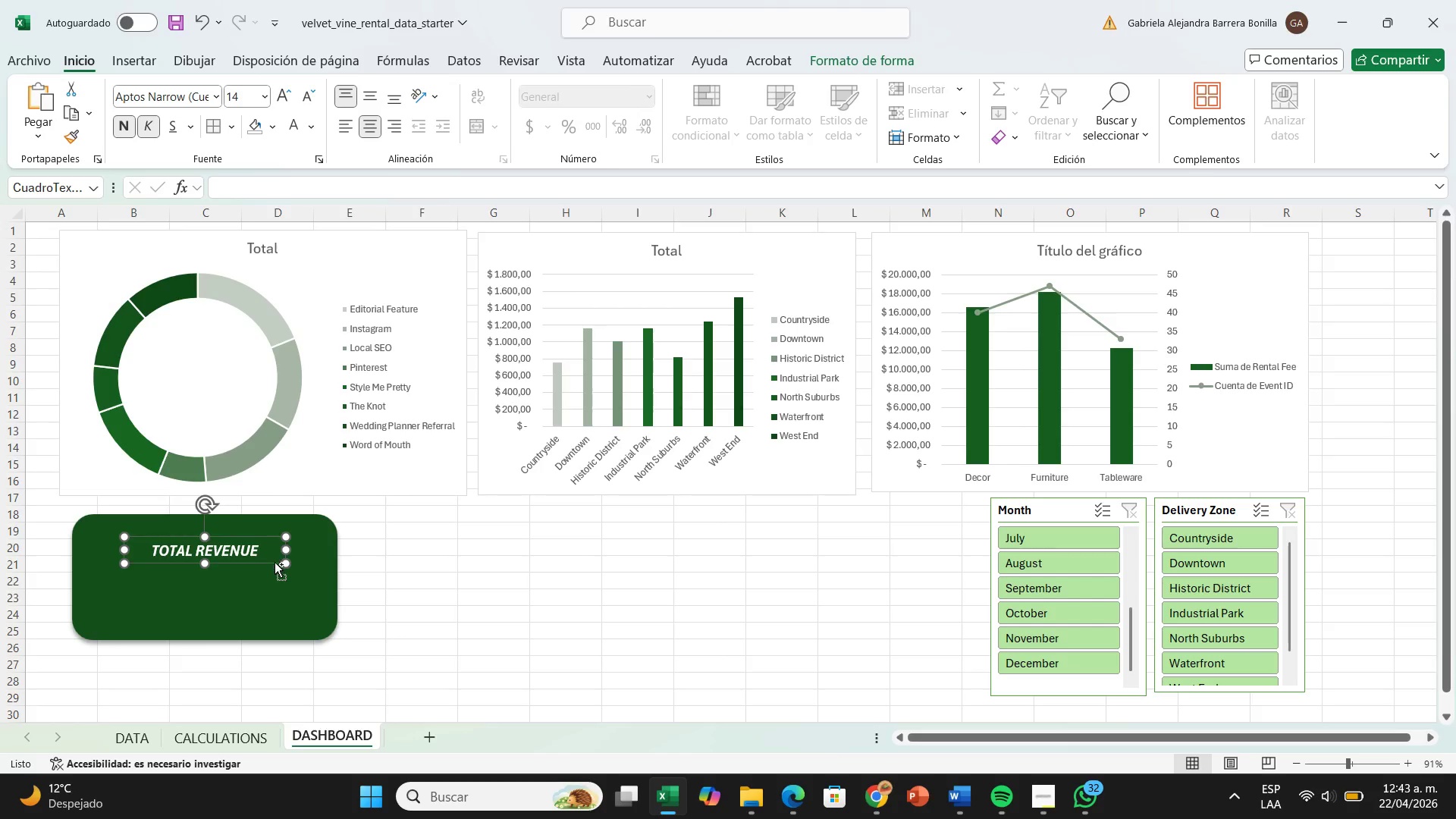 
key(Control+C)
 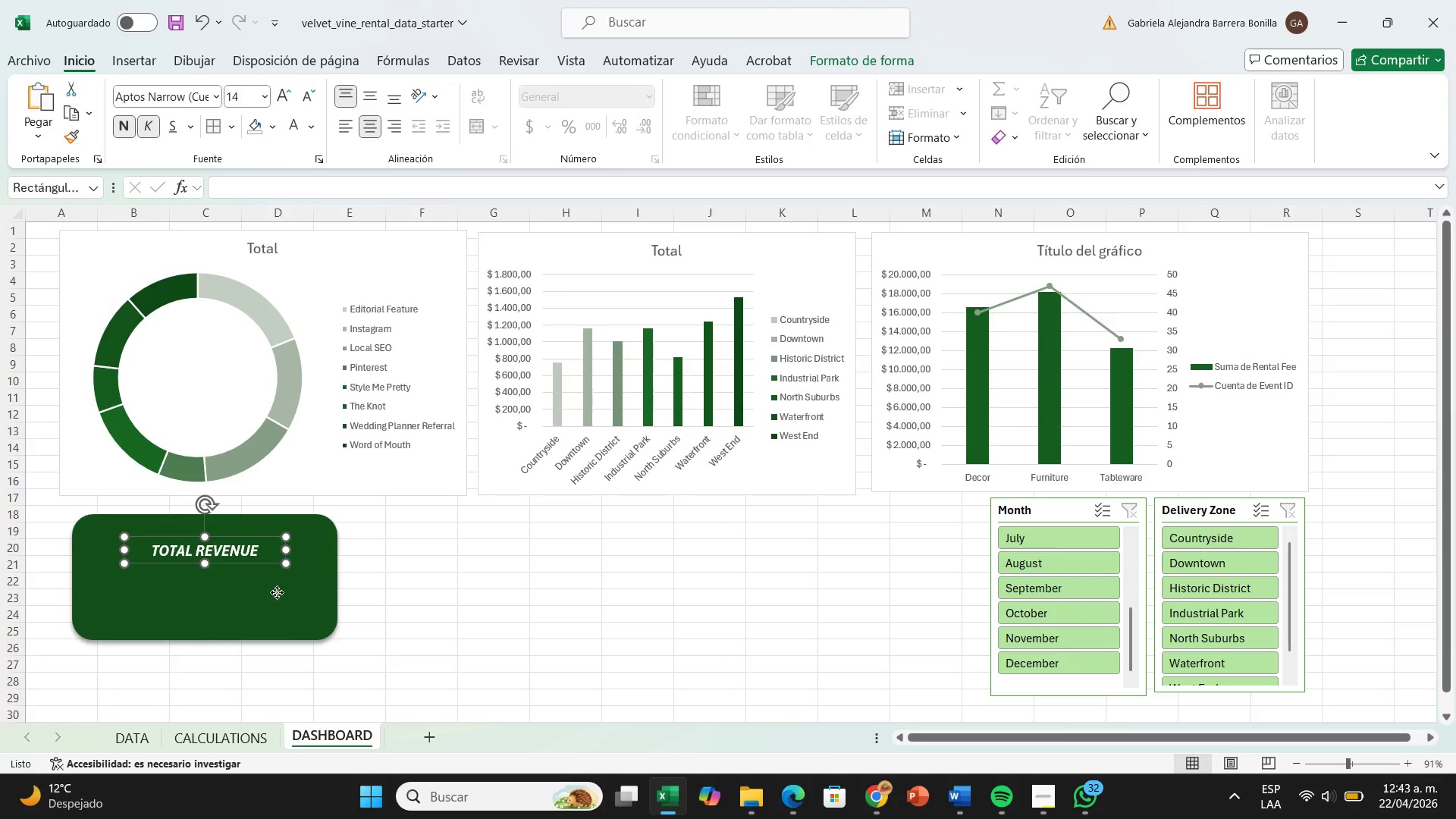 
left_click([277, 592])
 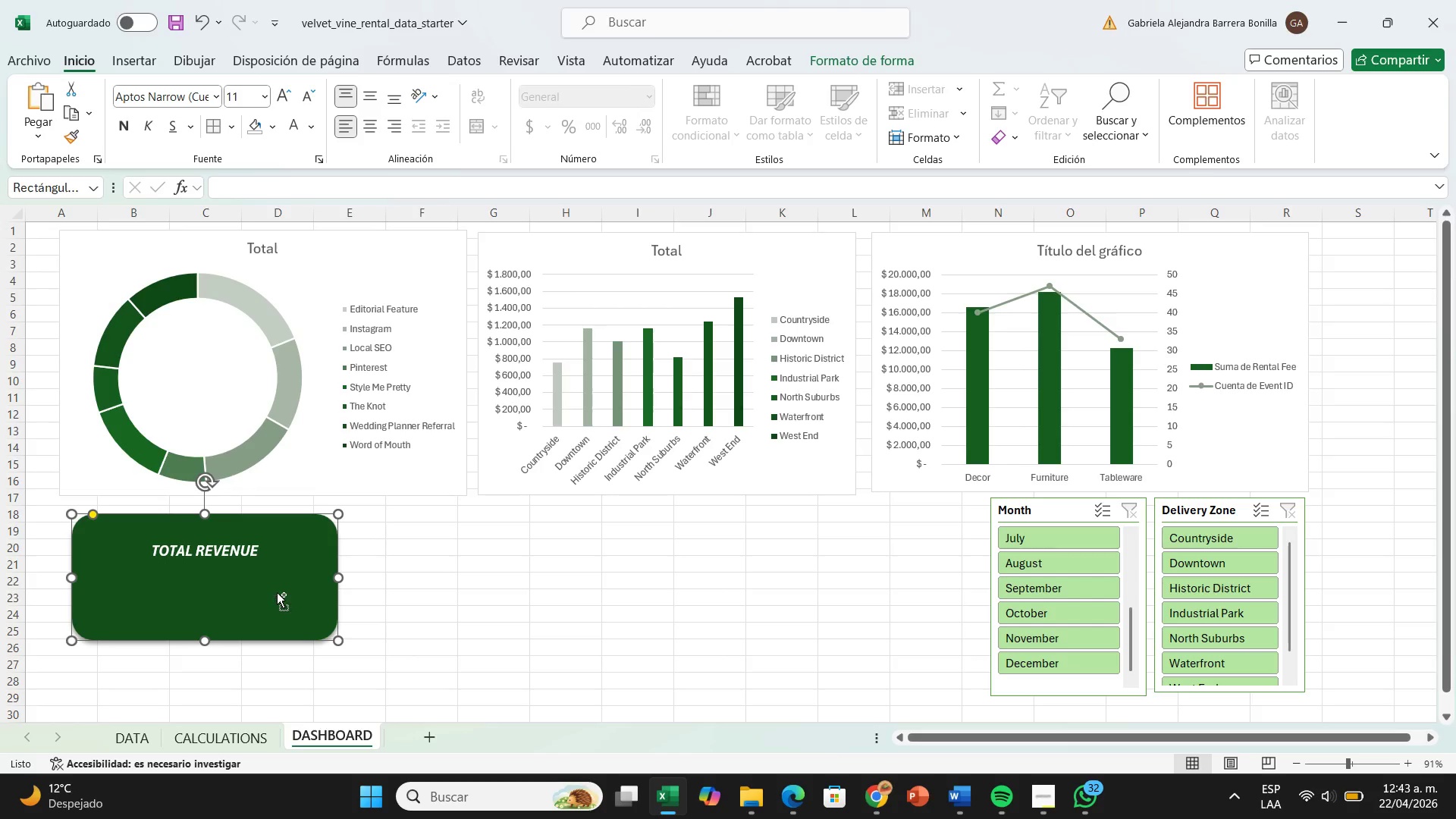 
key(Control+V)
 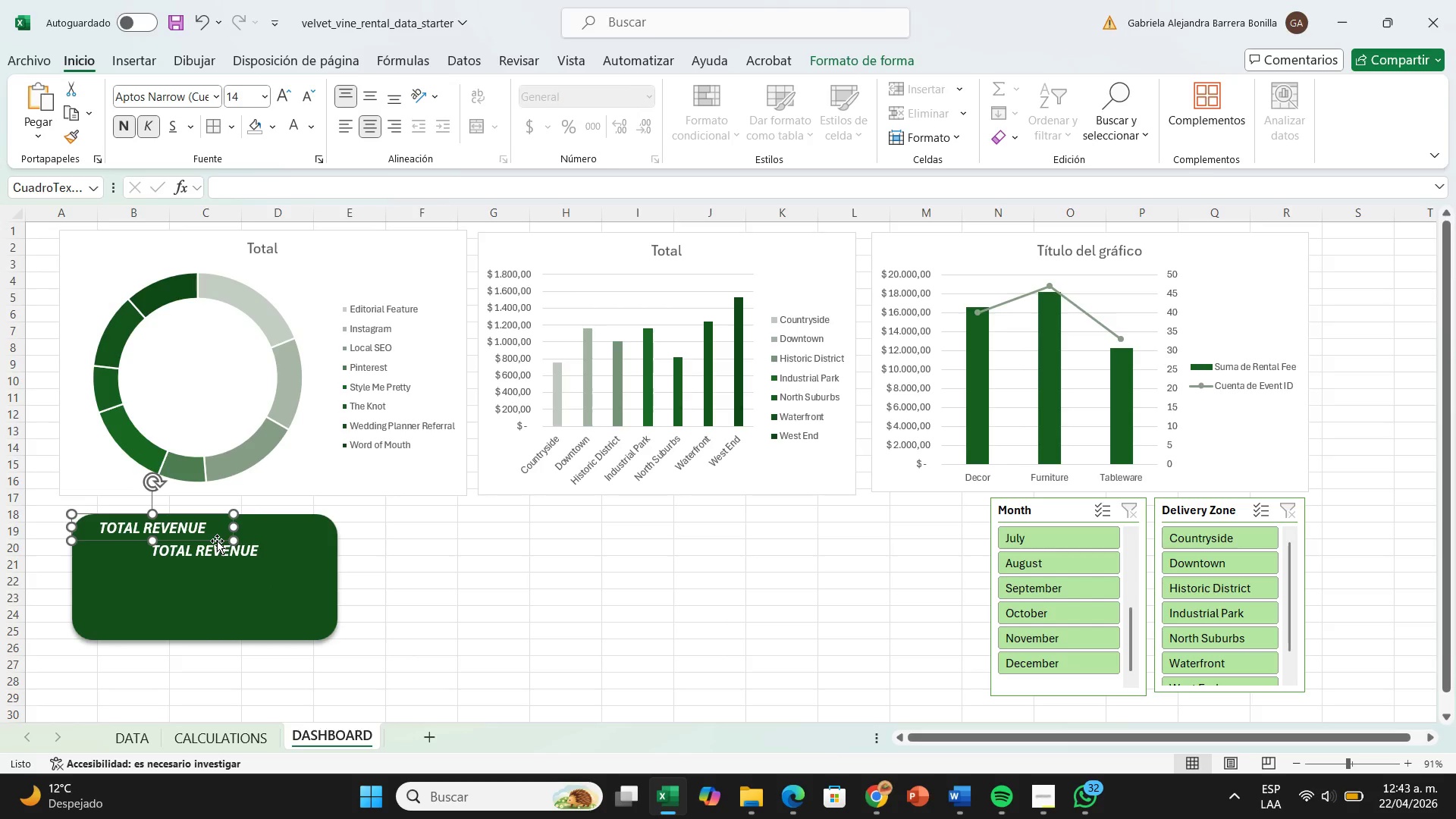 
left_click_drag(start_coordinate=[218, 541], to_coordinate=[266, 593])
 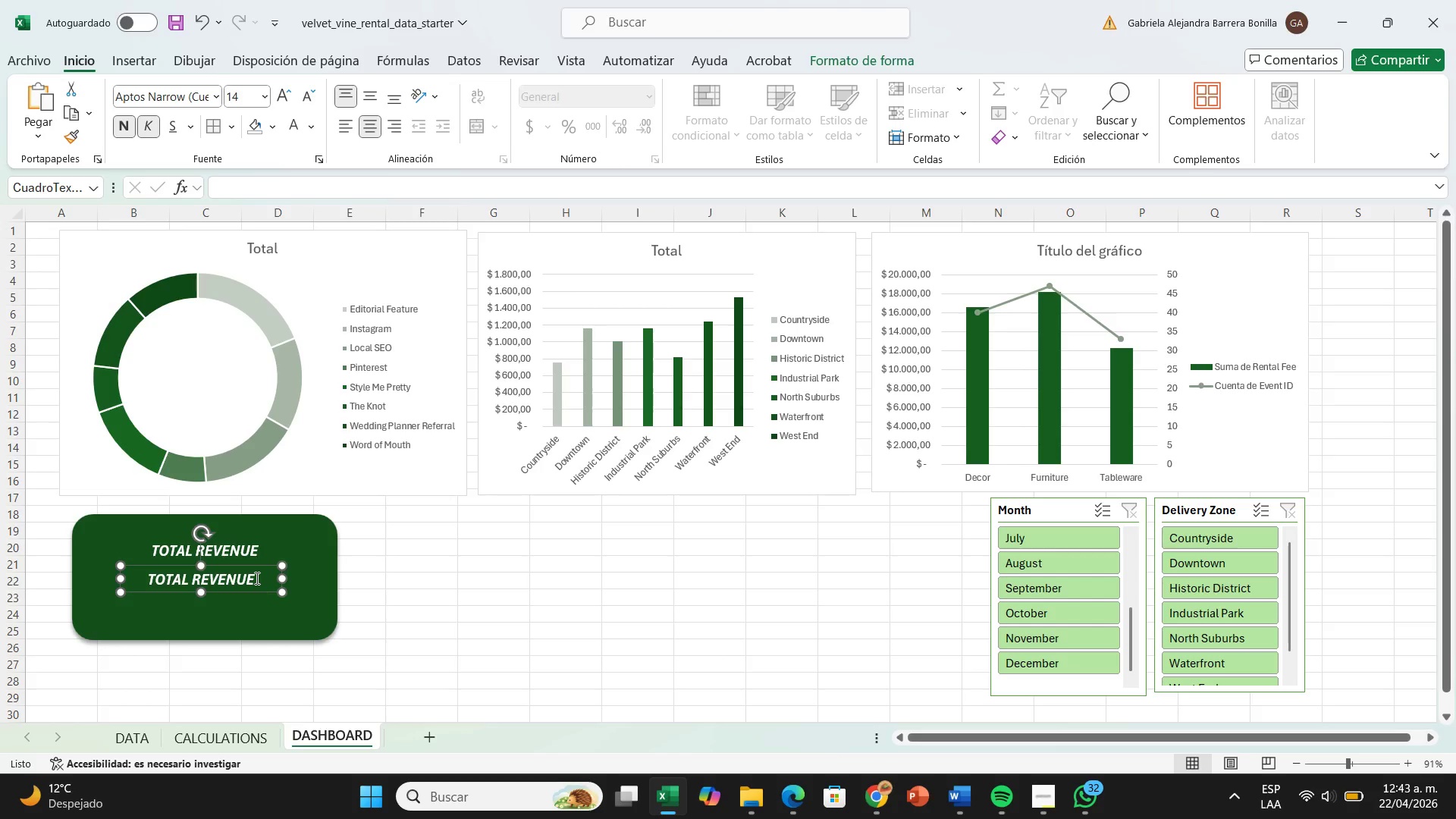 
left_click([256, 578])
 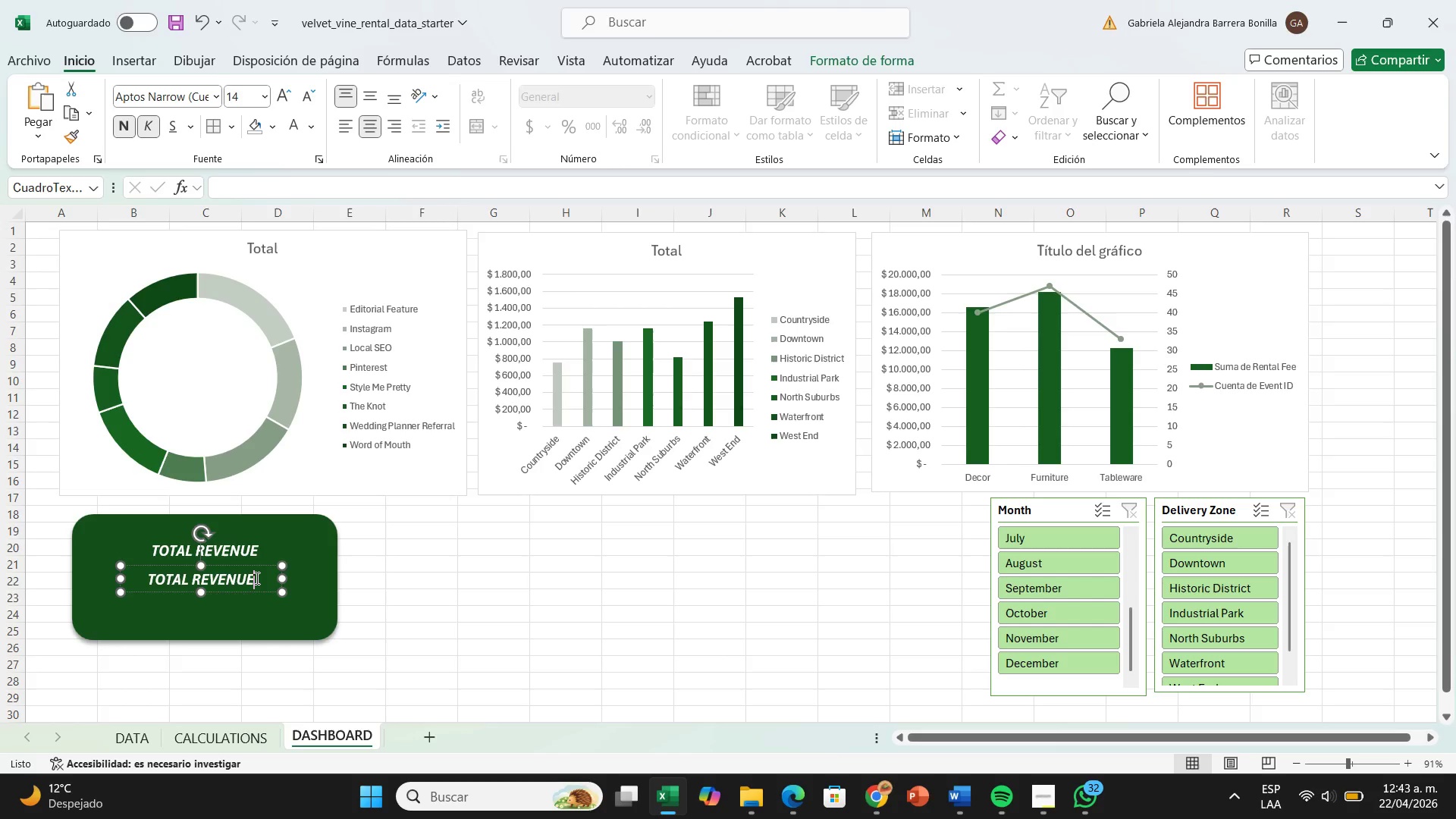 
hold_key(key=Backspace, duration=0.83)
 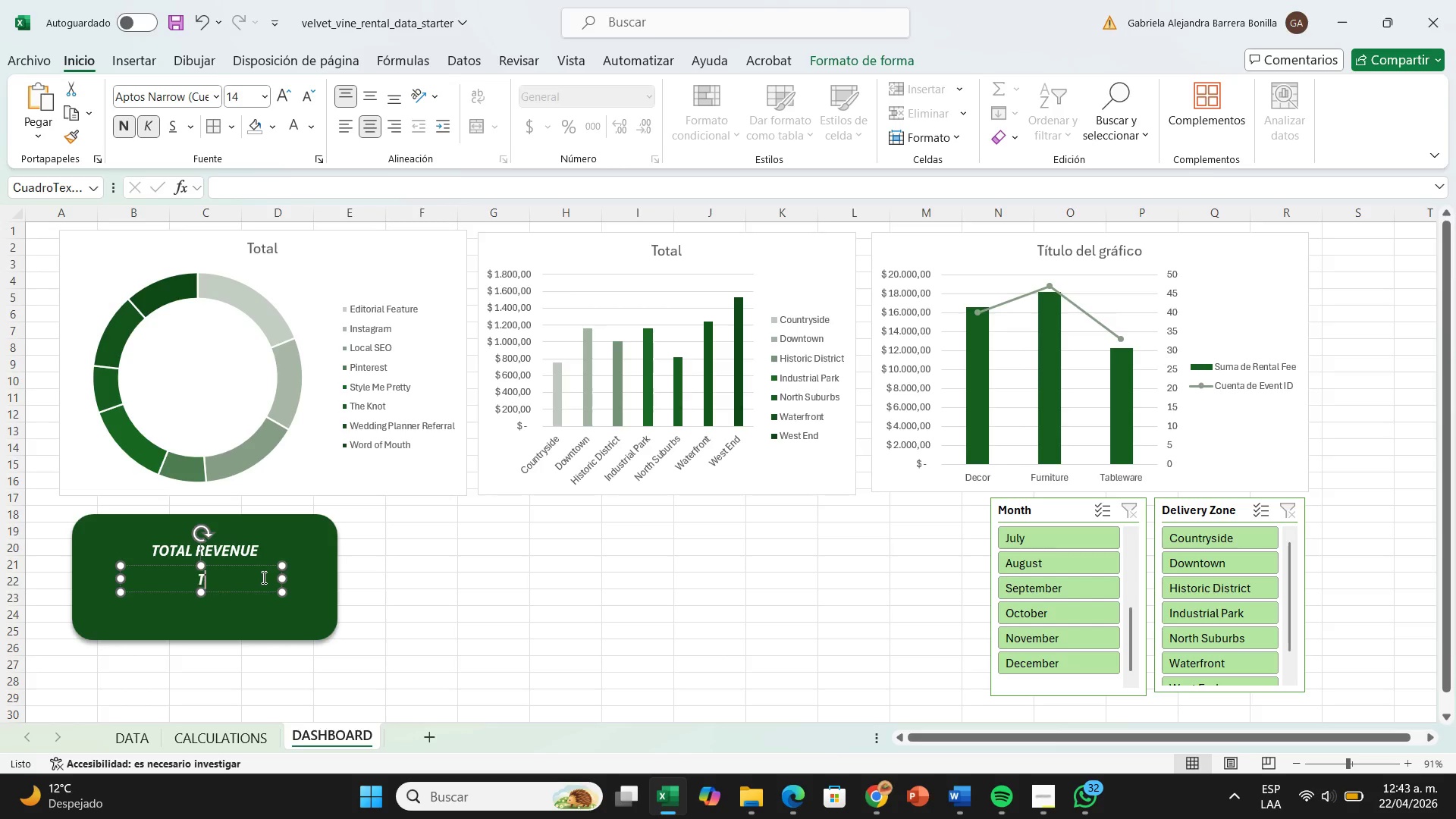 
key(Backspace)
 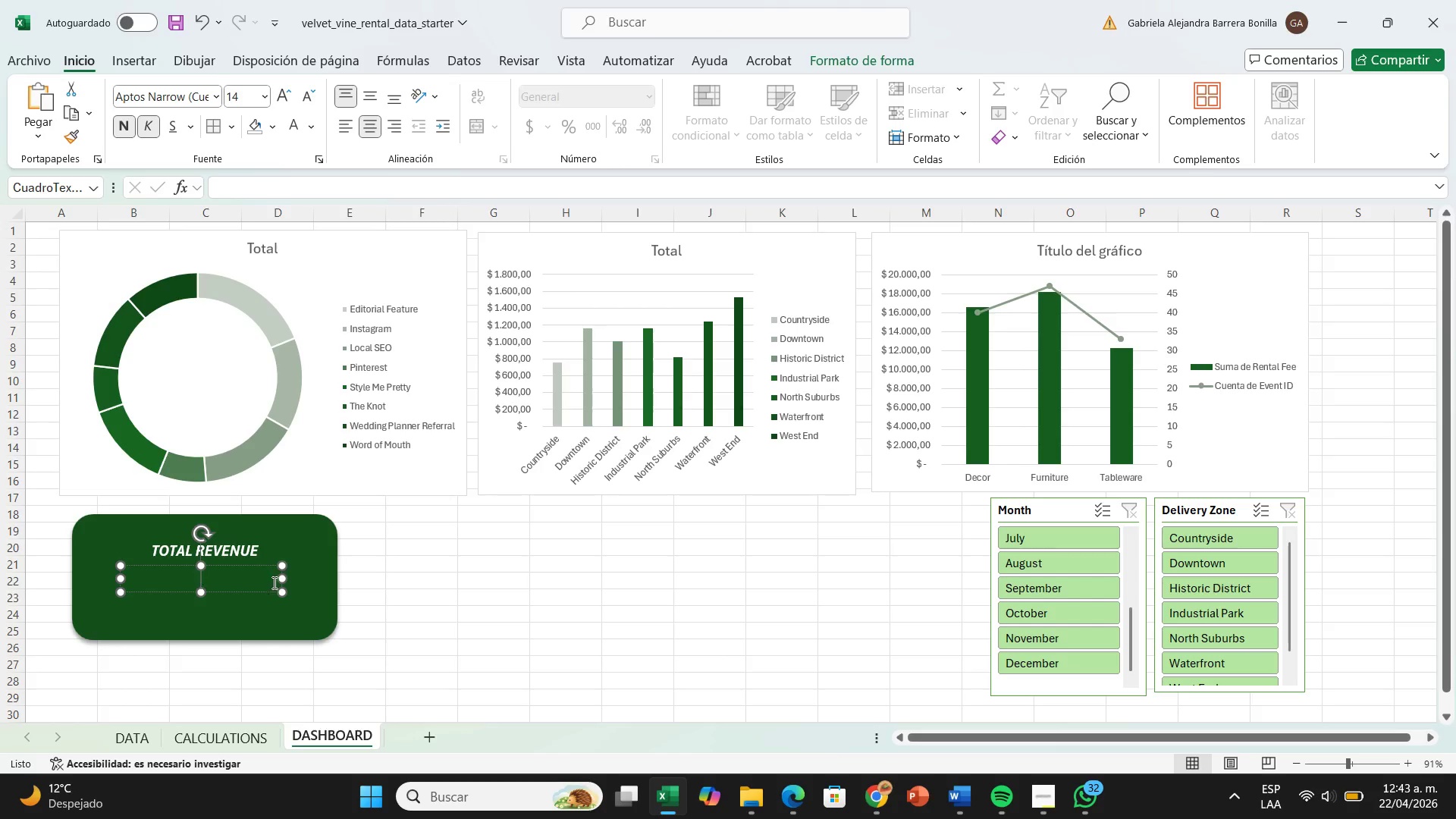 
key(Backspace)
 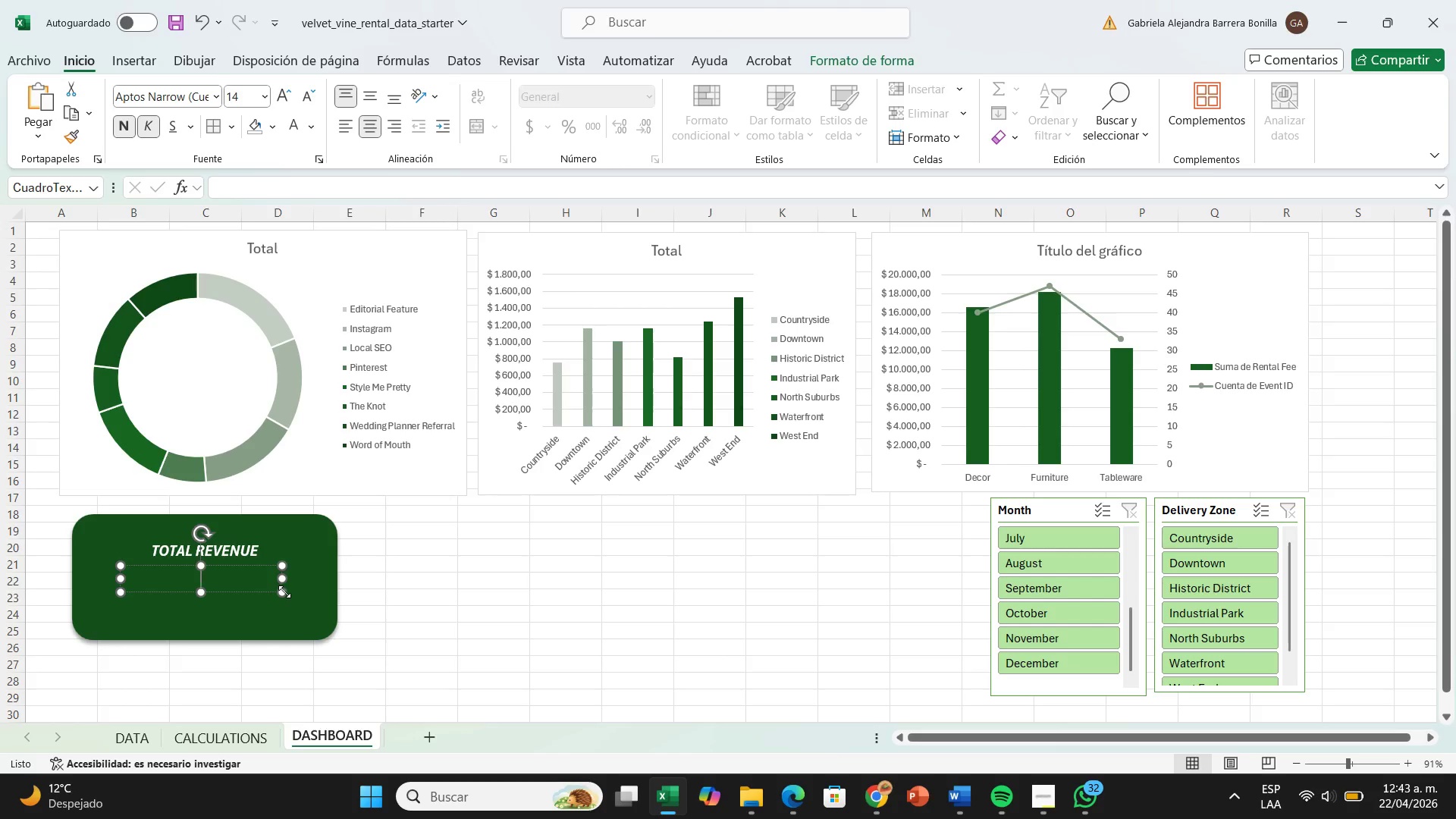 
left_click([284, 592])
 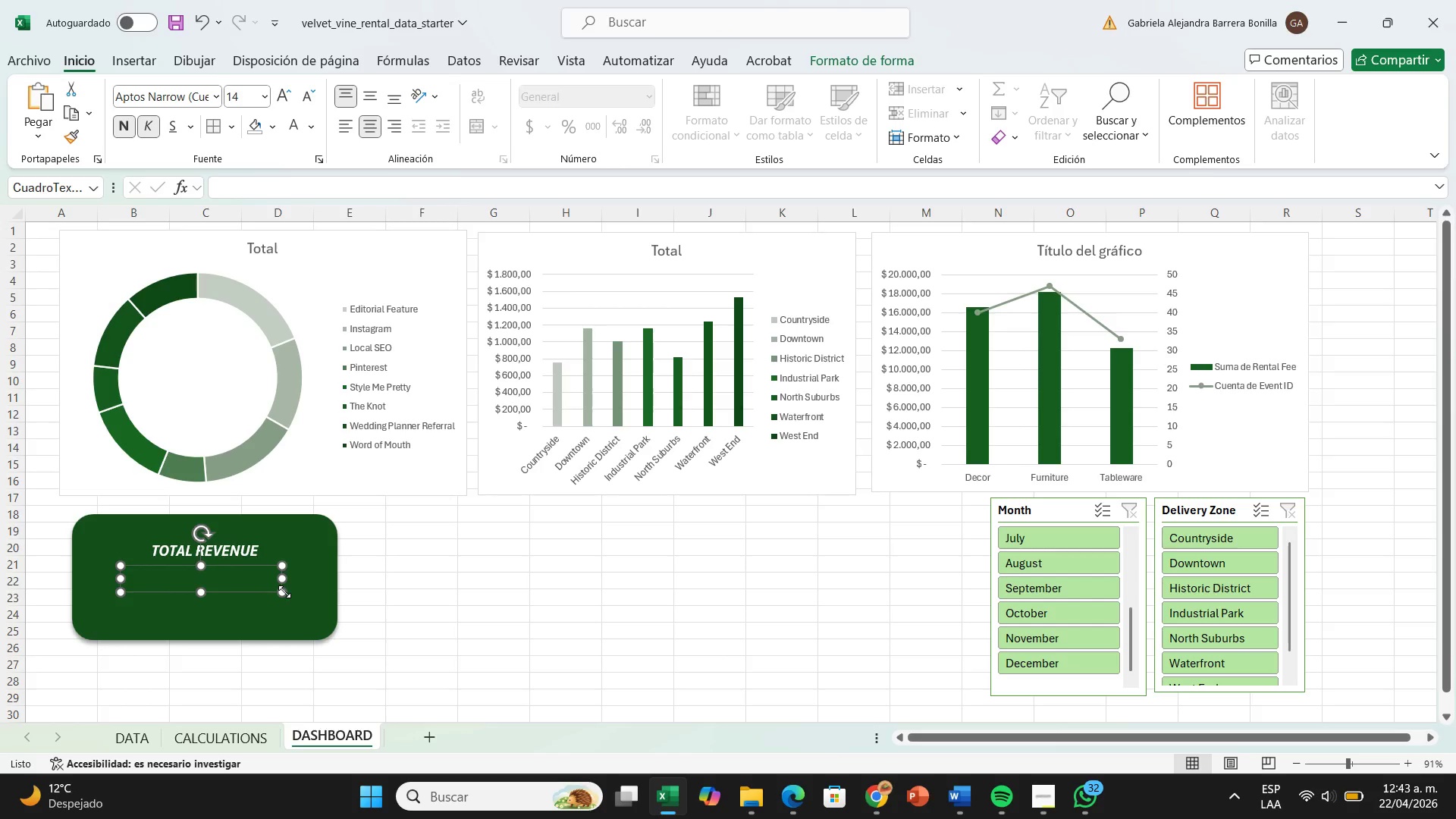 
key(Shift+0)
 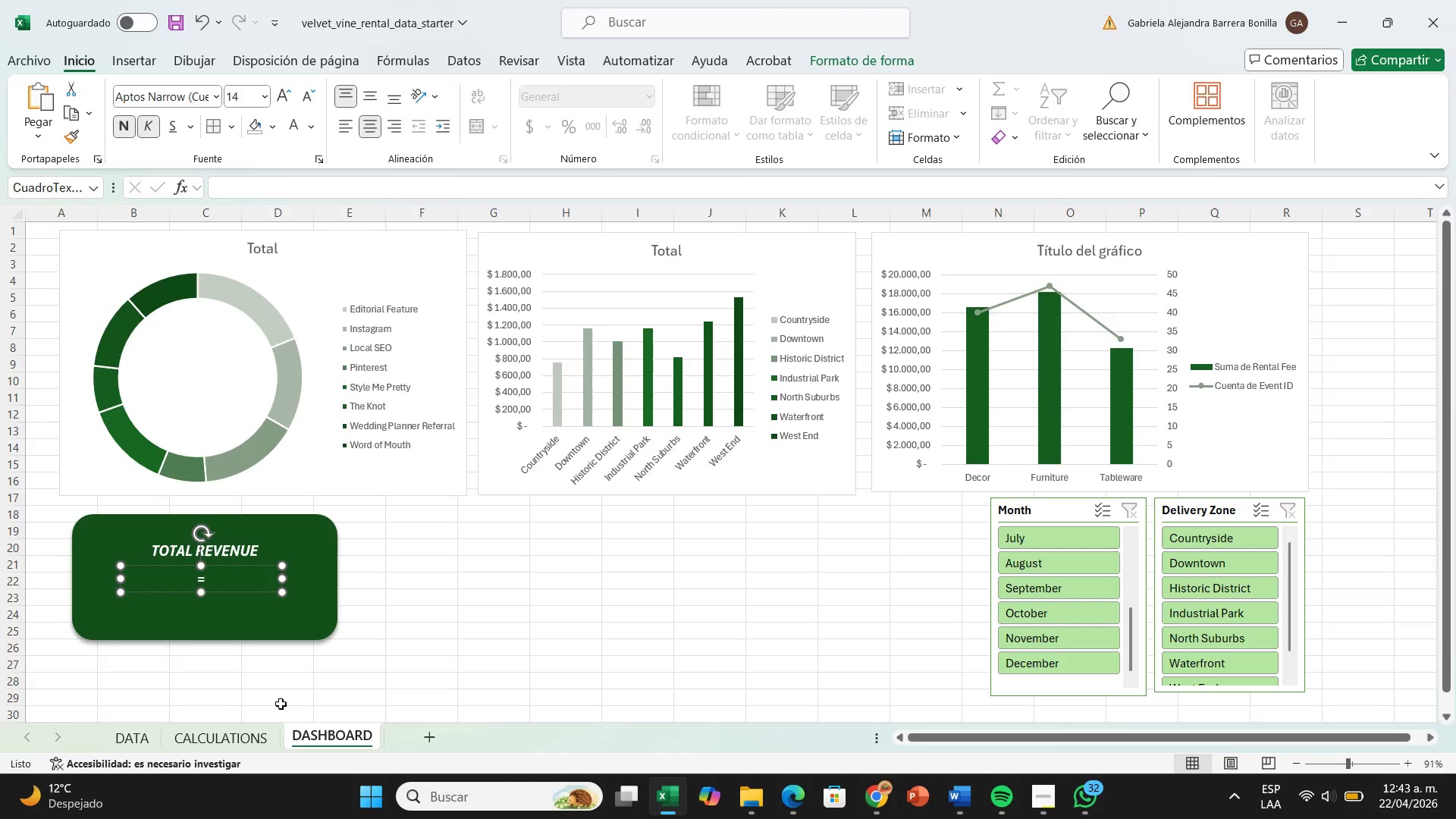 
key(Backspace)
 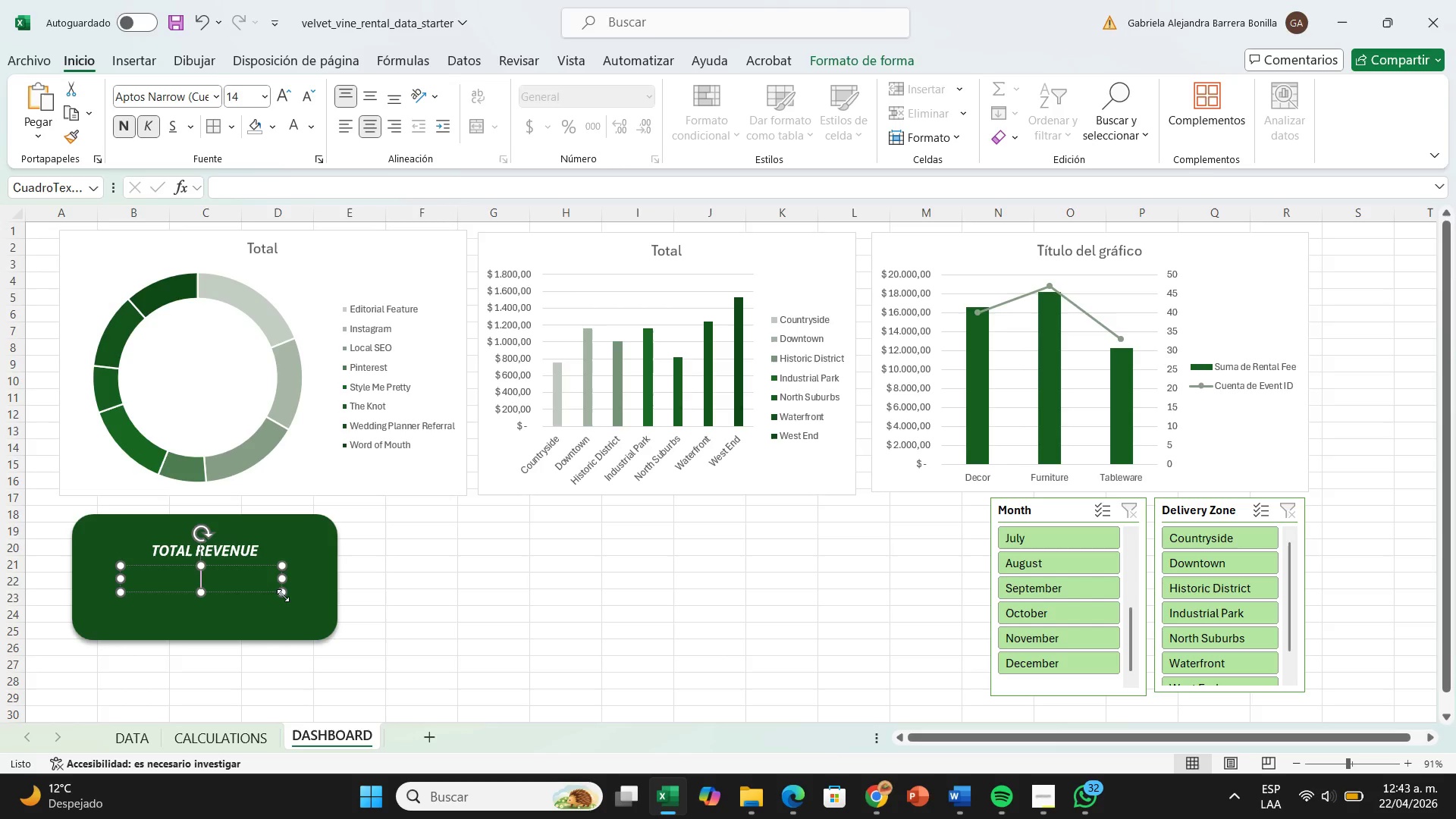 
left_click([283, 594])
 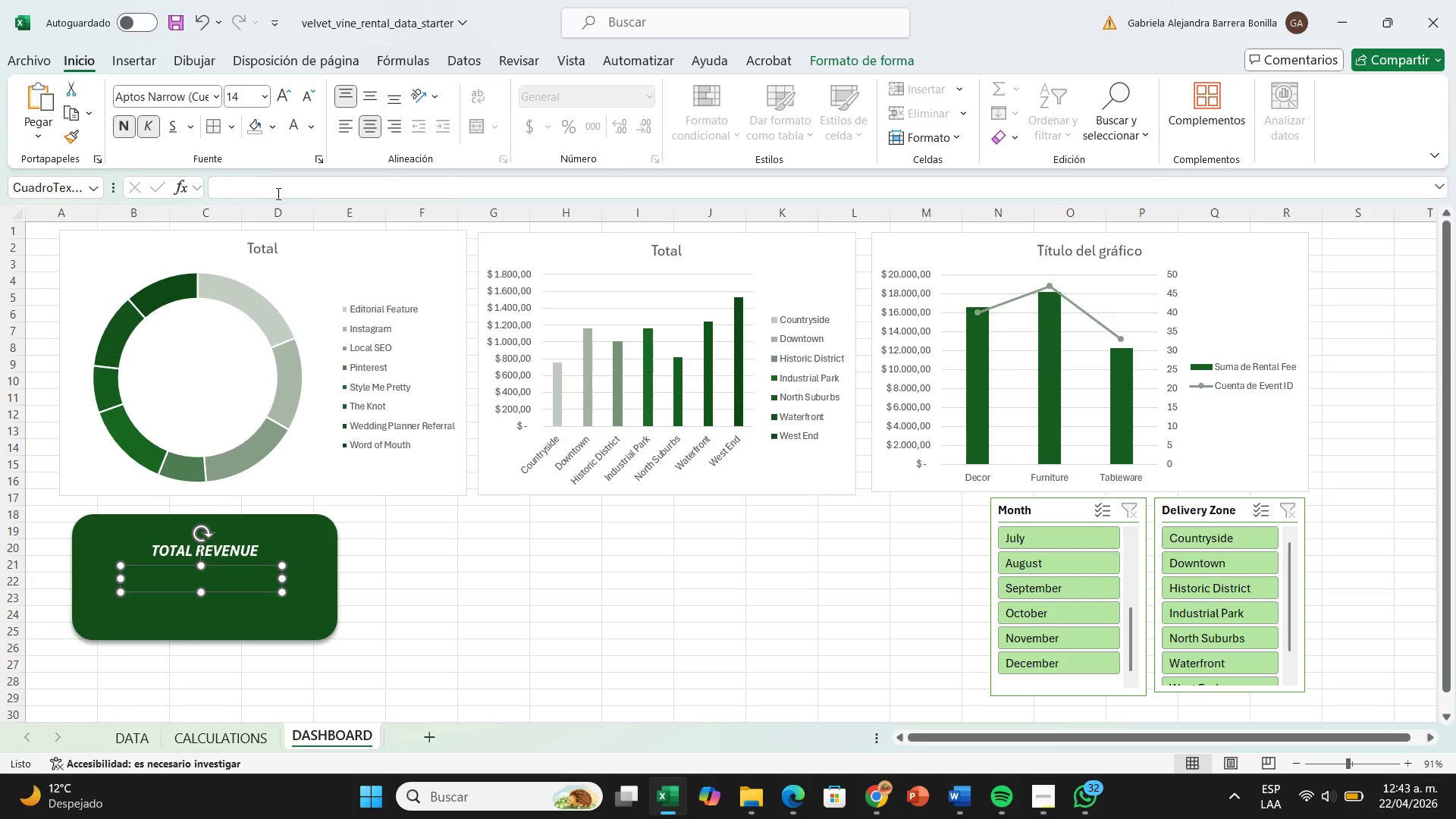 
left_click([277, 193])
 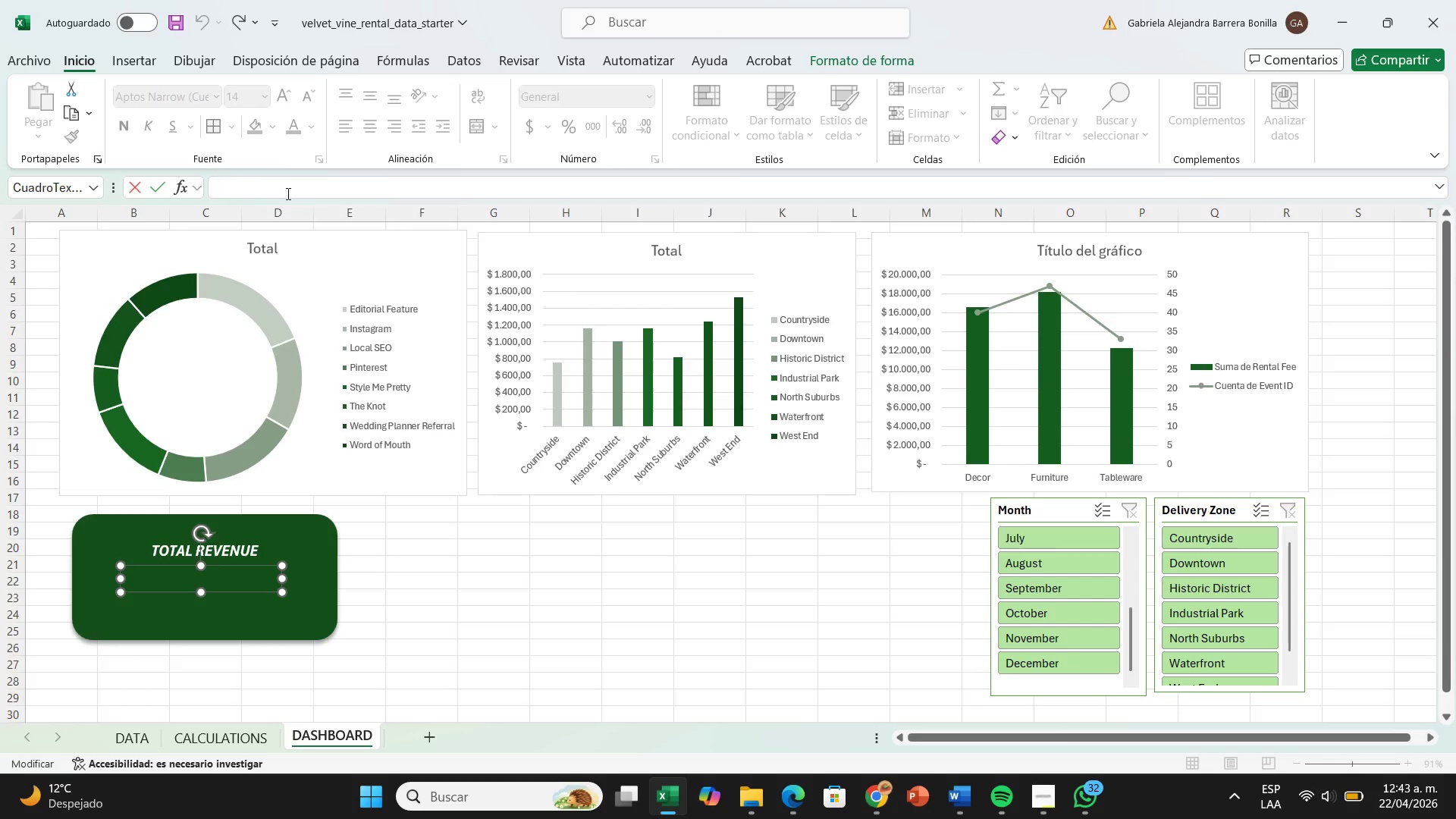 
wait(7.24)
 